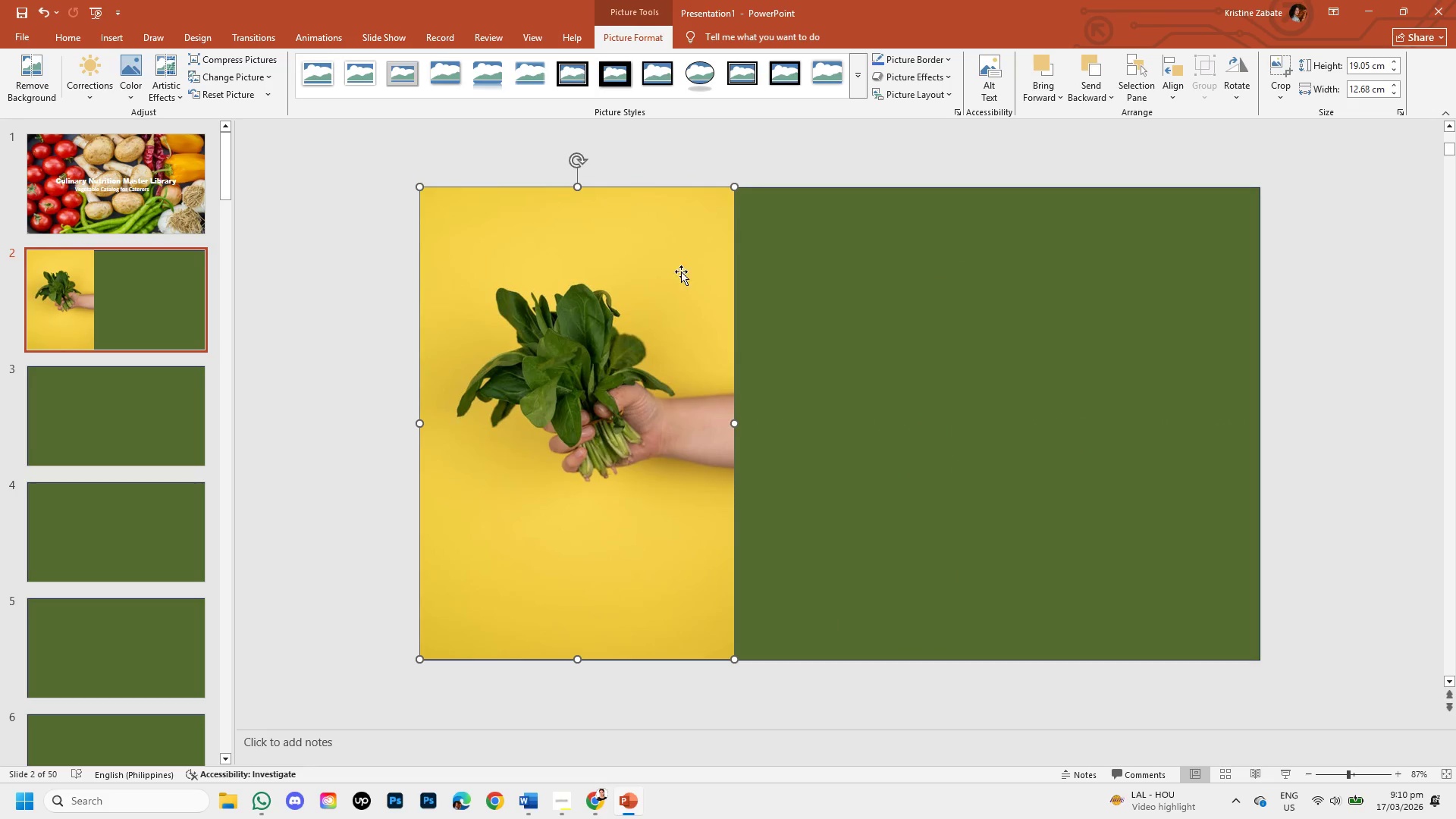 
left_click_drag(start_coordinate=[555, 327], to_coordinate=[1086, 329])
 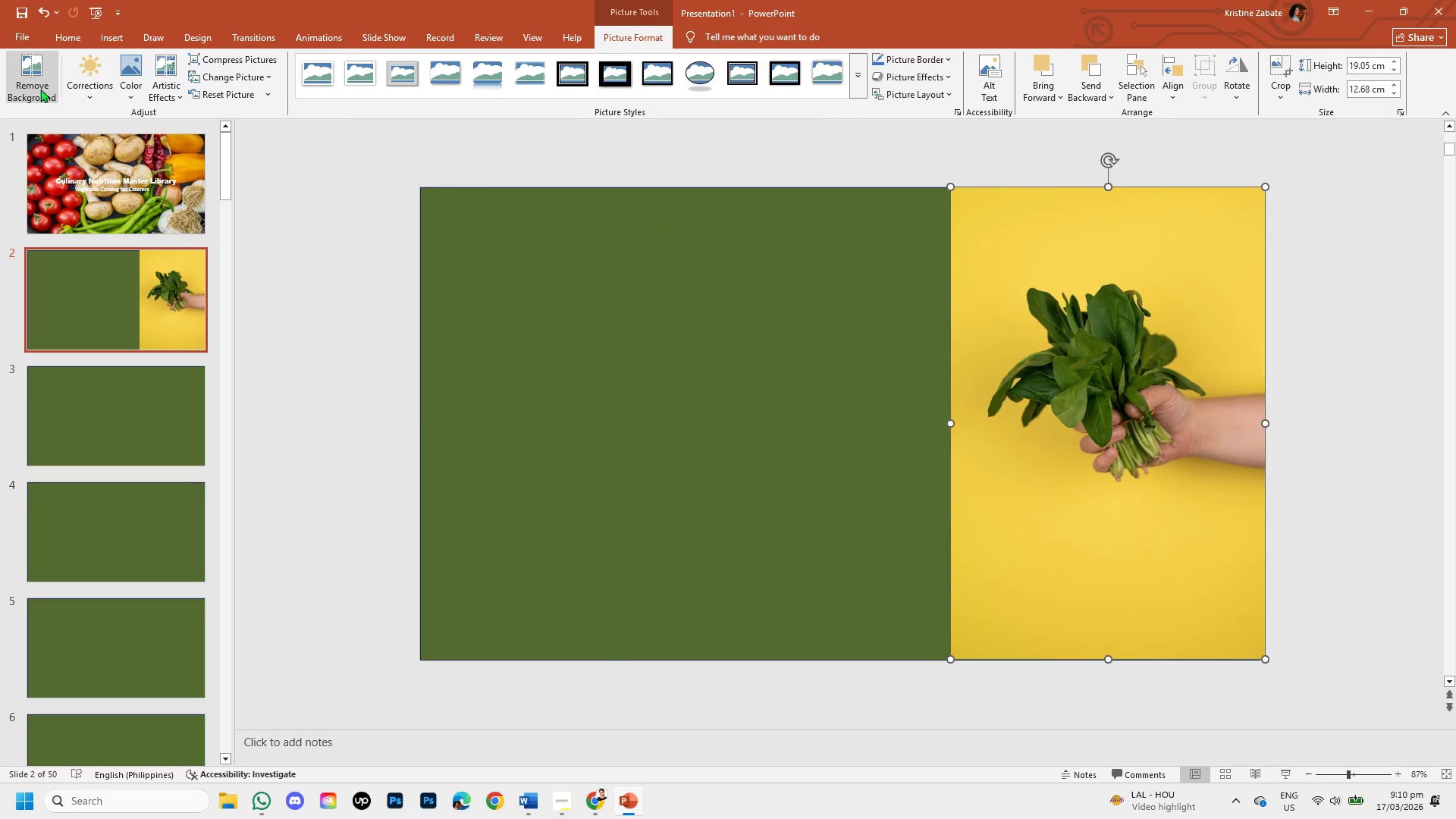 
left_click([36, 82])
 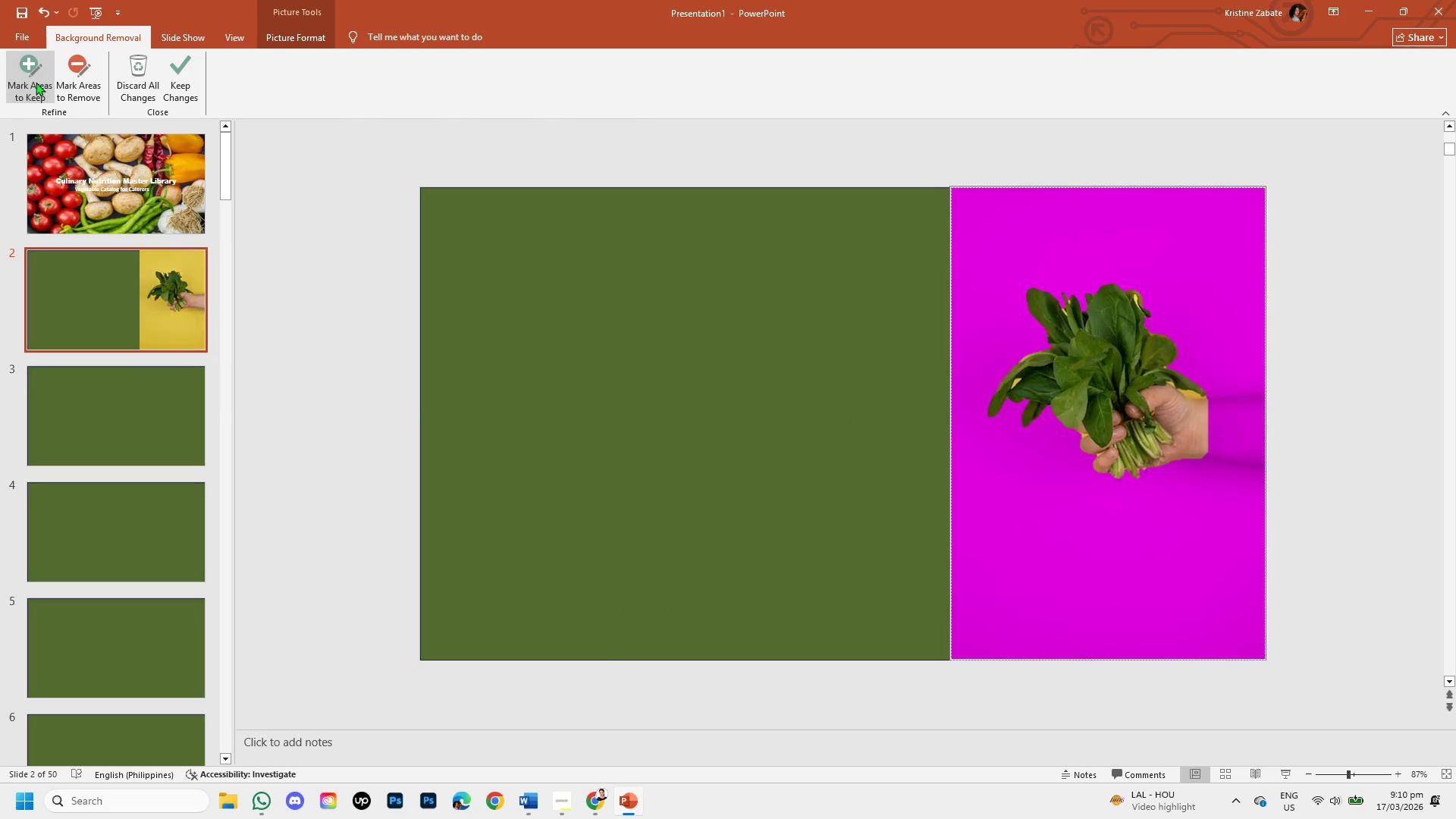 
left_click([36, 82])
 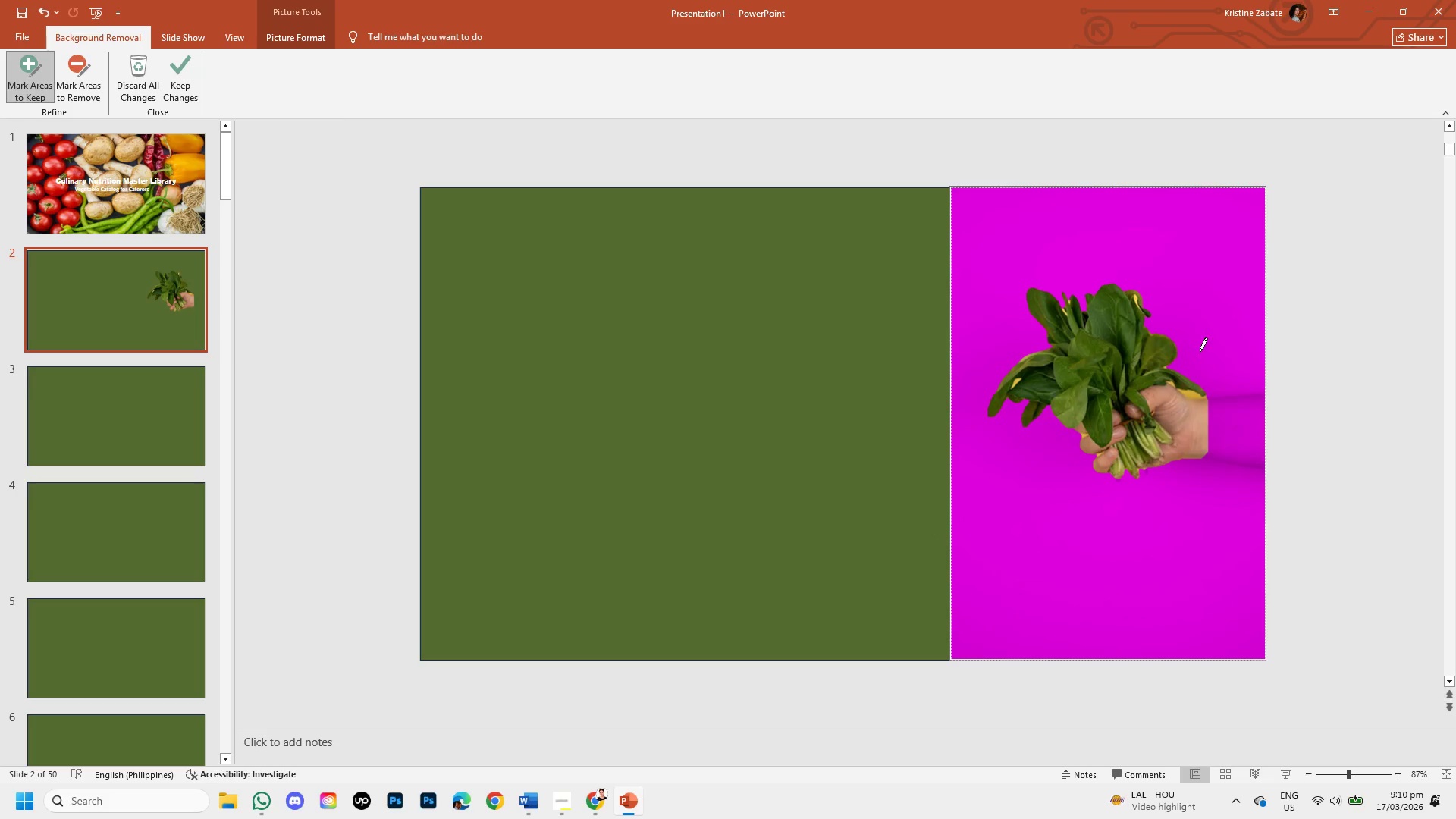 
wait(11.39)
 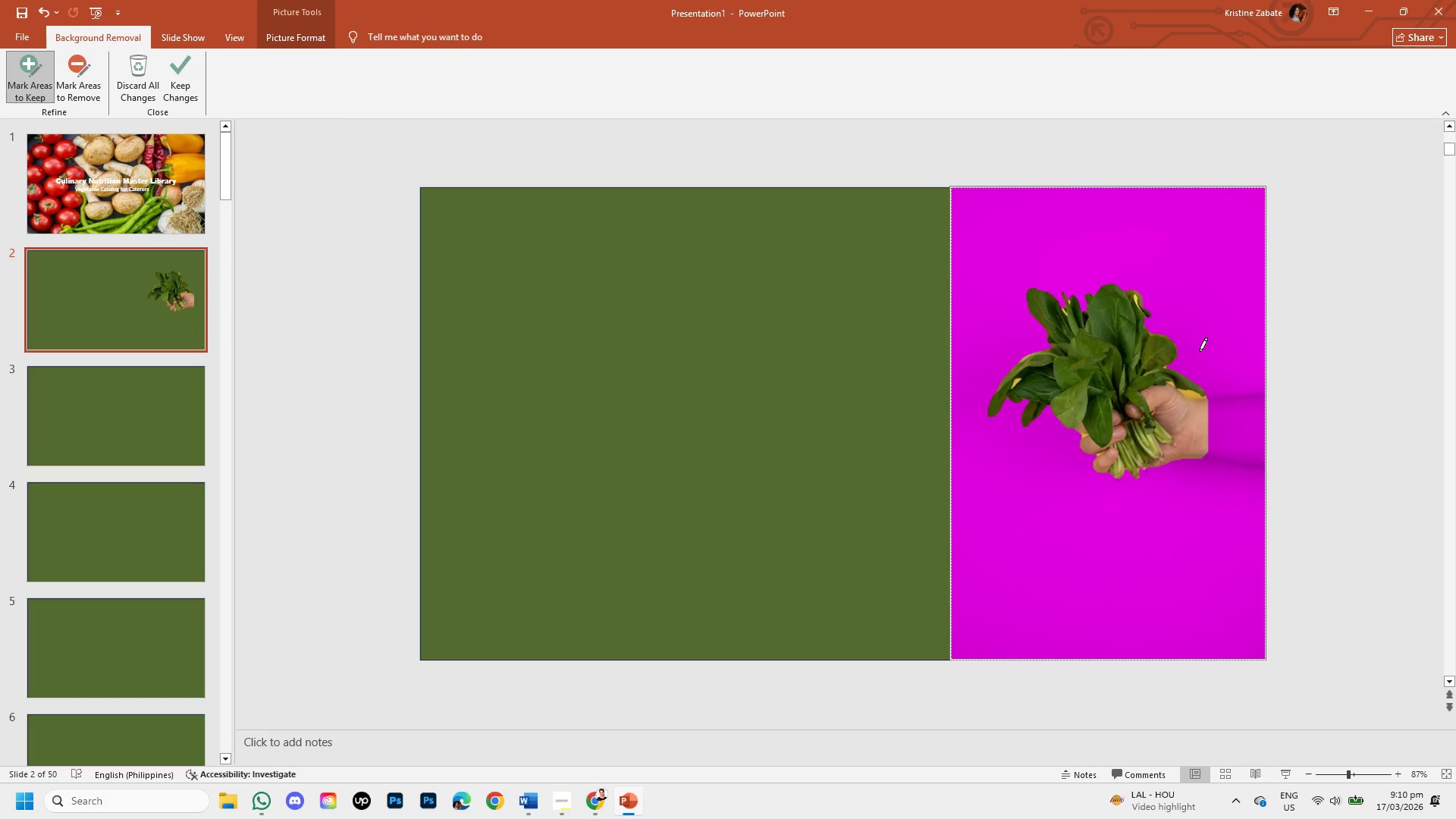 
left_click_drag(start_coordinate=[1204, 400], to_coordinate=[1261, 394])
 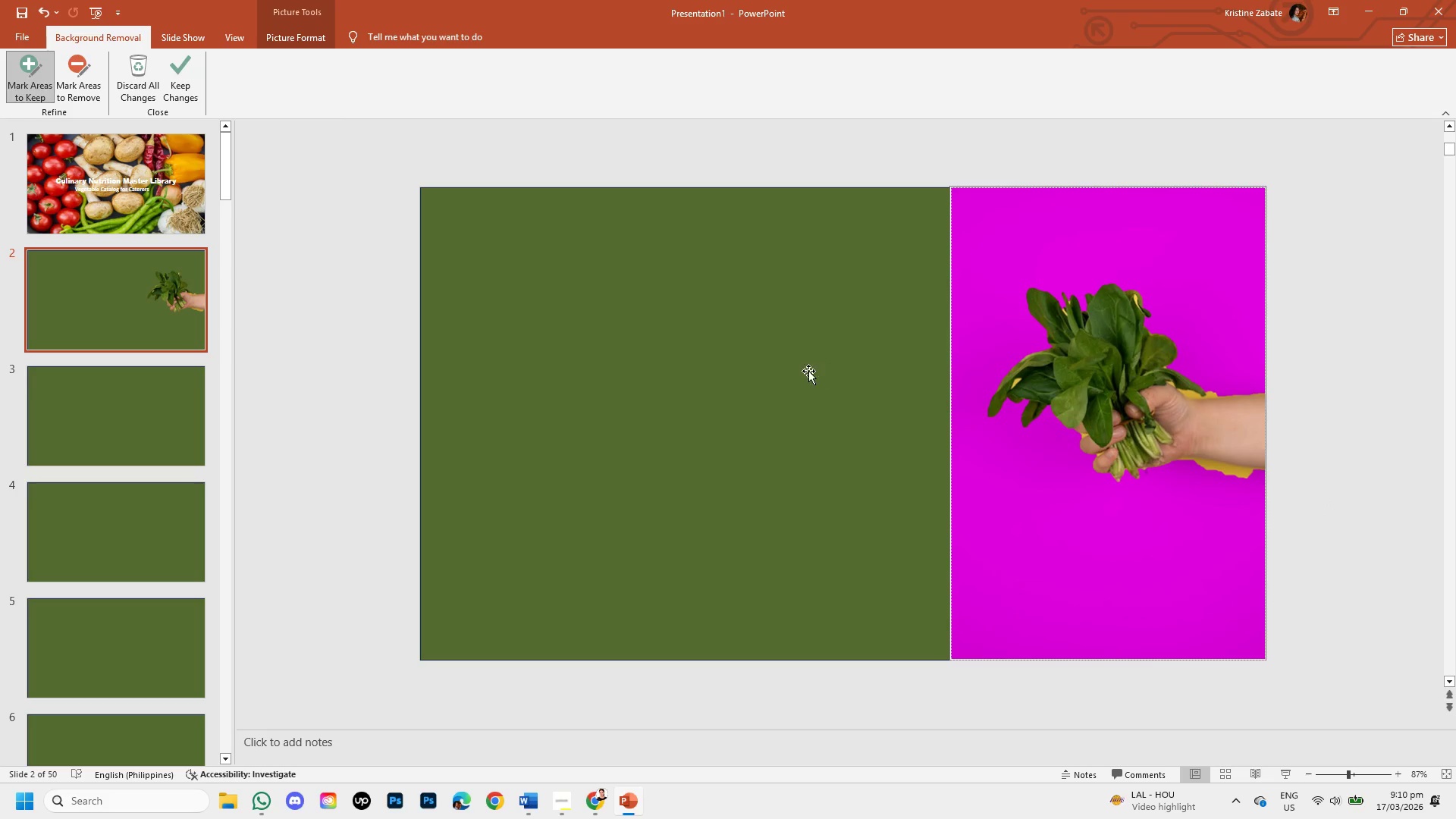 
wait(8.67)
 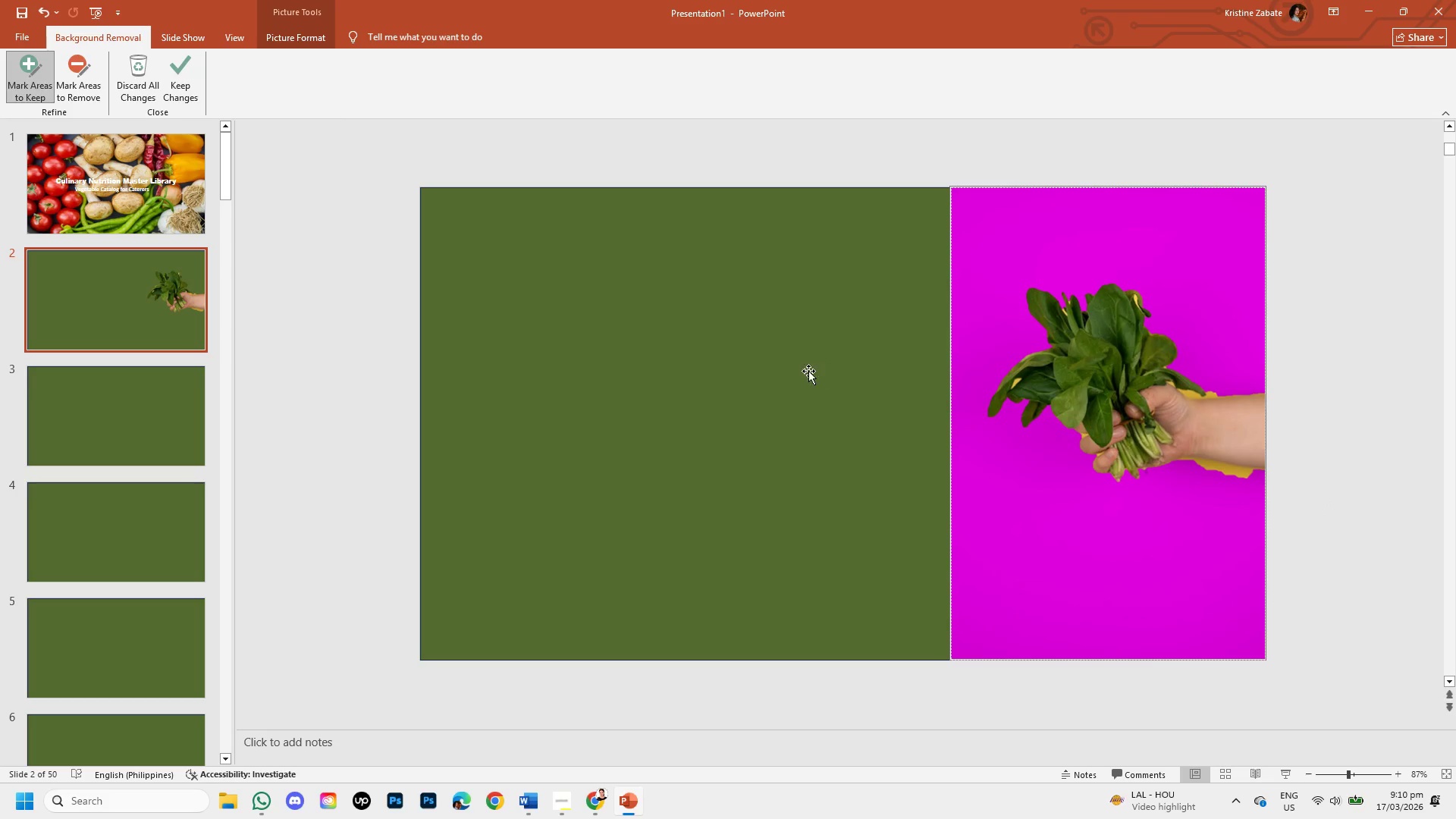 
mouse_move([75, 93])
 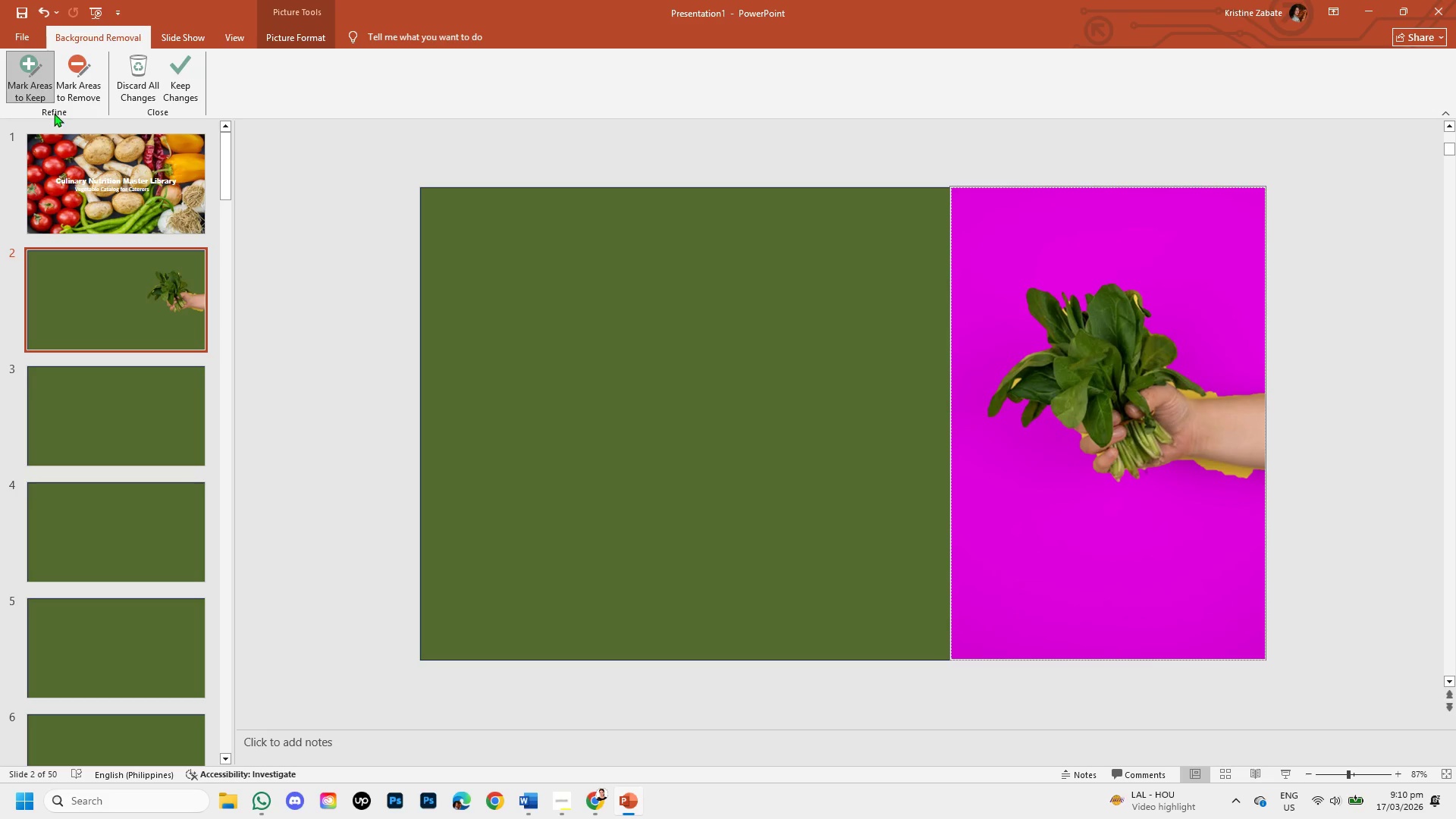 
left_click([54, 113])
 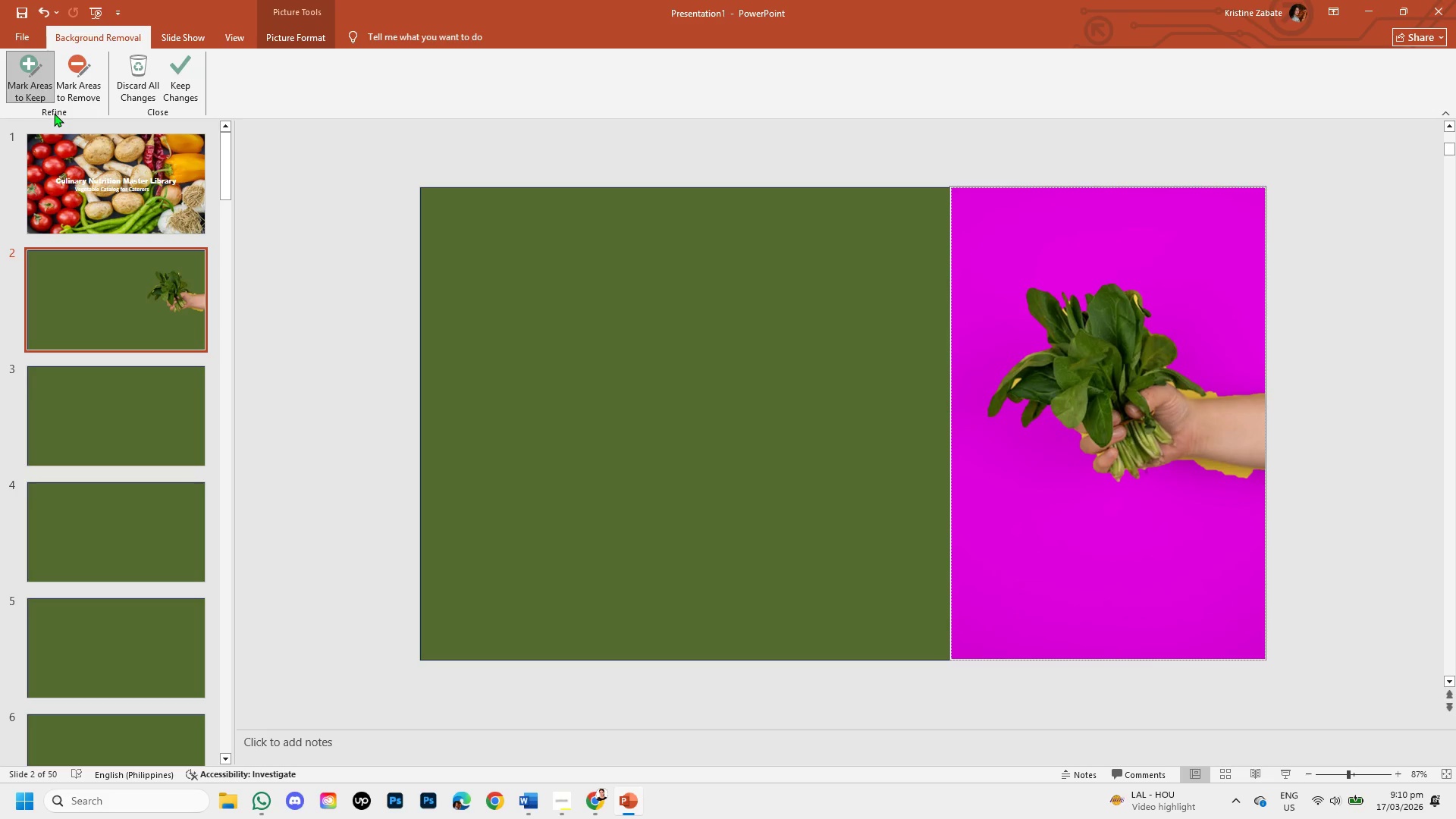 
left_click([54, 113])
 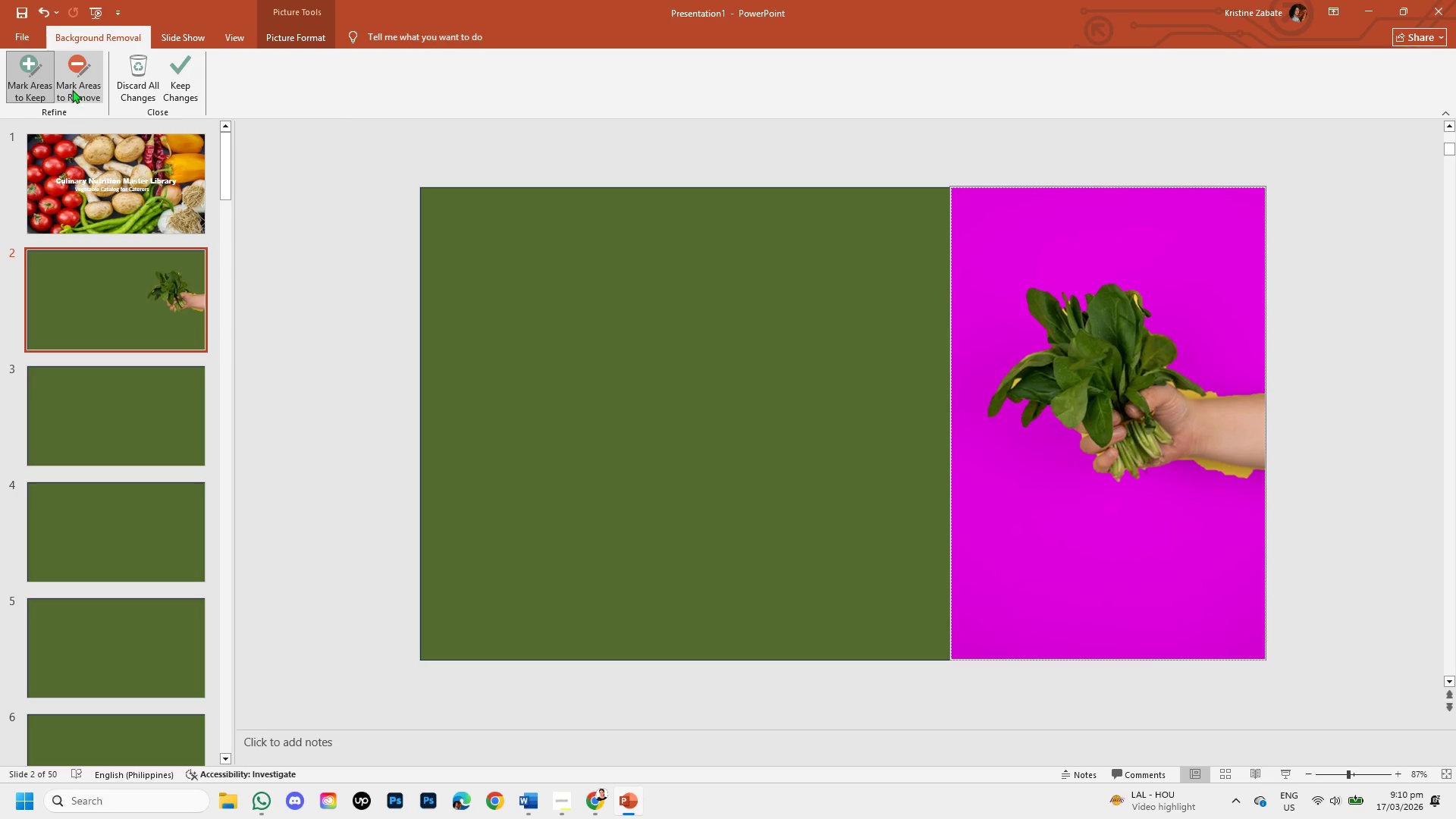 
left_click([72, 89])
 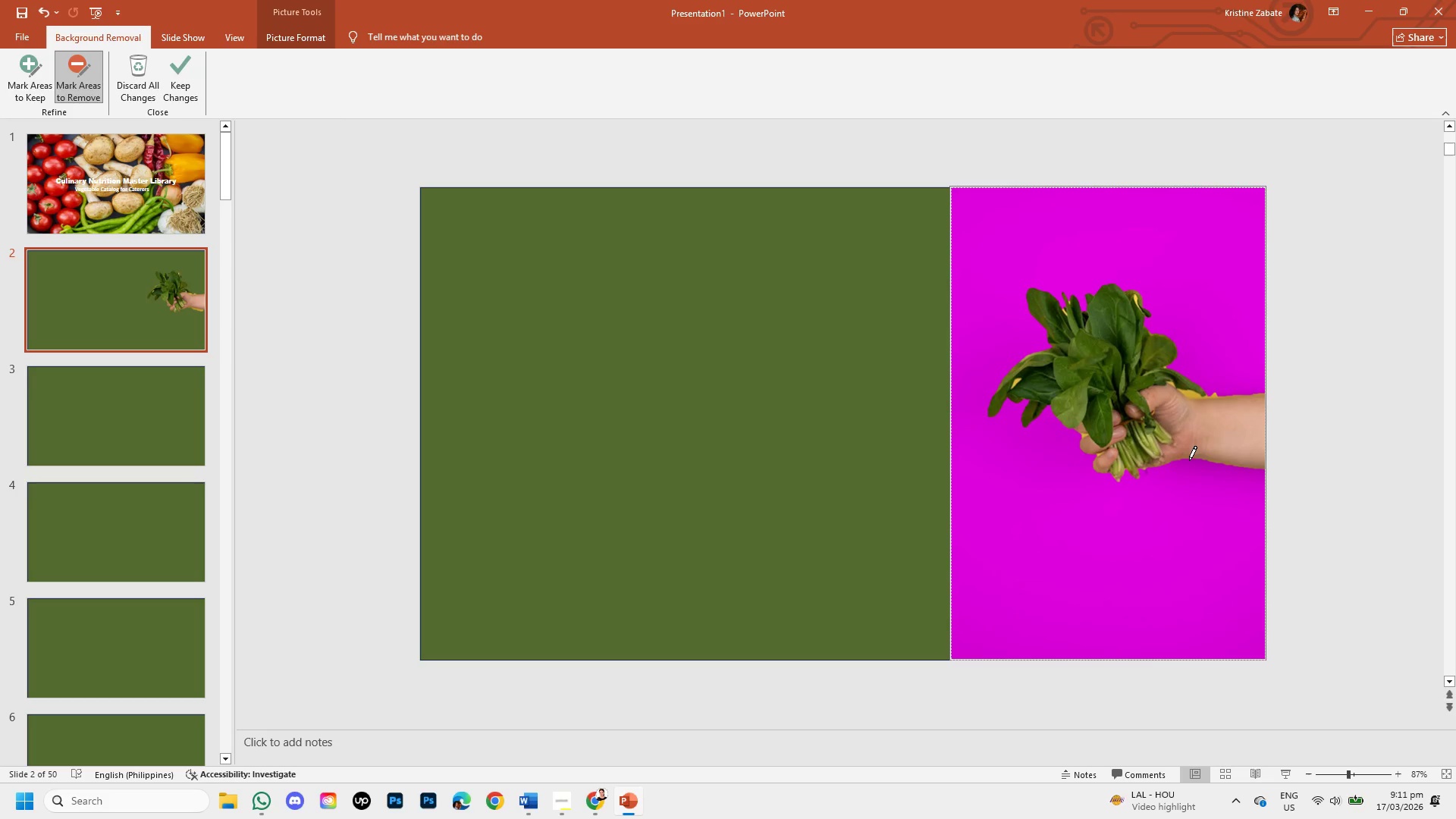 
wait(14.45)
 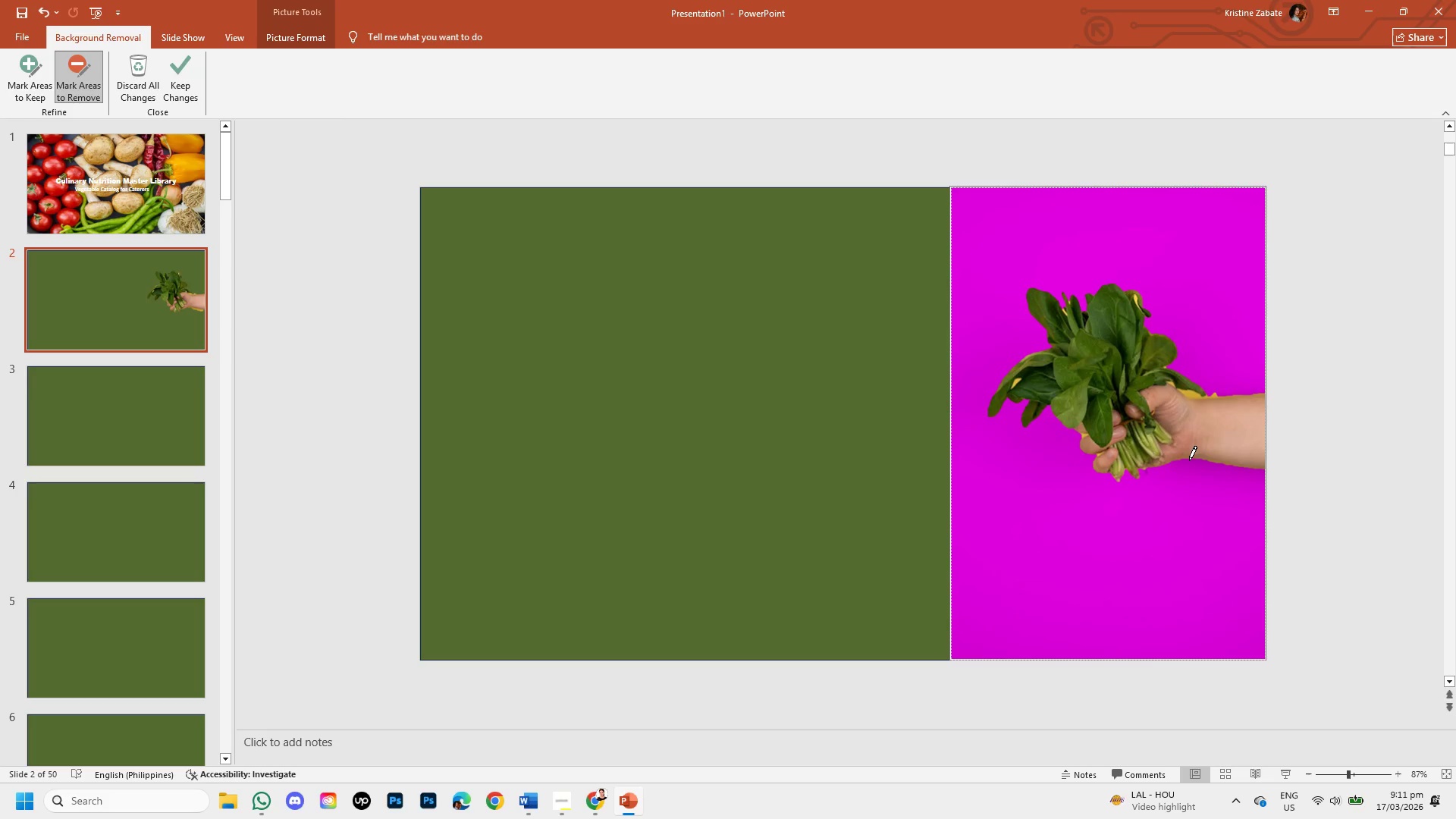 
left_click([189, 80])
 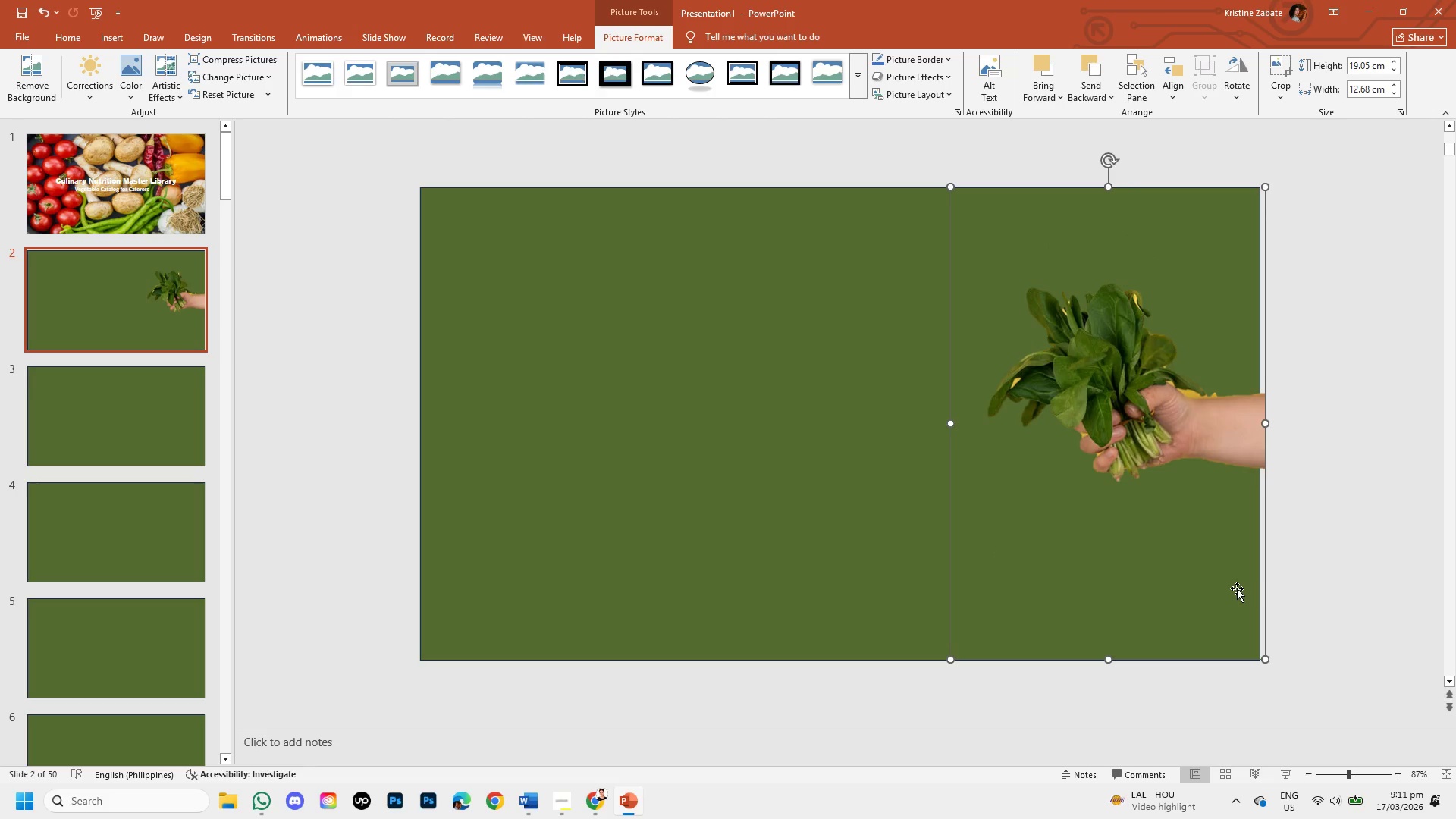 
wait(8.06)
 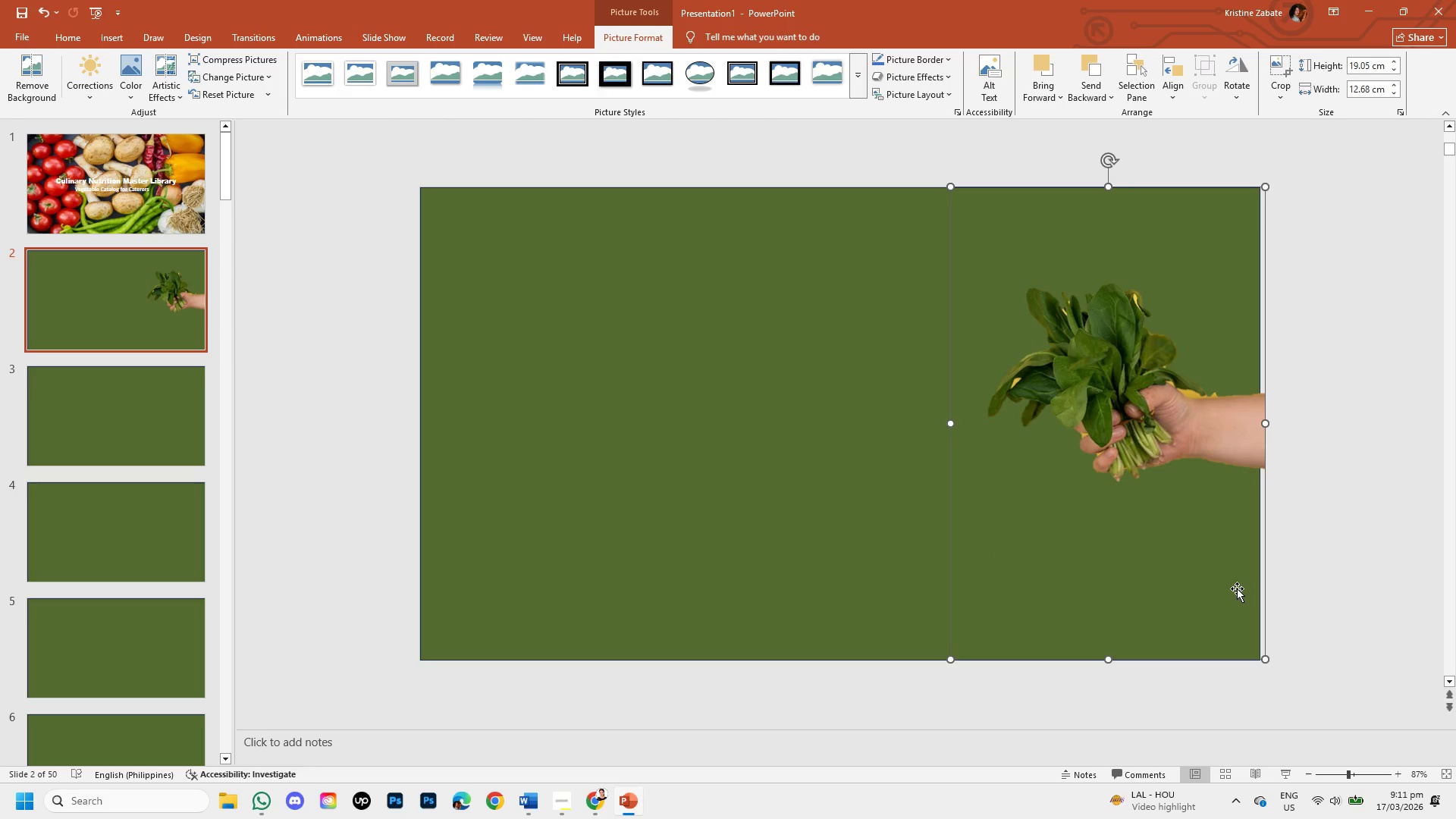 
left_click_drag(start_coordinate=[1268, 422], to_coordinate=[1258, 423])
 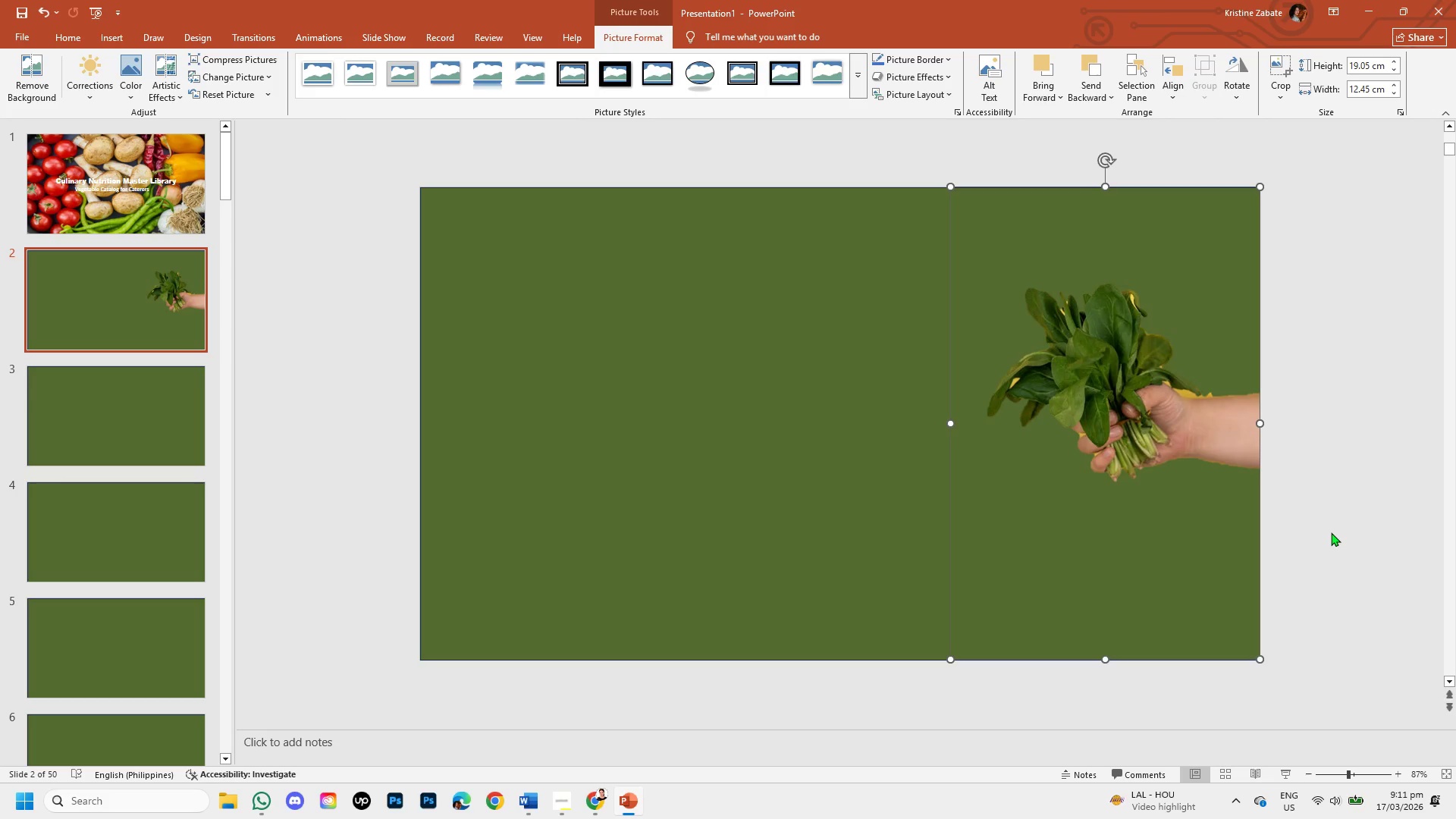 
left_click([1331, 532])
 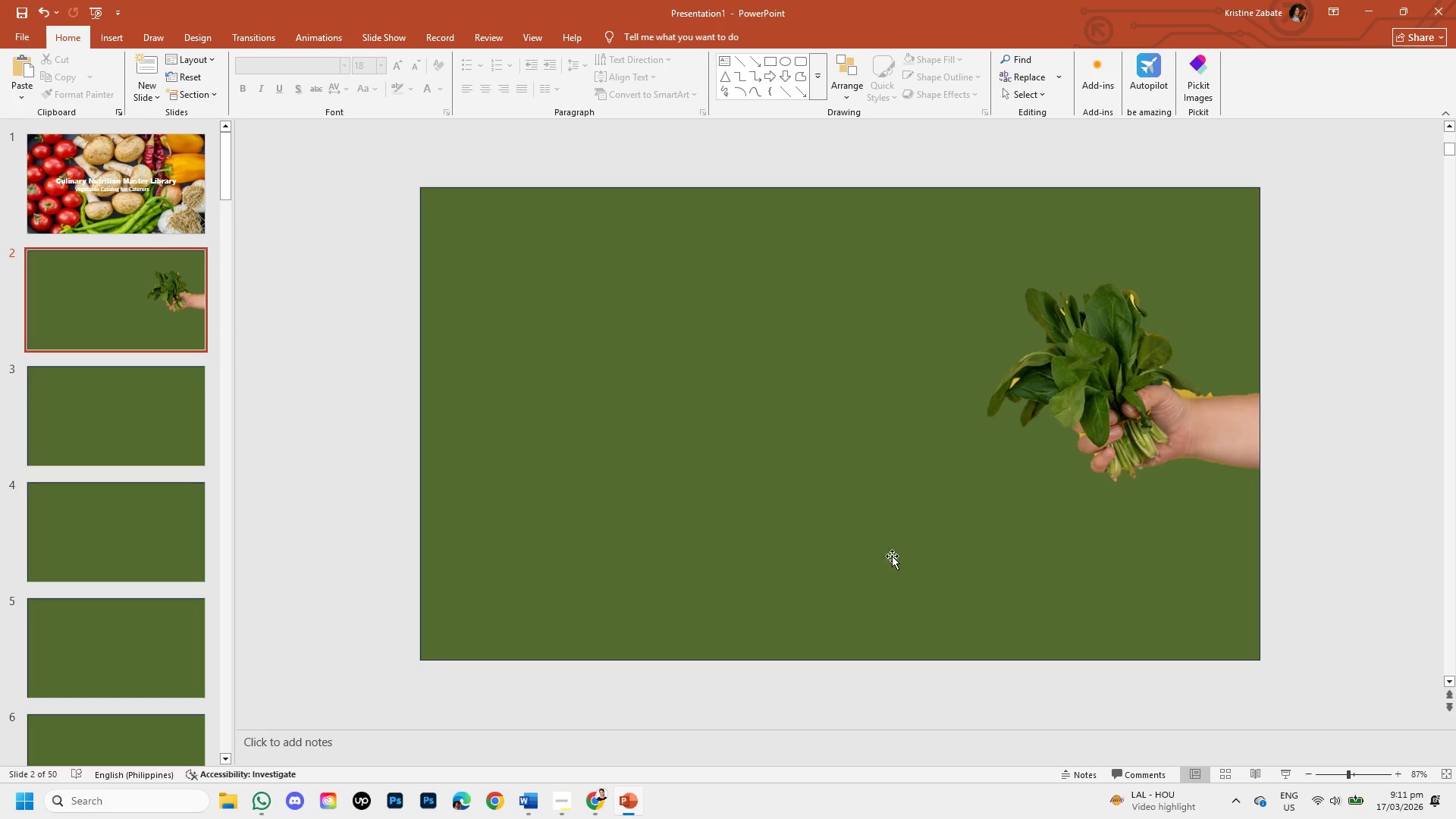 
scroll: coordinate [1199, 491], scroll_direction: up, amount: 1.0
 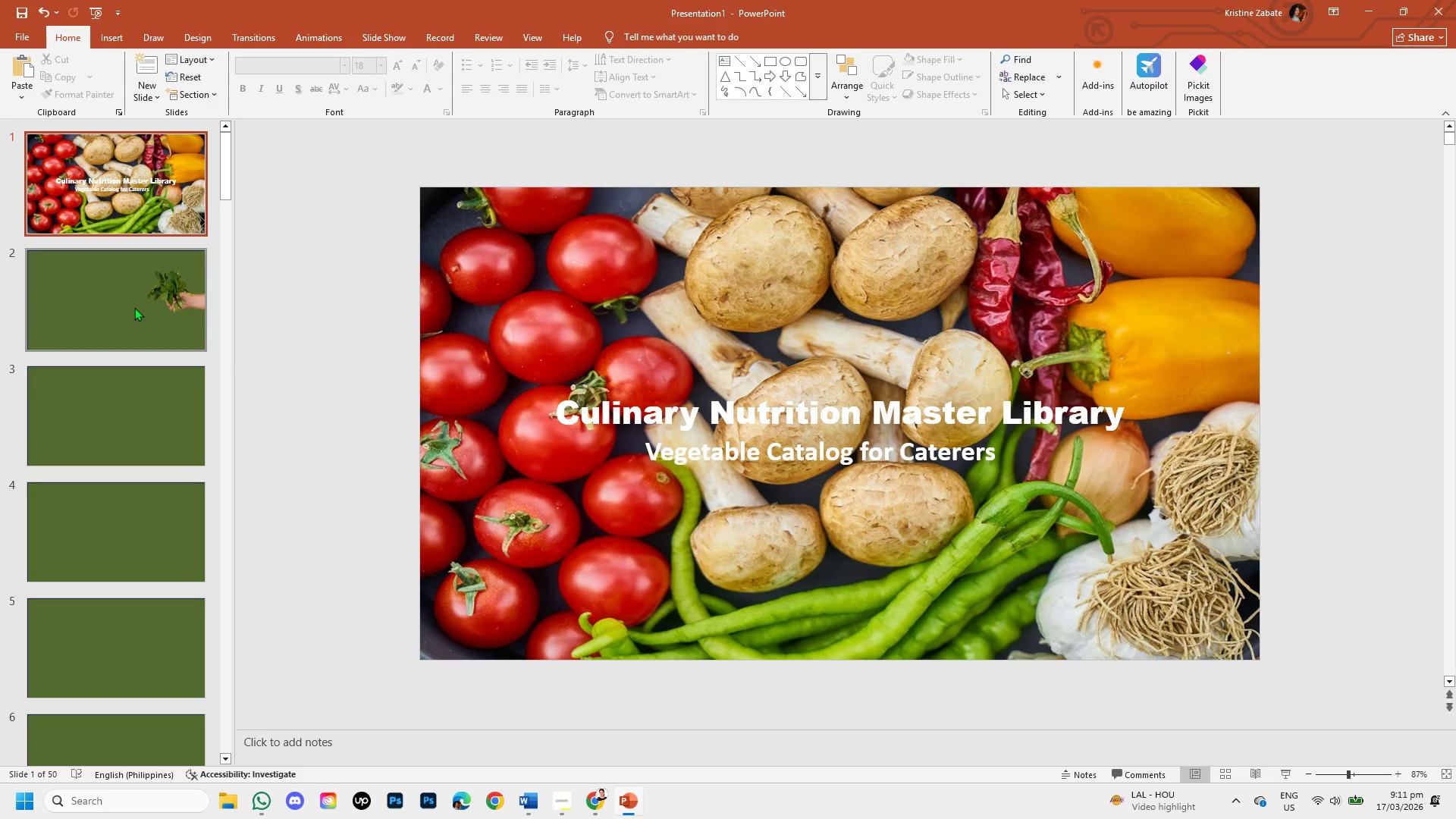 
left_click([88, 294])
 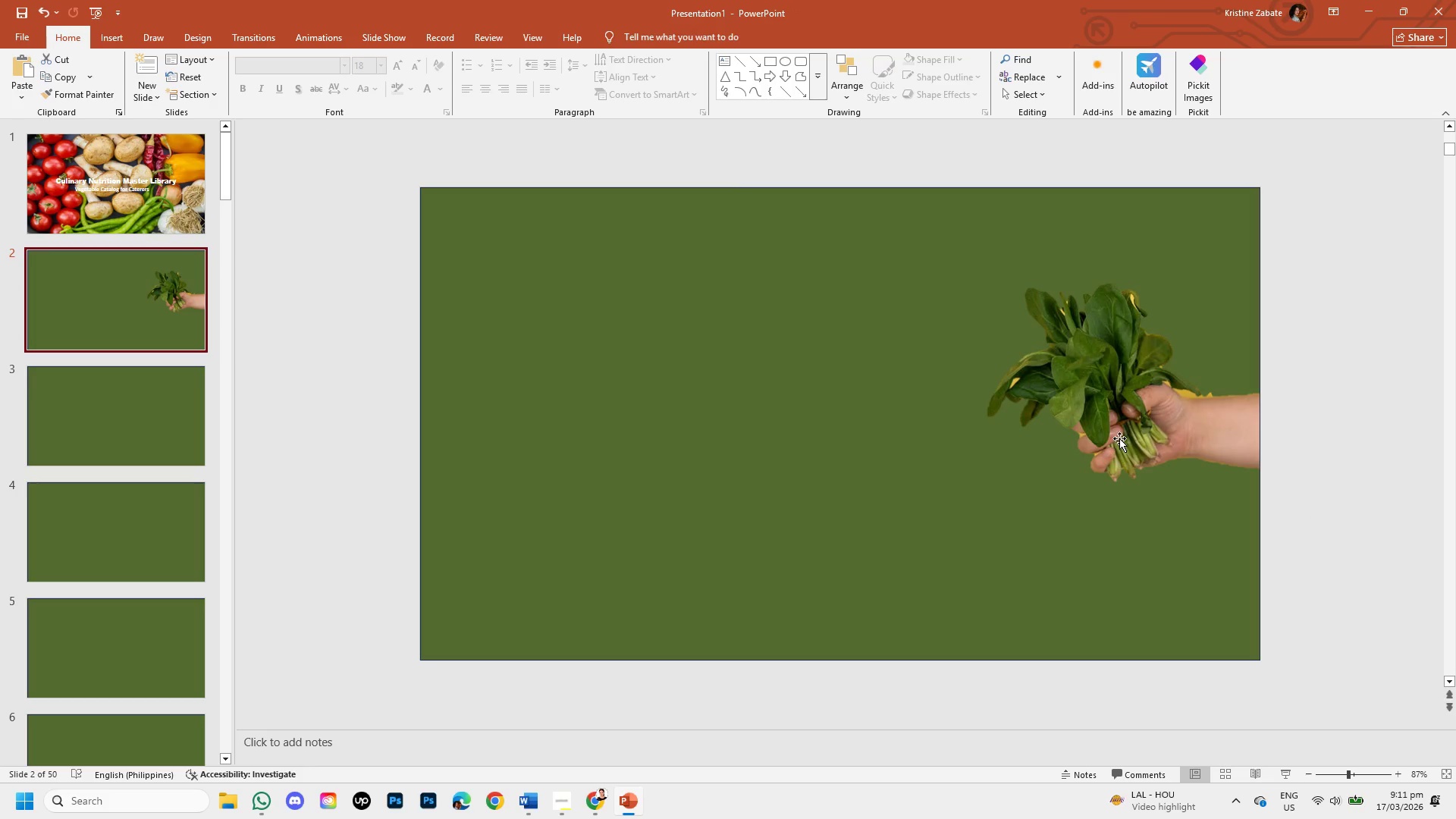 
left_click([1119, 429])
 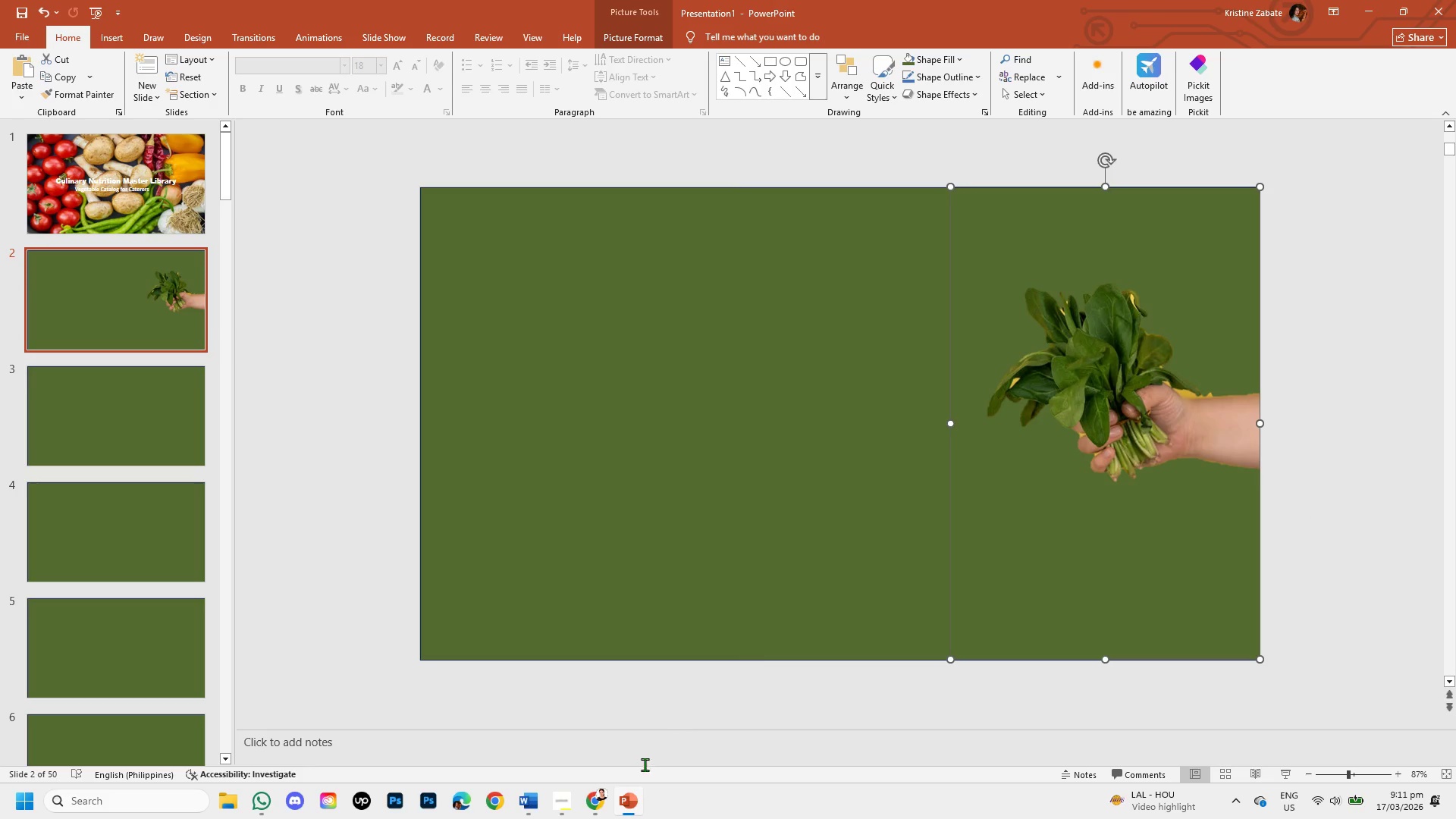 
left_click([585, 809])
 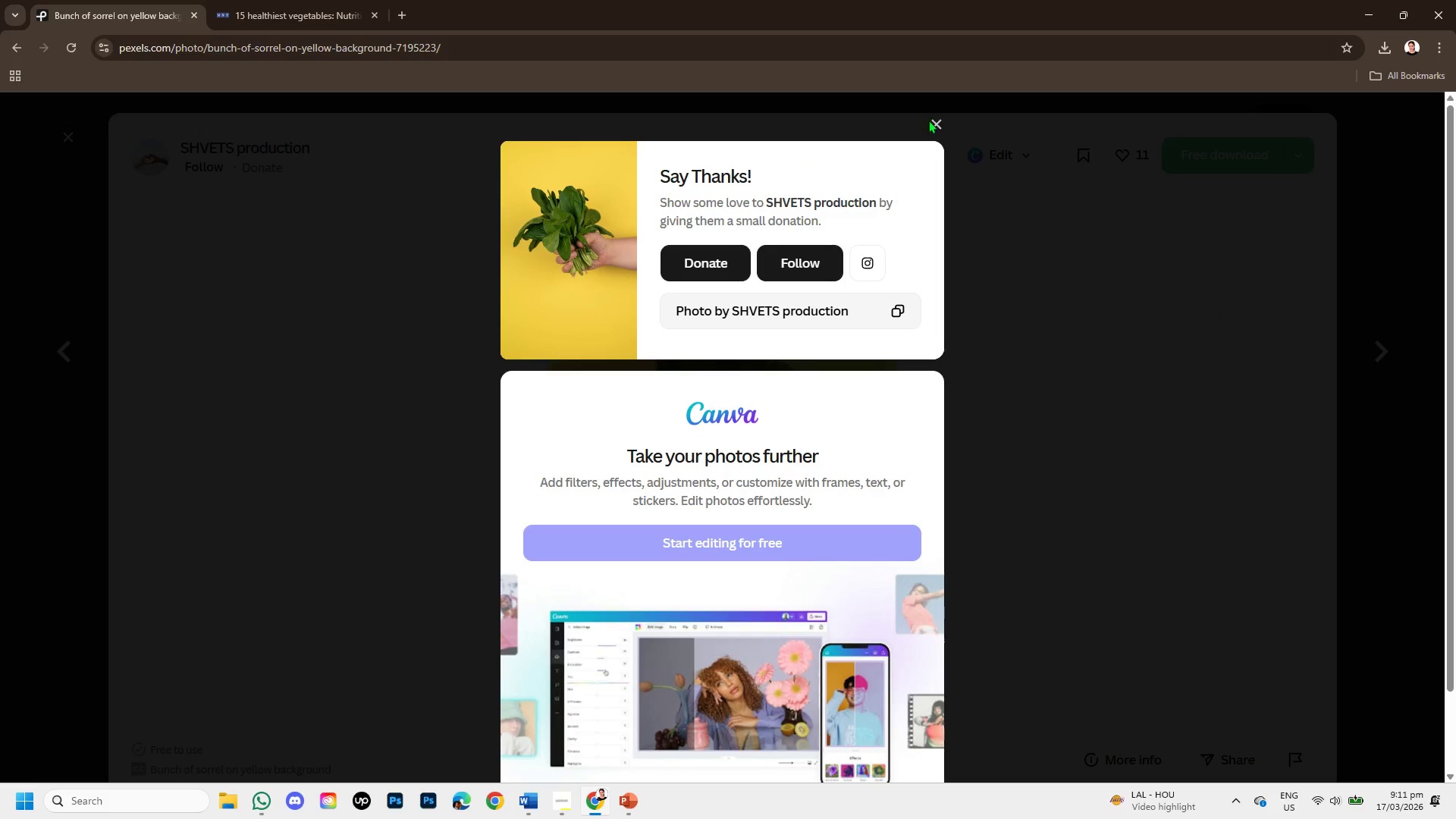 
left_click([935, 128])
 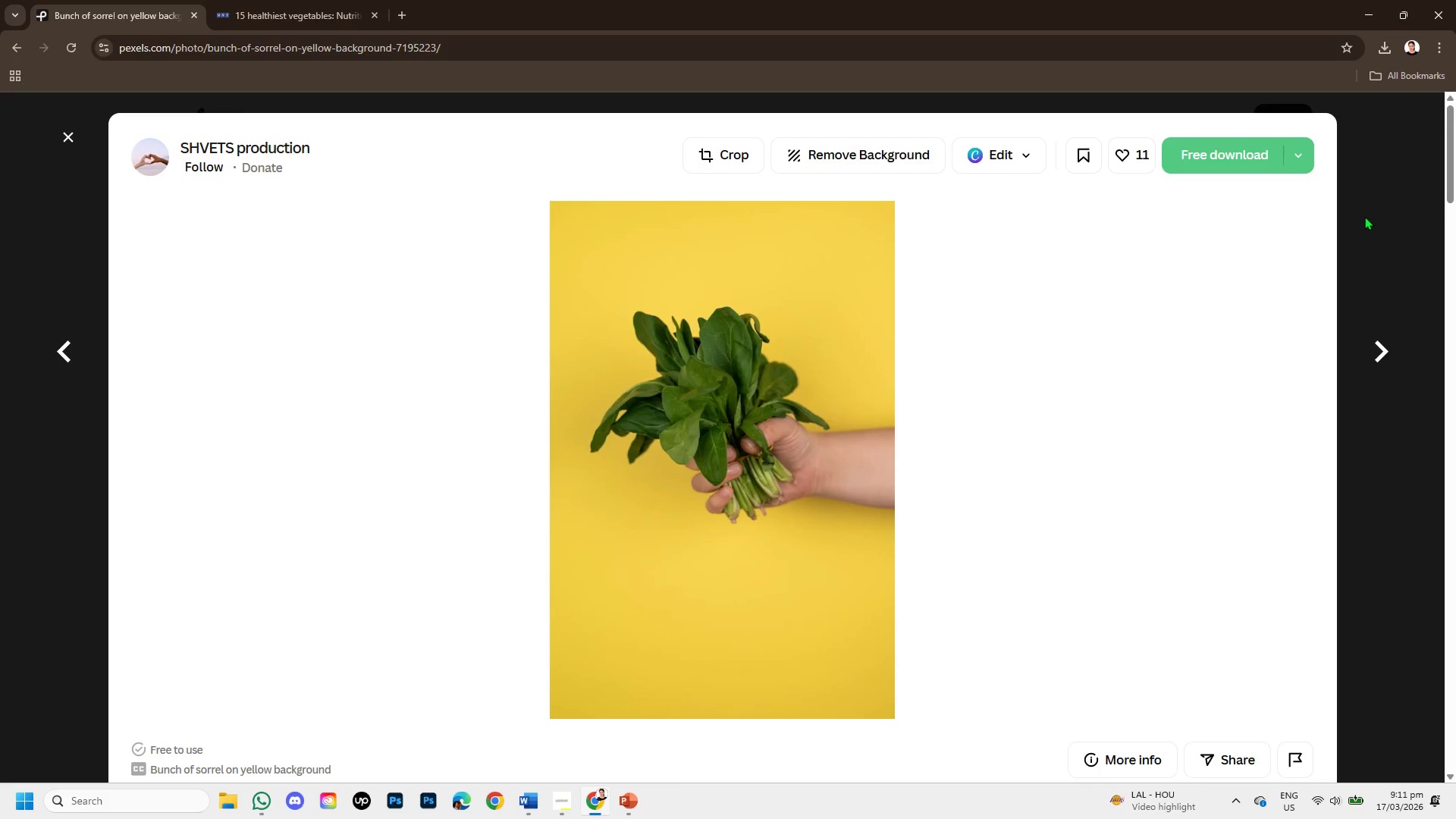 
left_click([1364, 215])
 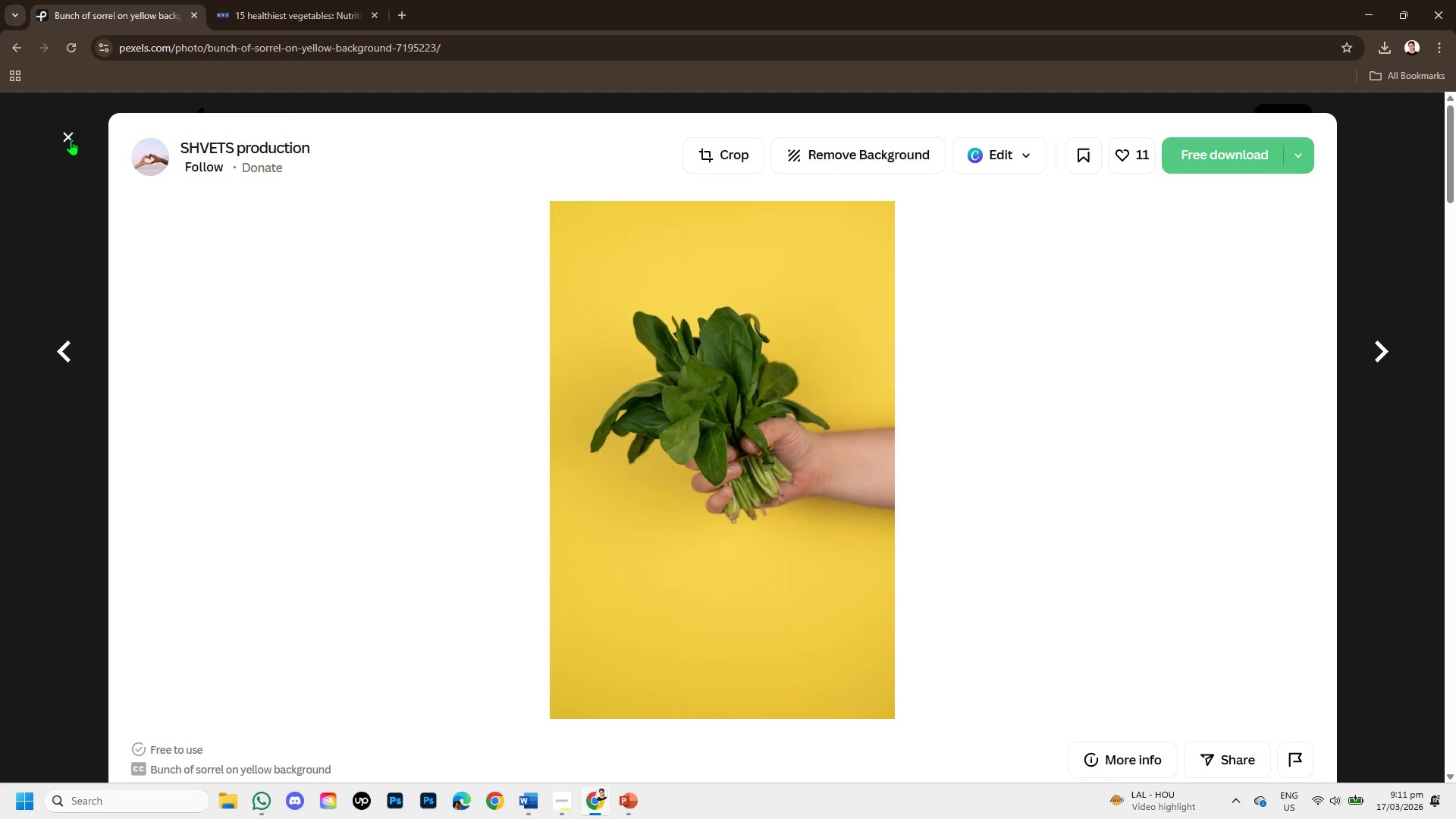 
left_click([68, 134])
 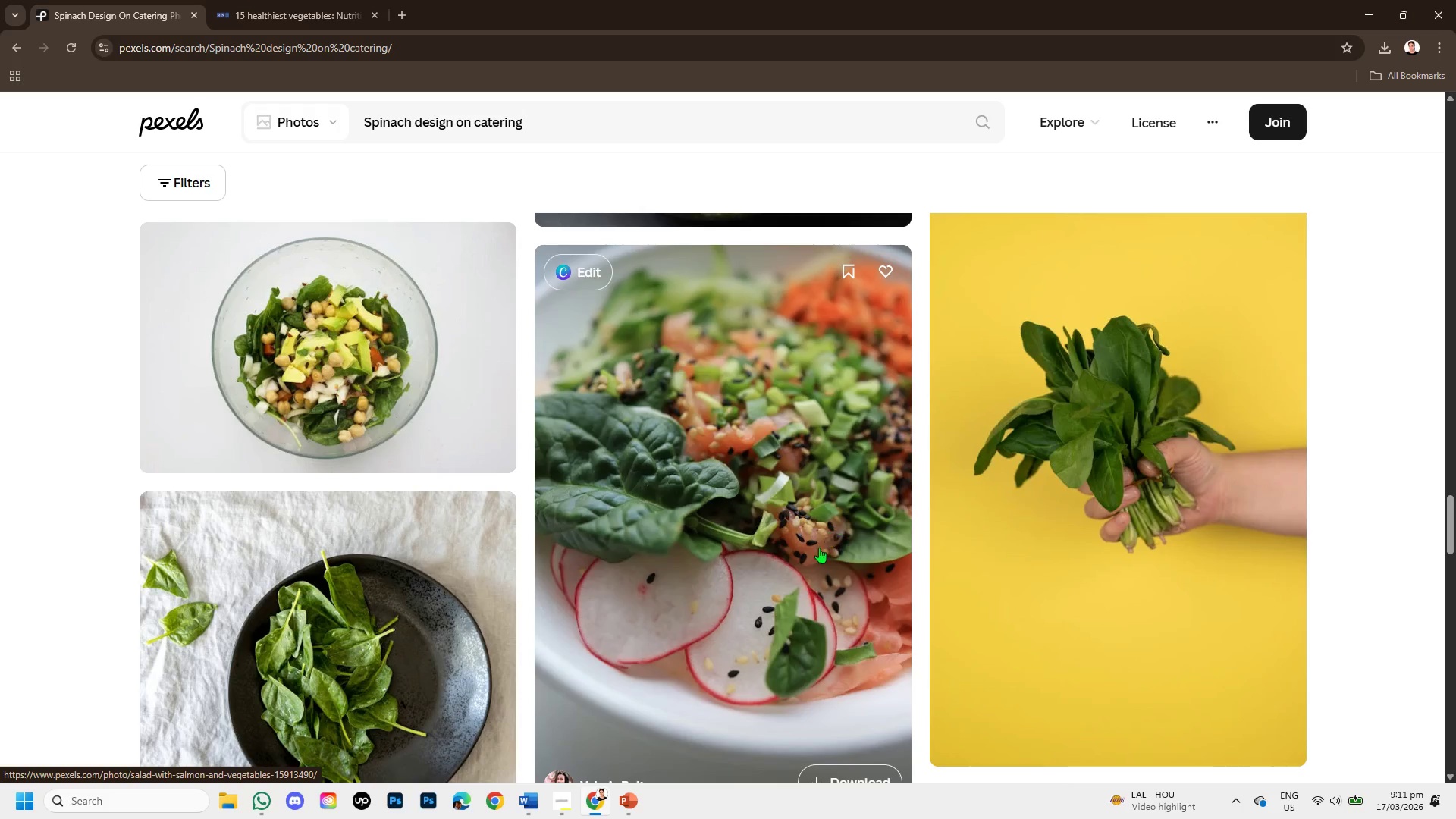 
scroll: coordinate [697, 563], scroll_direction: down, amount: 8.0
 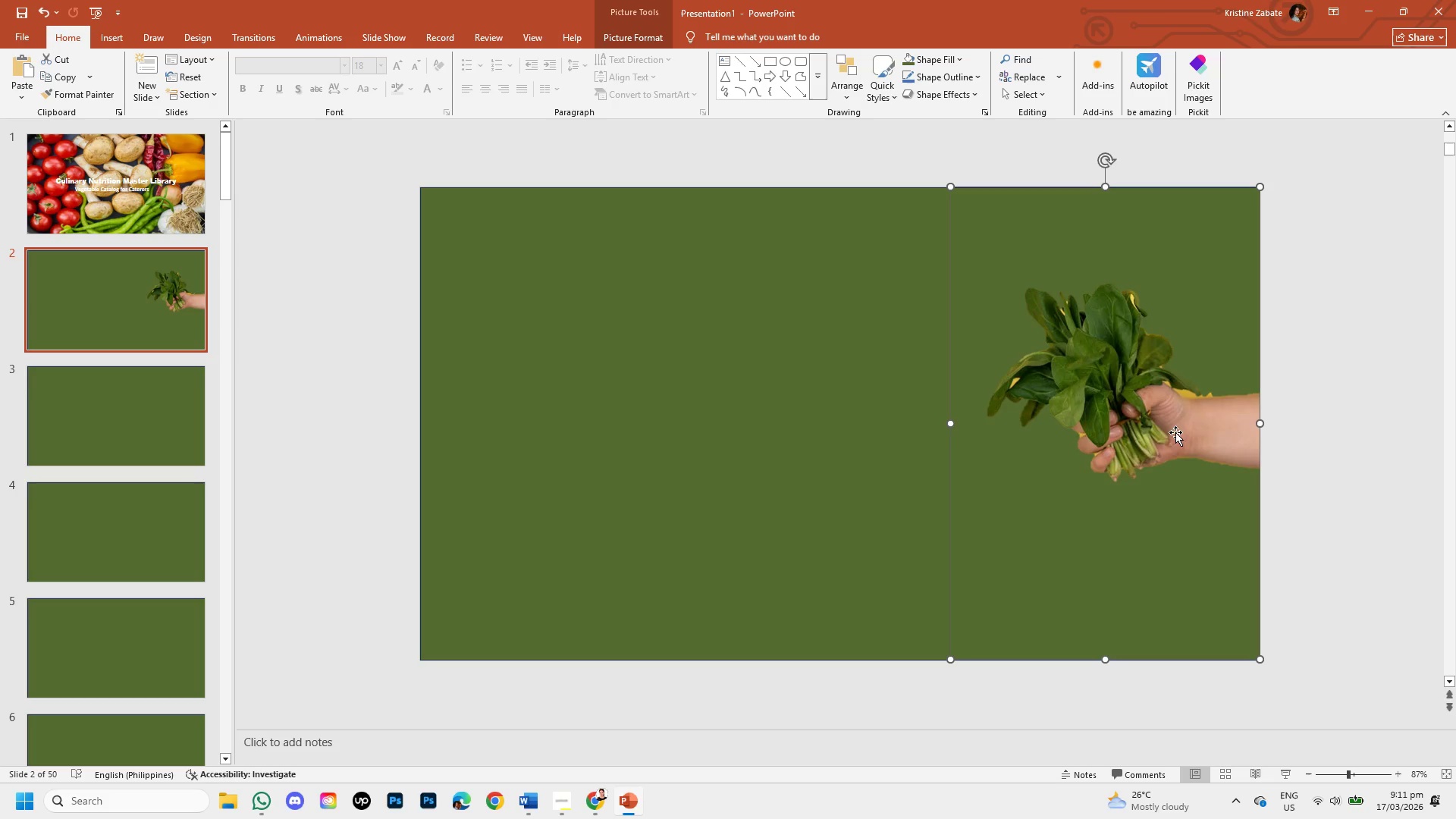 
wait(7.55)
 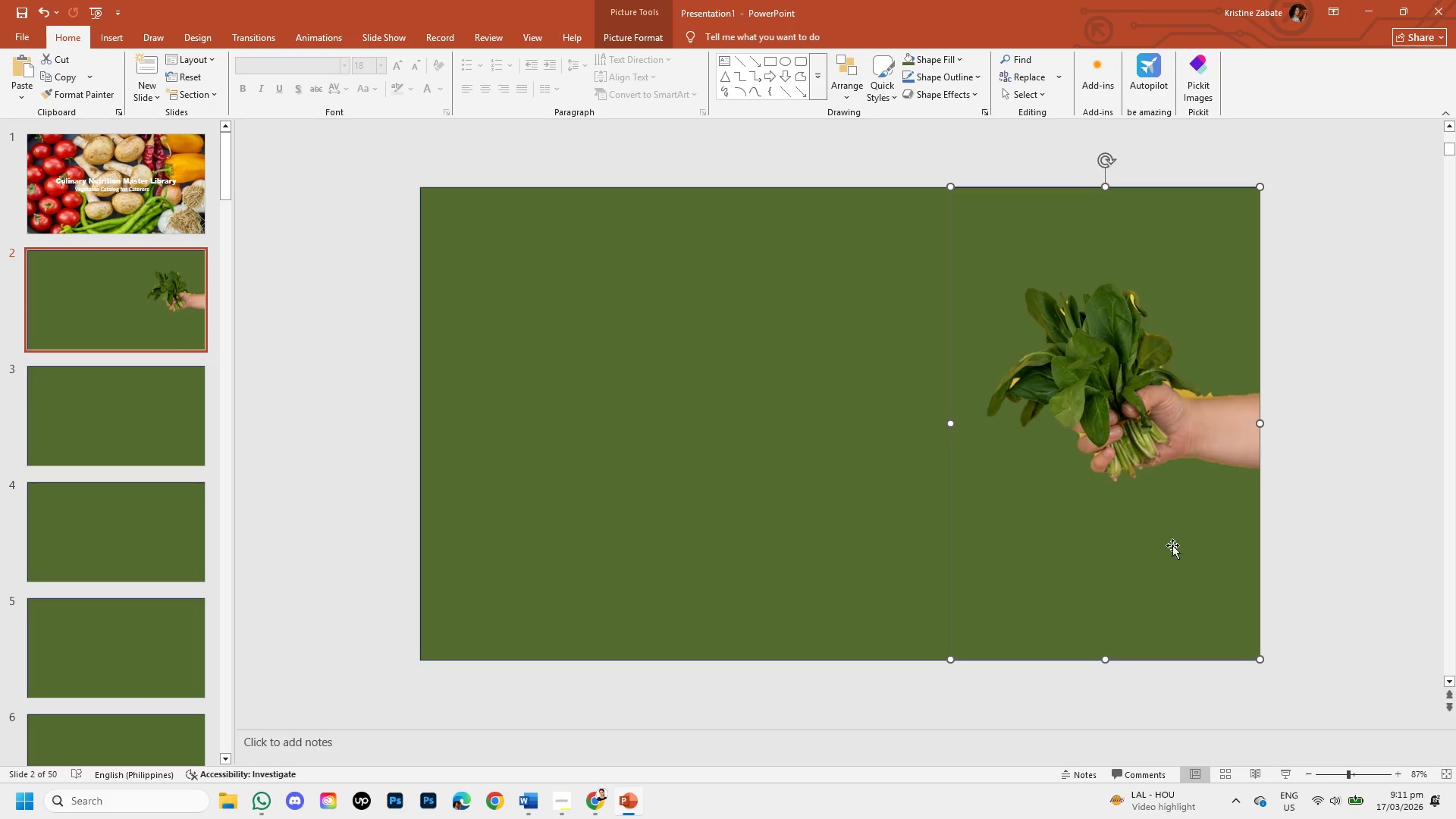 
key(Control+Z)
 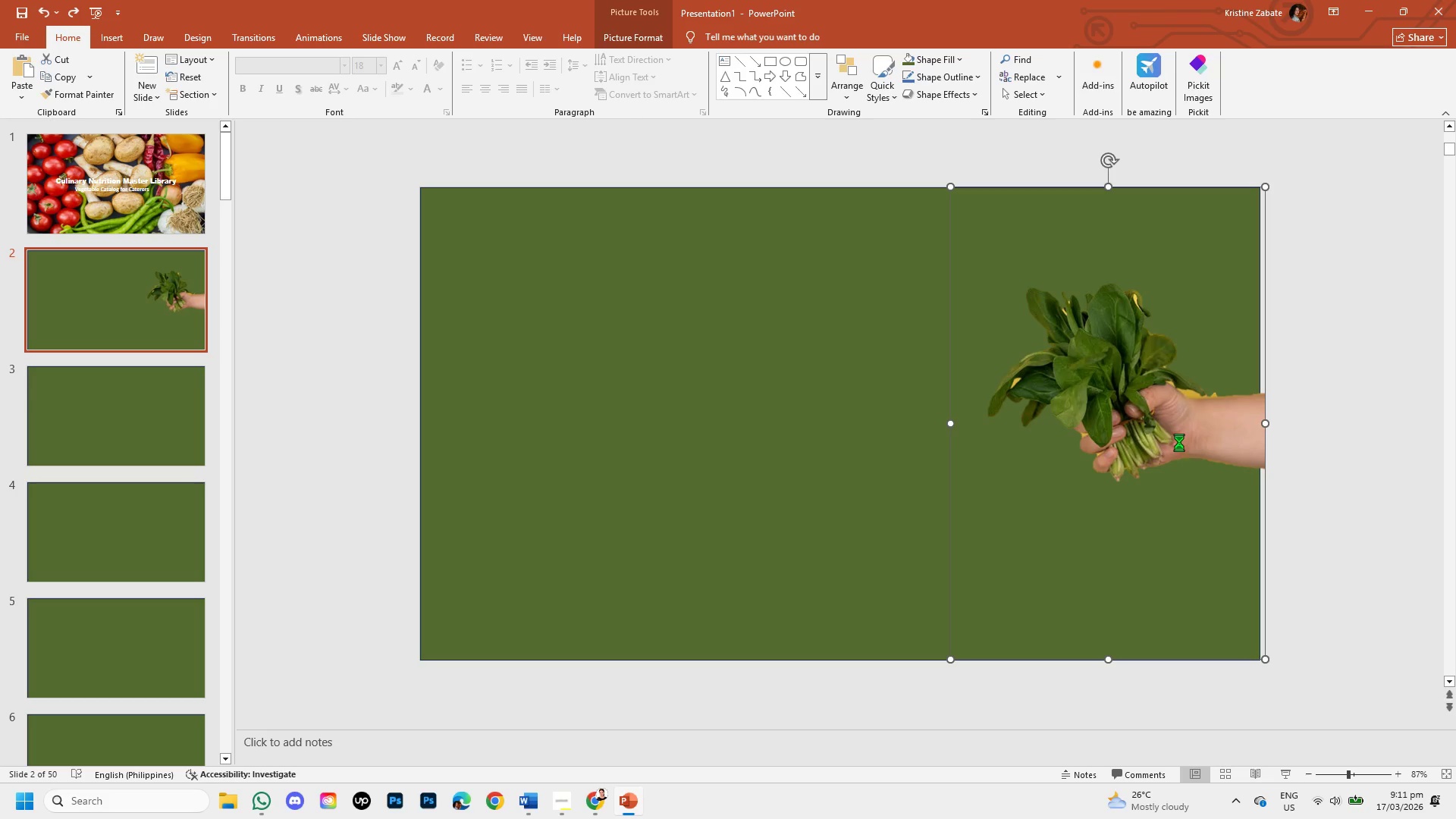 
key(Control+Z)
 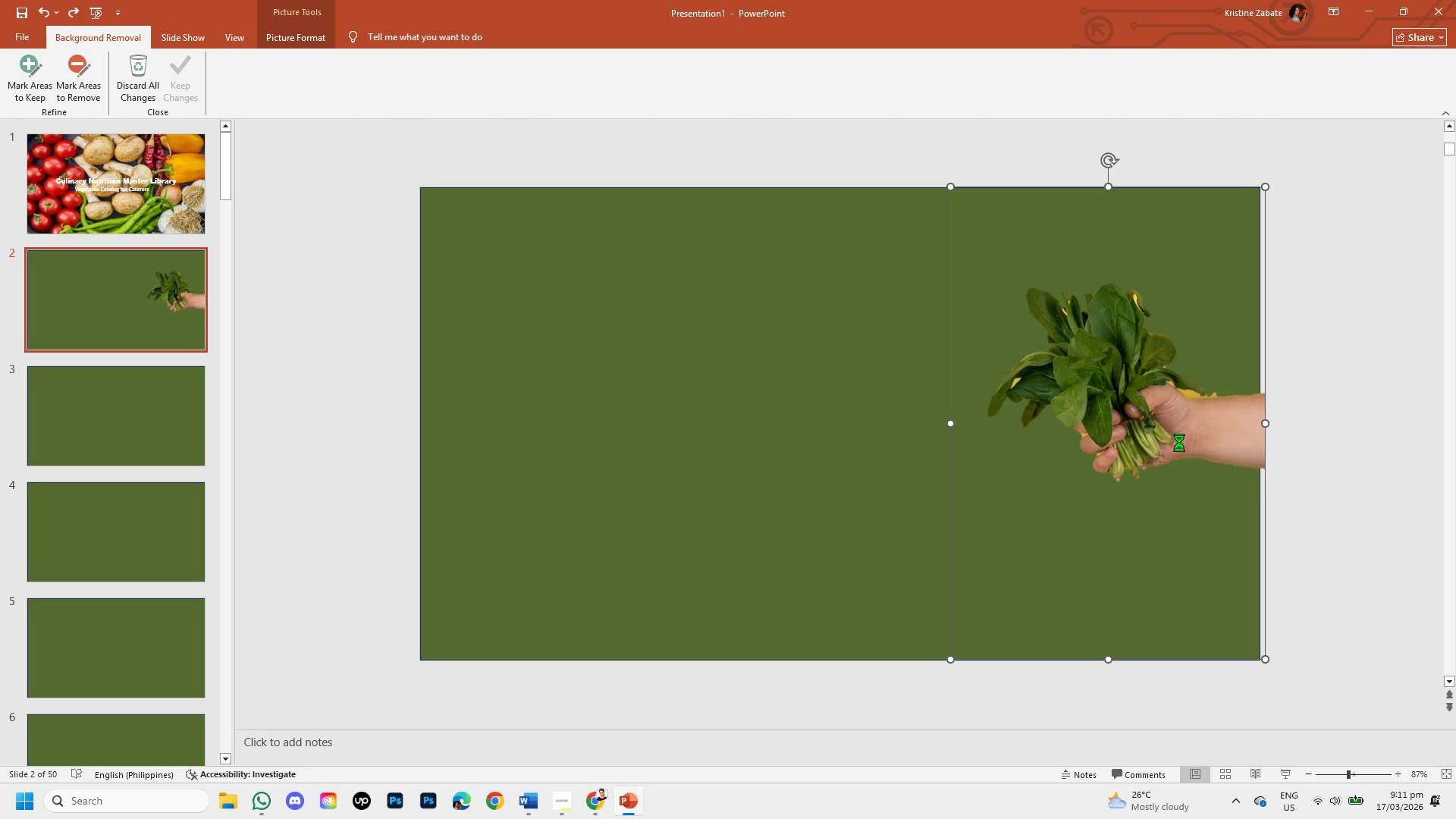 
key(Control+Z)
 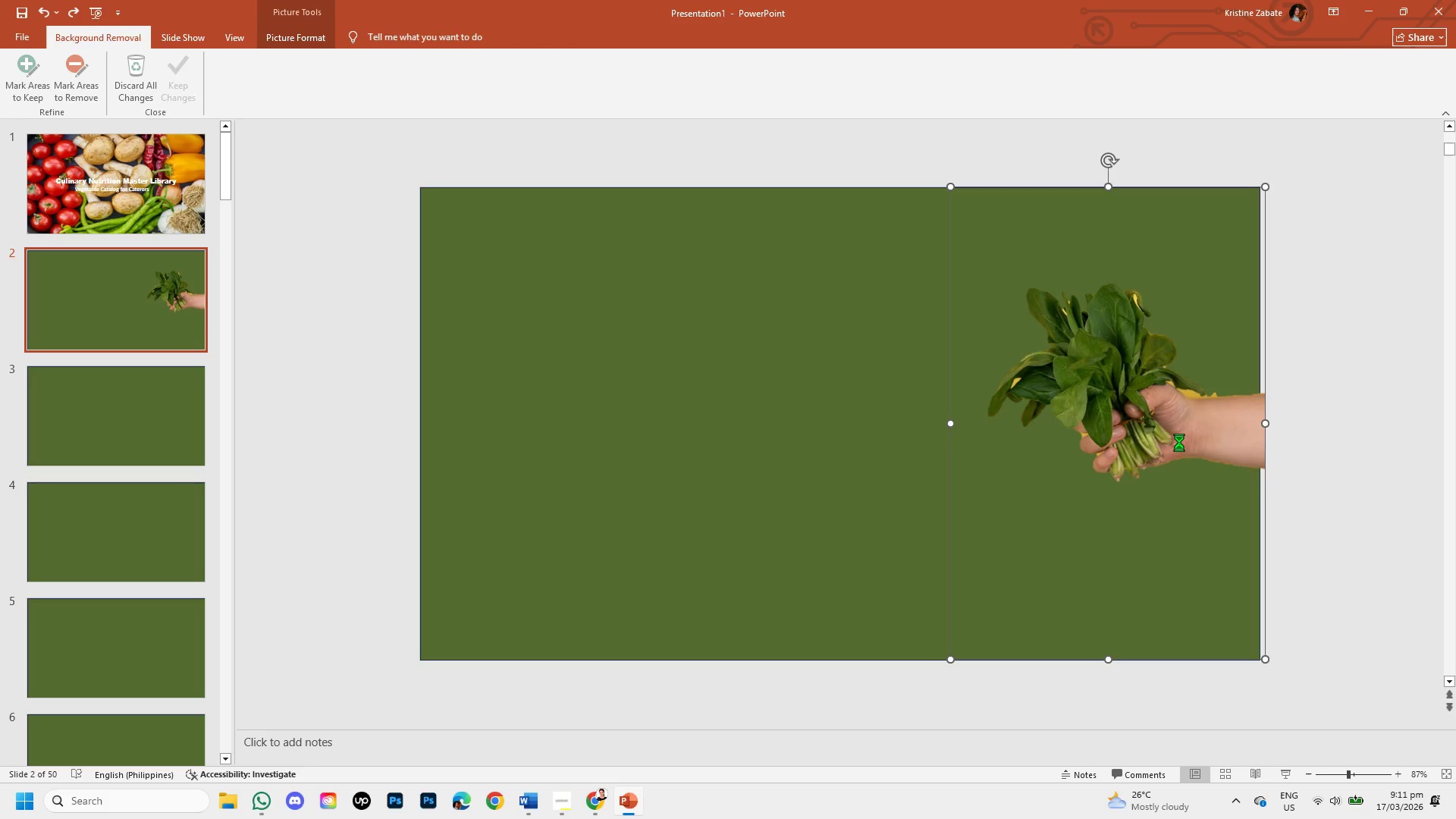 
key(Control+Z)
 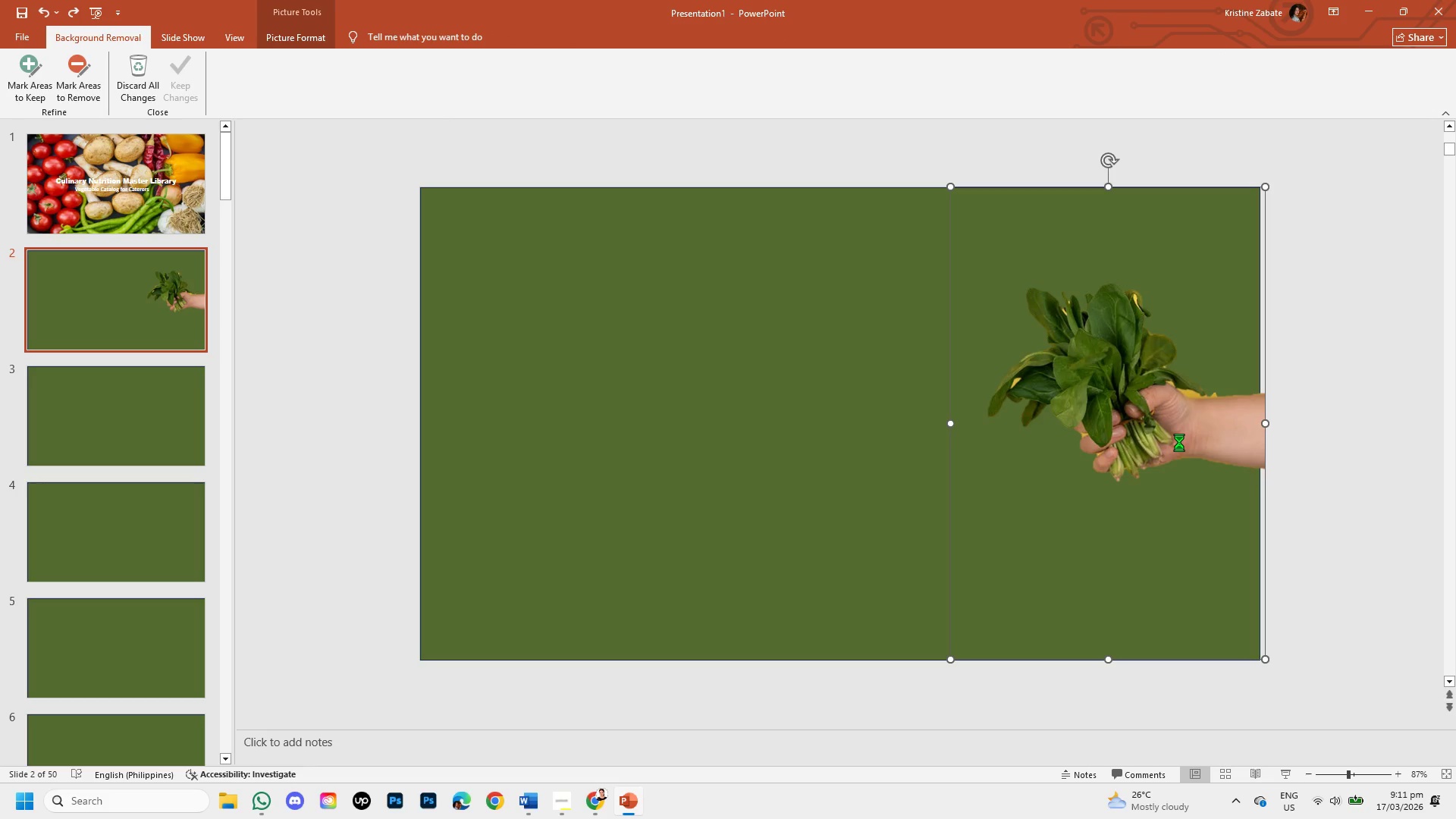 
key(Control+Z)
 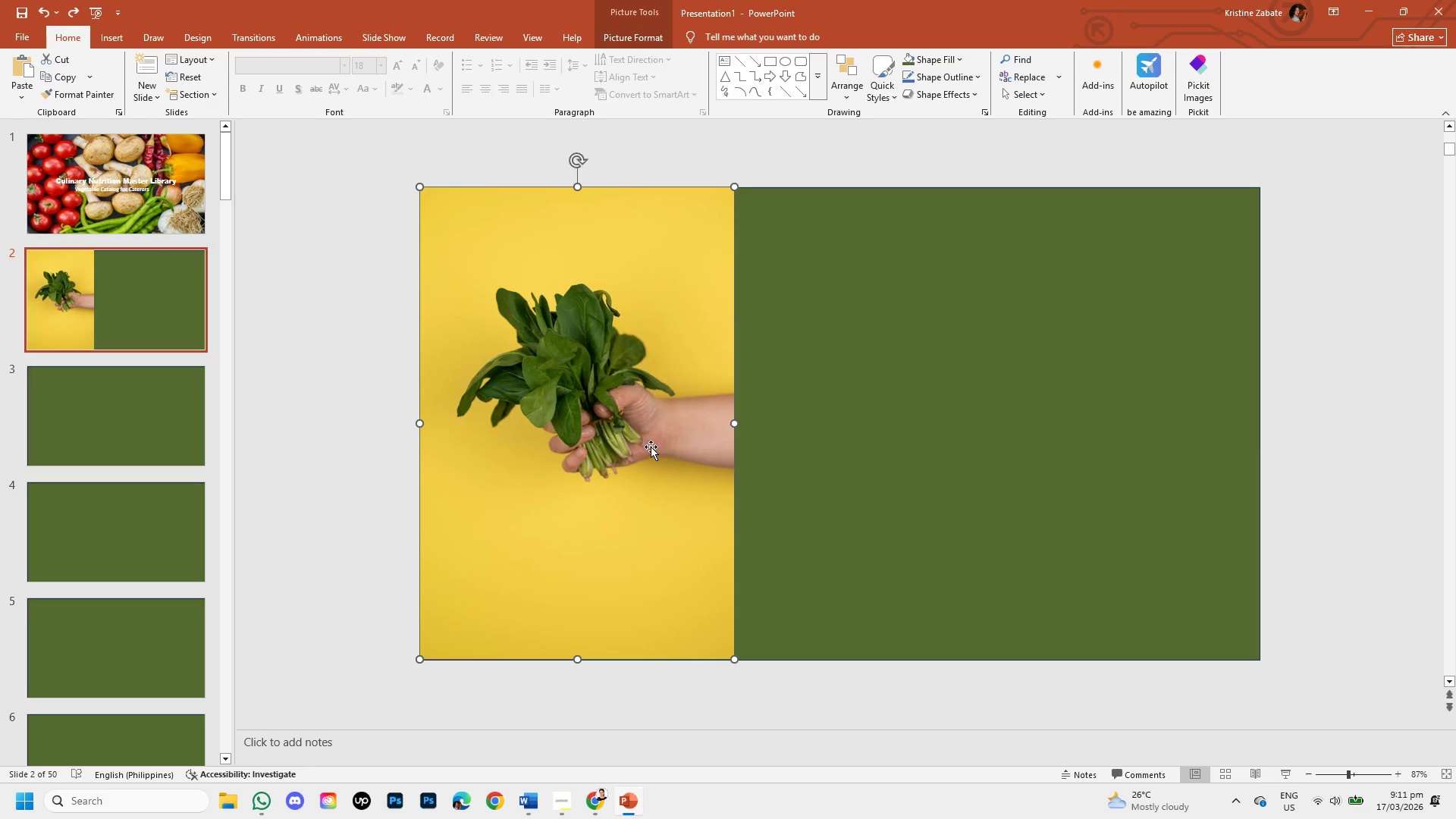 
left_click([651, 447])
 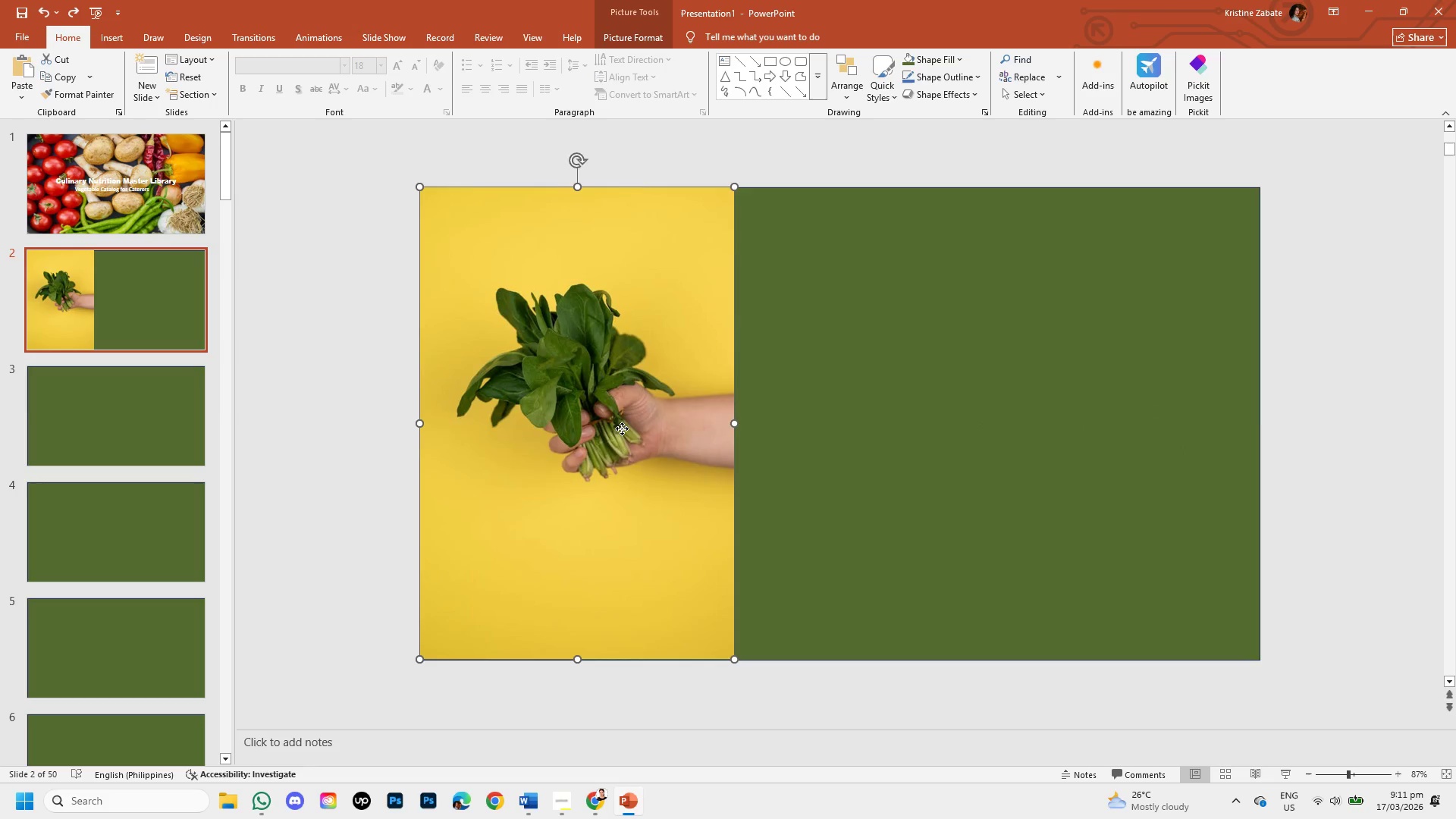 
left_click_drag(start_coordinate=[622, 429], to_coordinate=[1146, 426])
 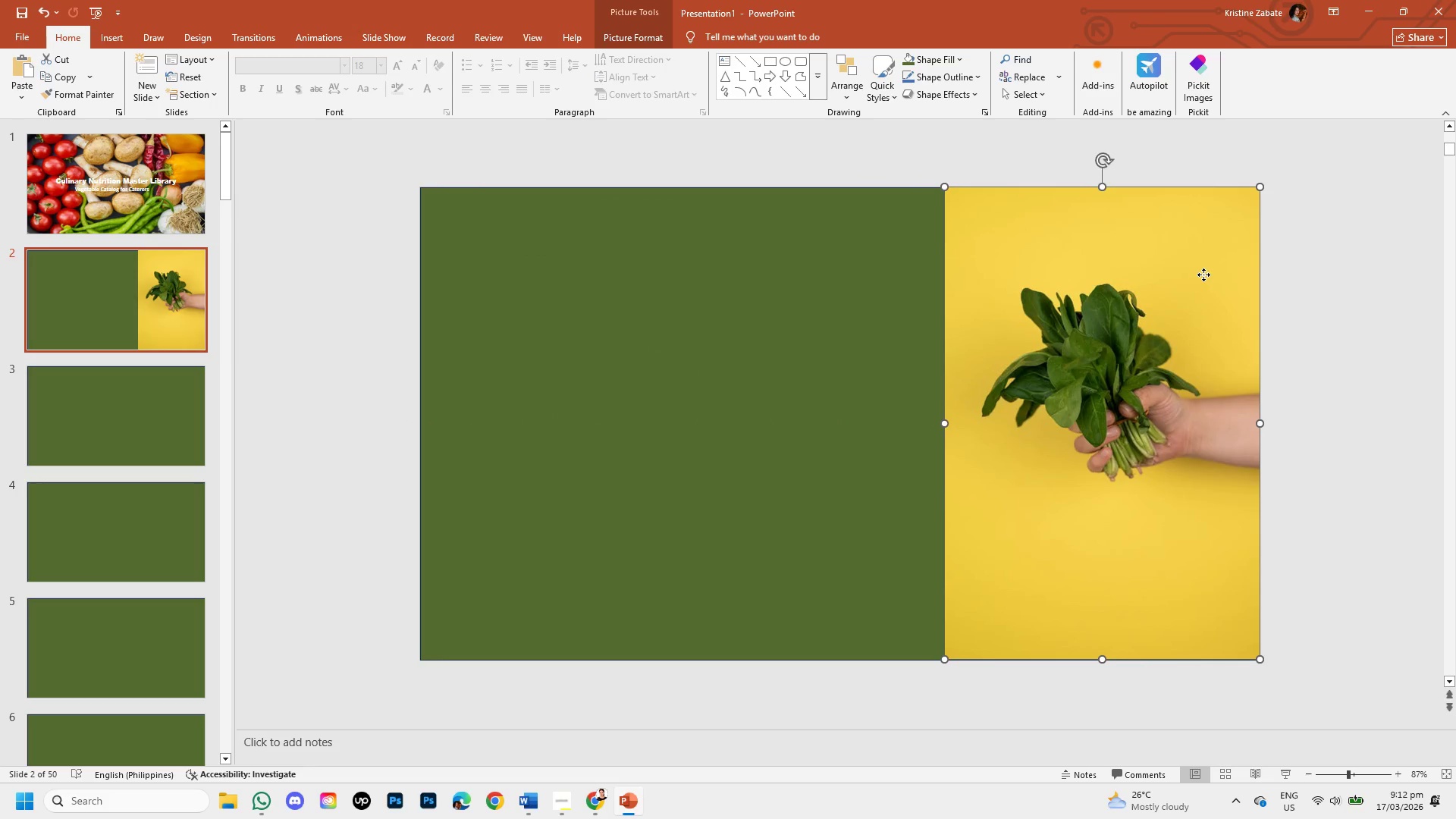 
left_click([1247, 233])
 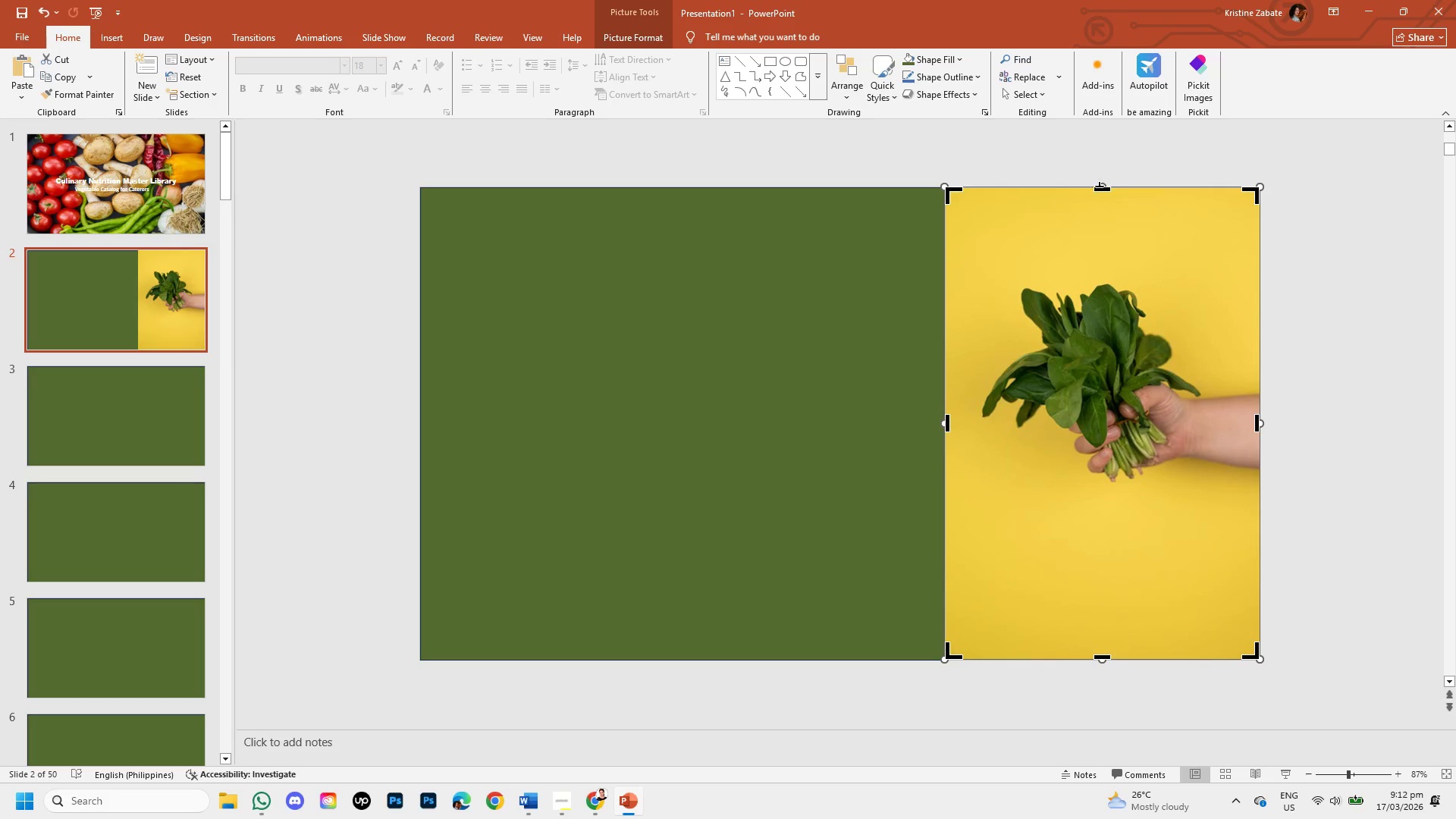 
left_click_drag(start_coordinate=[1100, 187], to_coordinate=[1114, 272])
 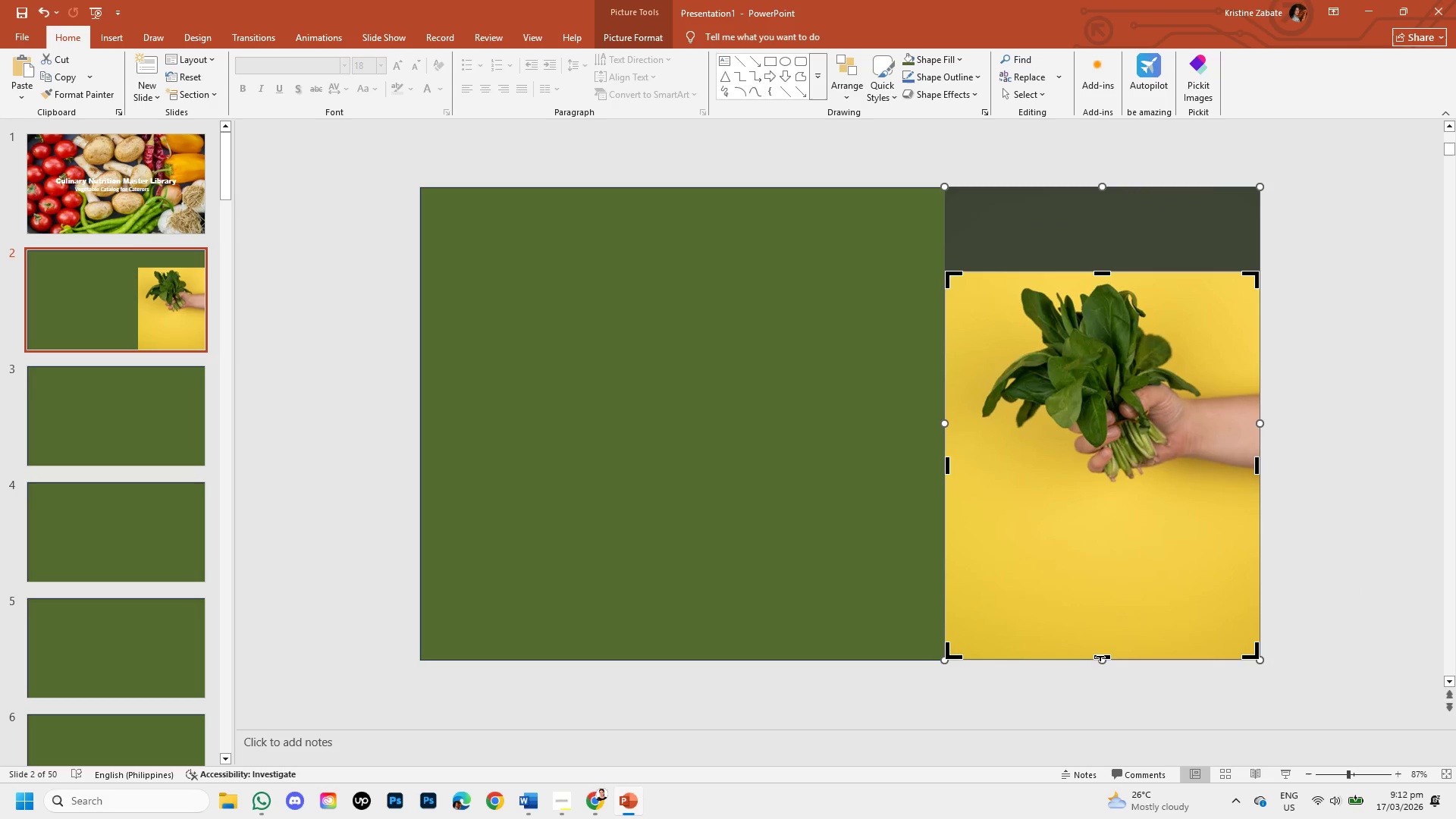 
left_click([1100, 656])
 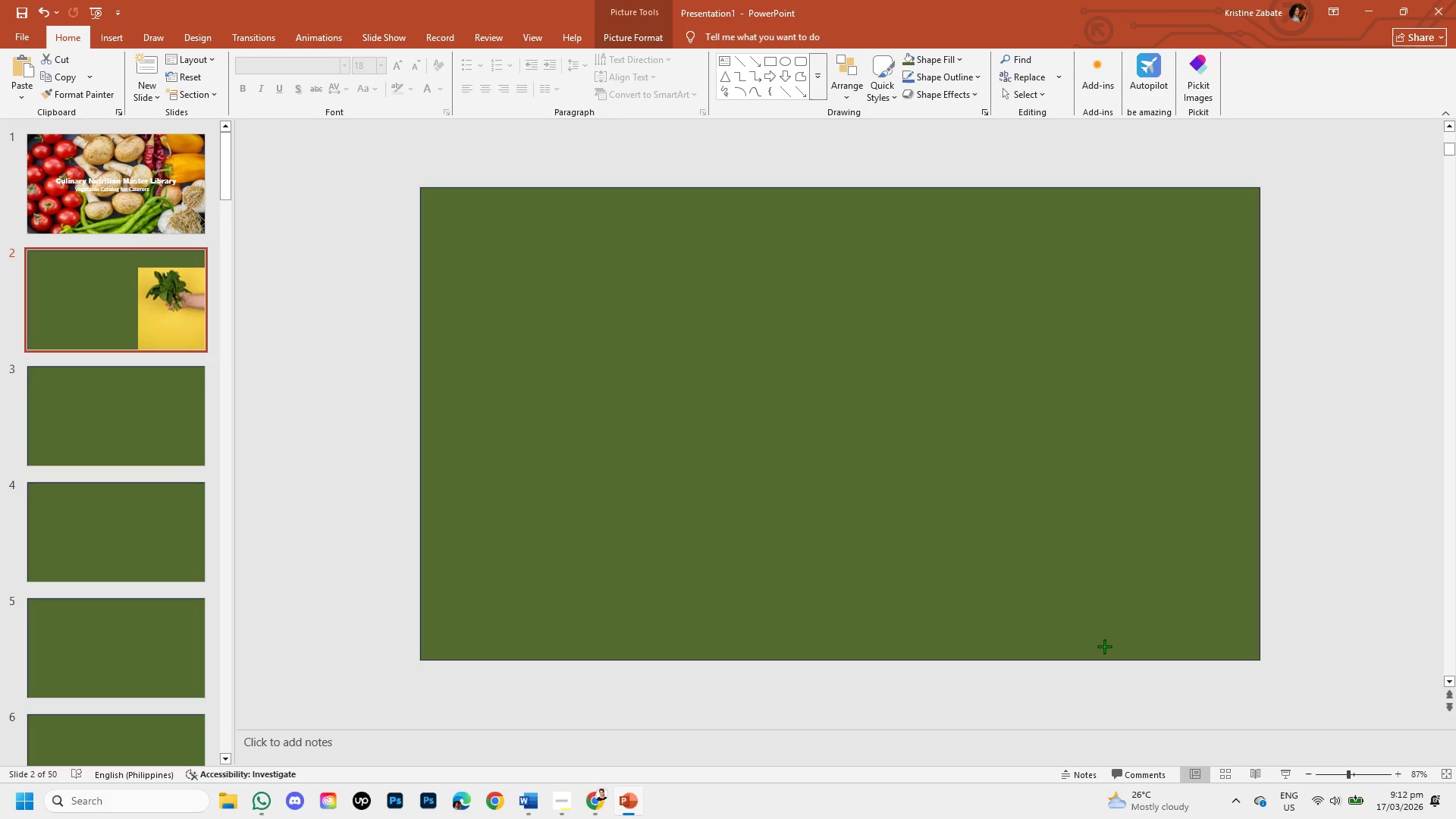 
left_click_drag(start_coordinate=[1100, 656], to_coordinate=[1132, 495])
 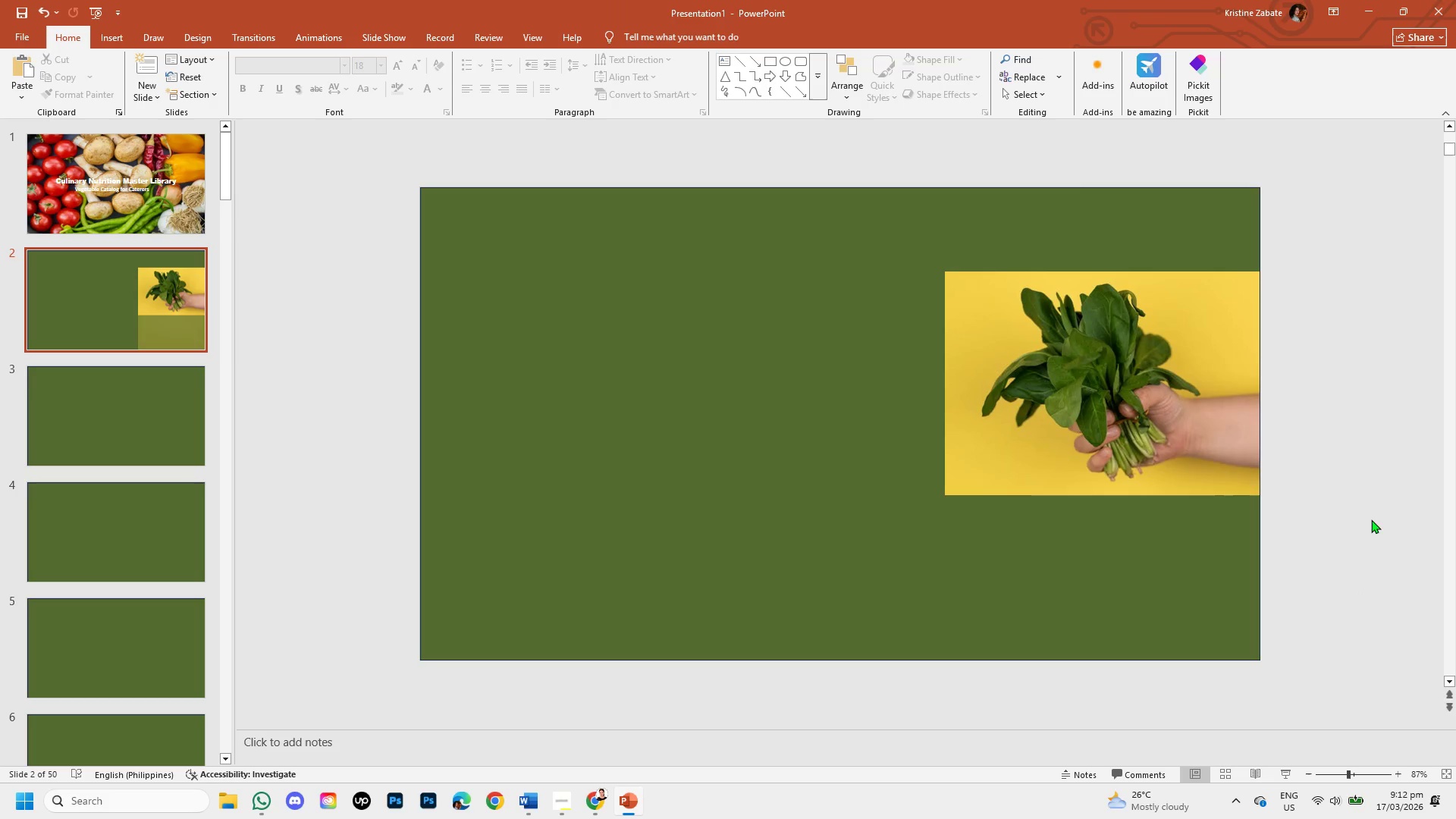 
left_click([1371, 519])
 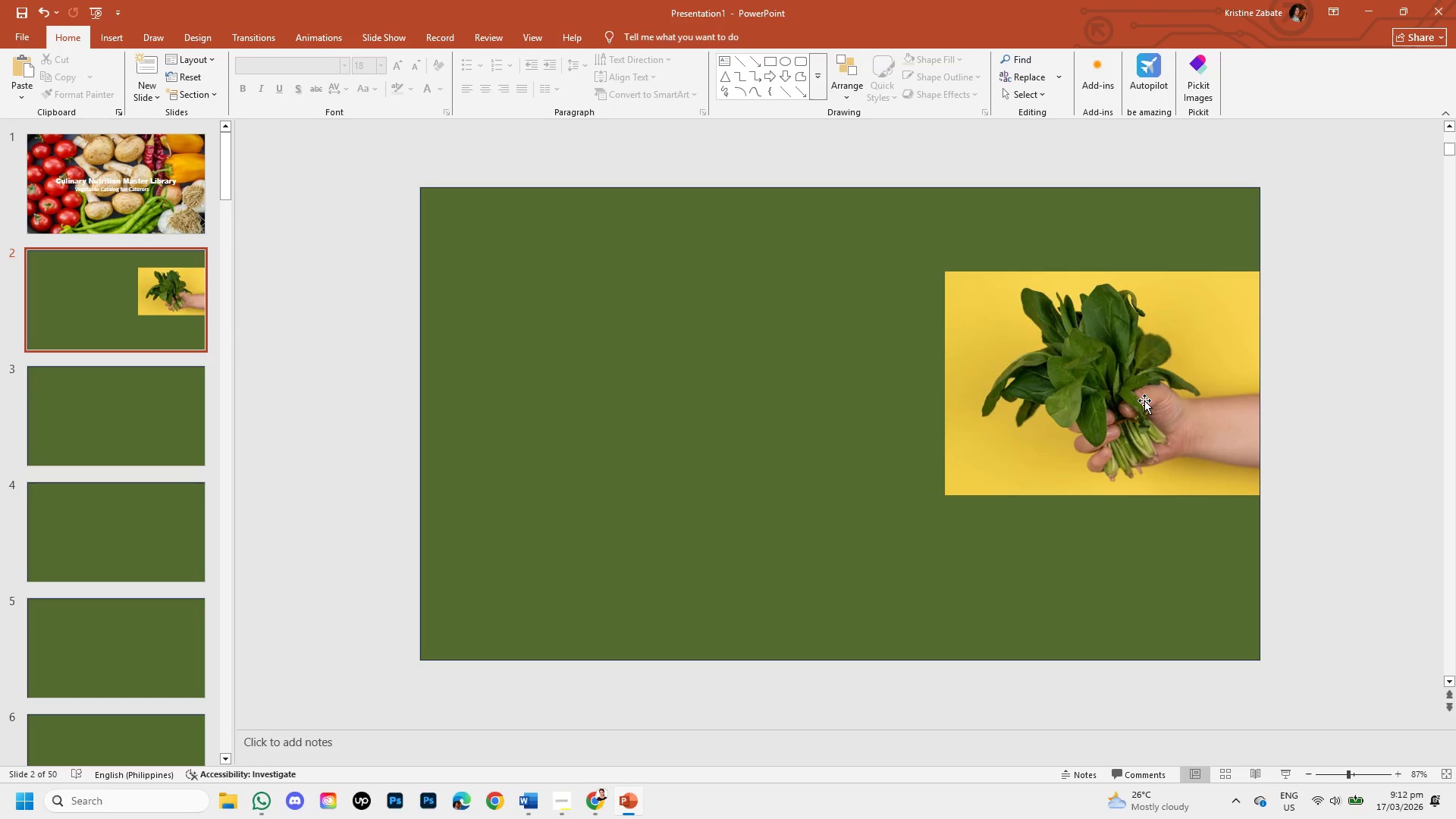 
left_click_drag(start_coordinate=[1144, 400], to_coordinate=[1147, 429])
 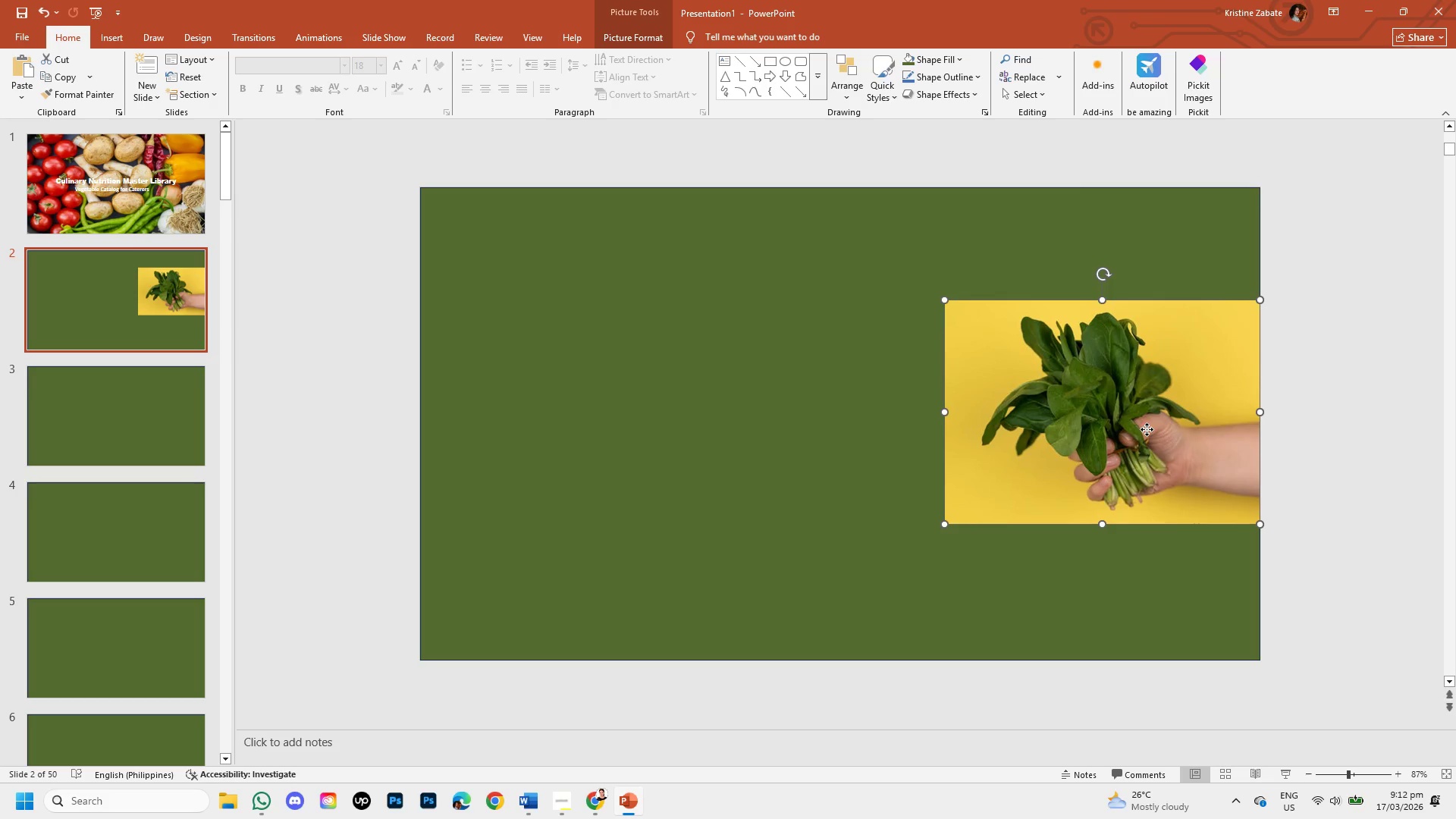 
left_click_drag(start_coordinate=[1147, 429], to_coordinate=[1149, 438])
 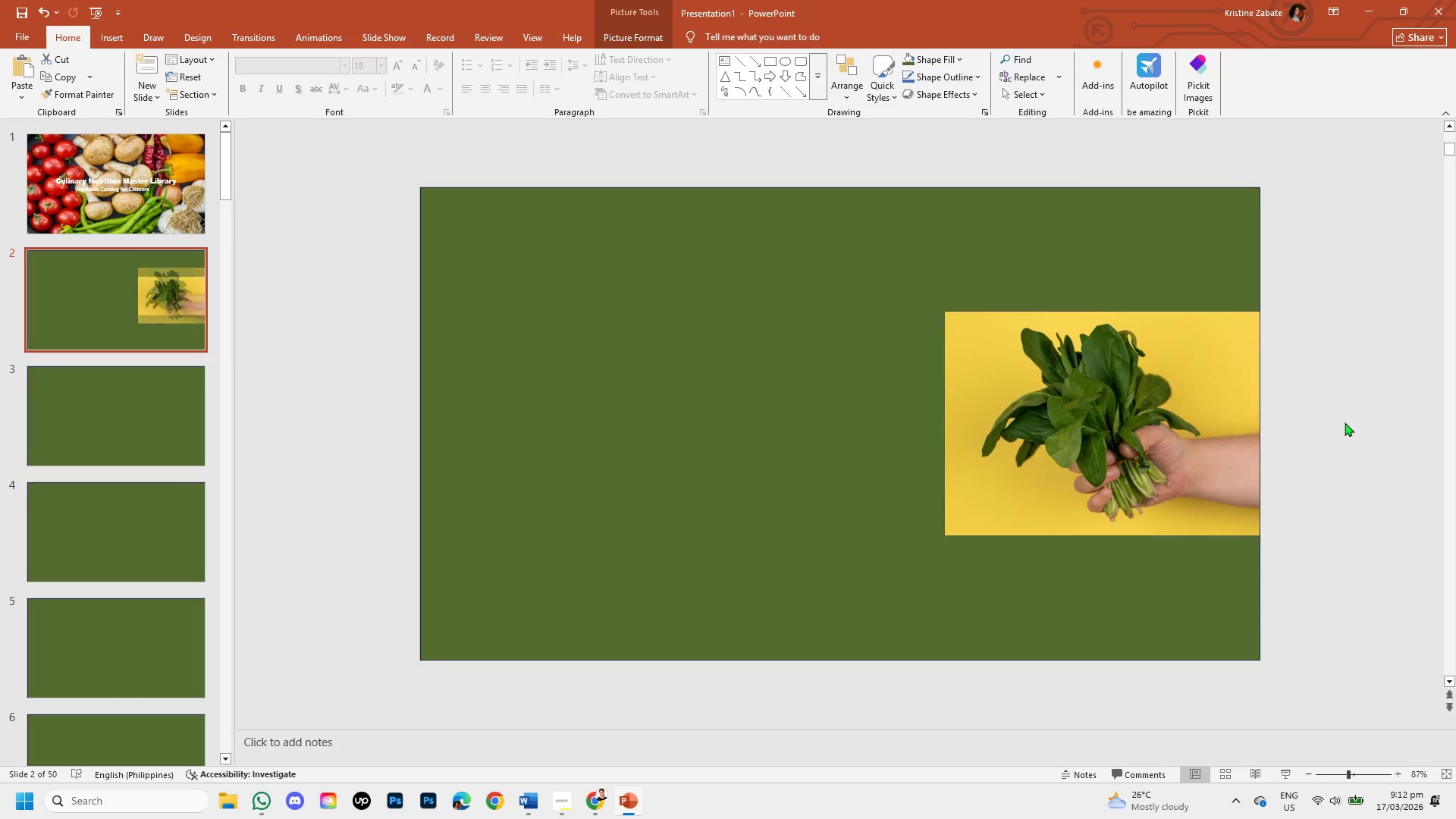 
left_click([1345, 422])
 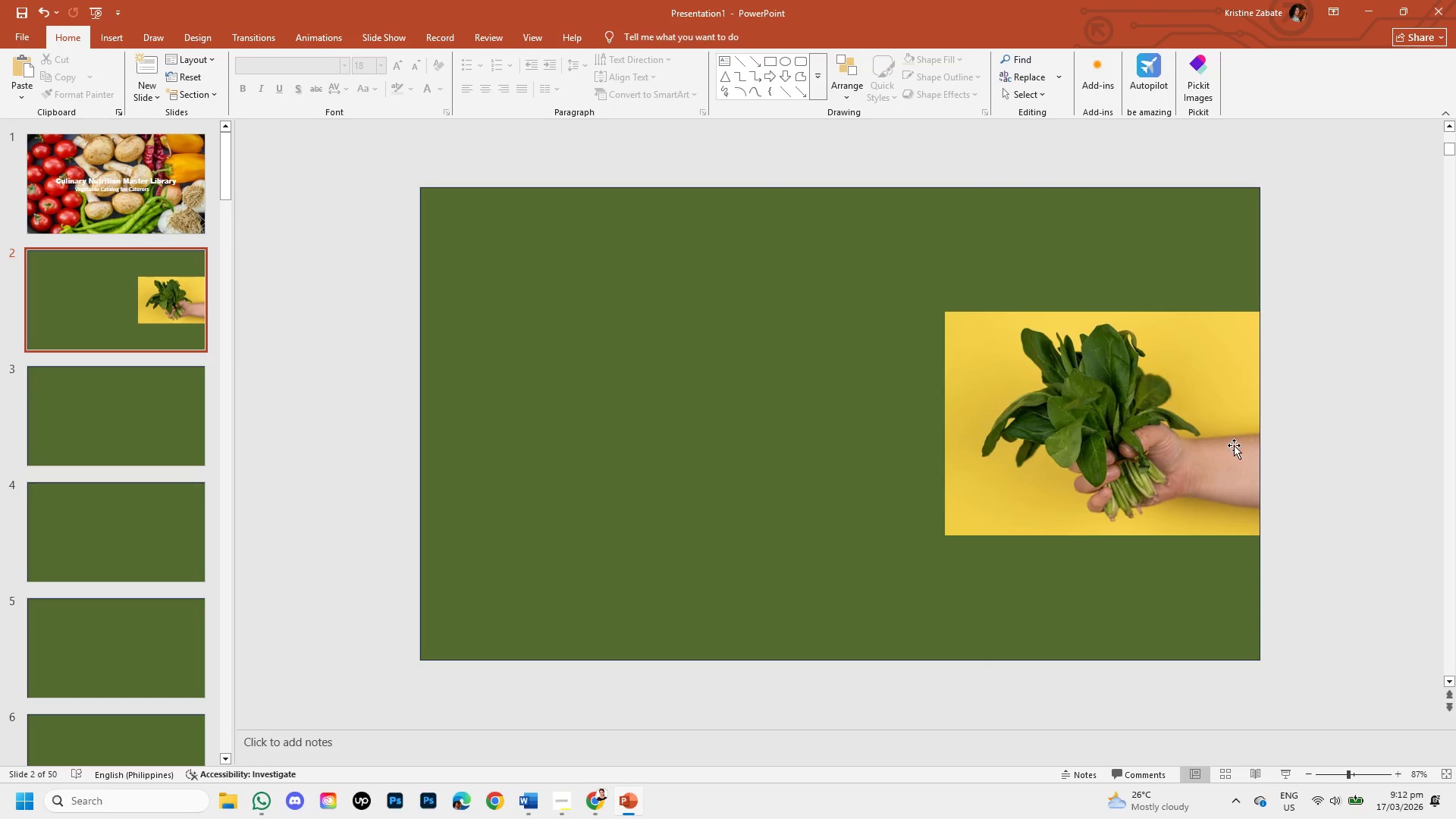 
left_click([1193, 436])
 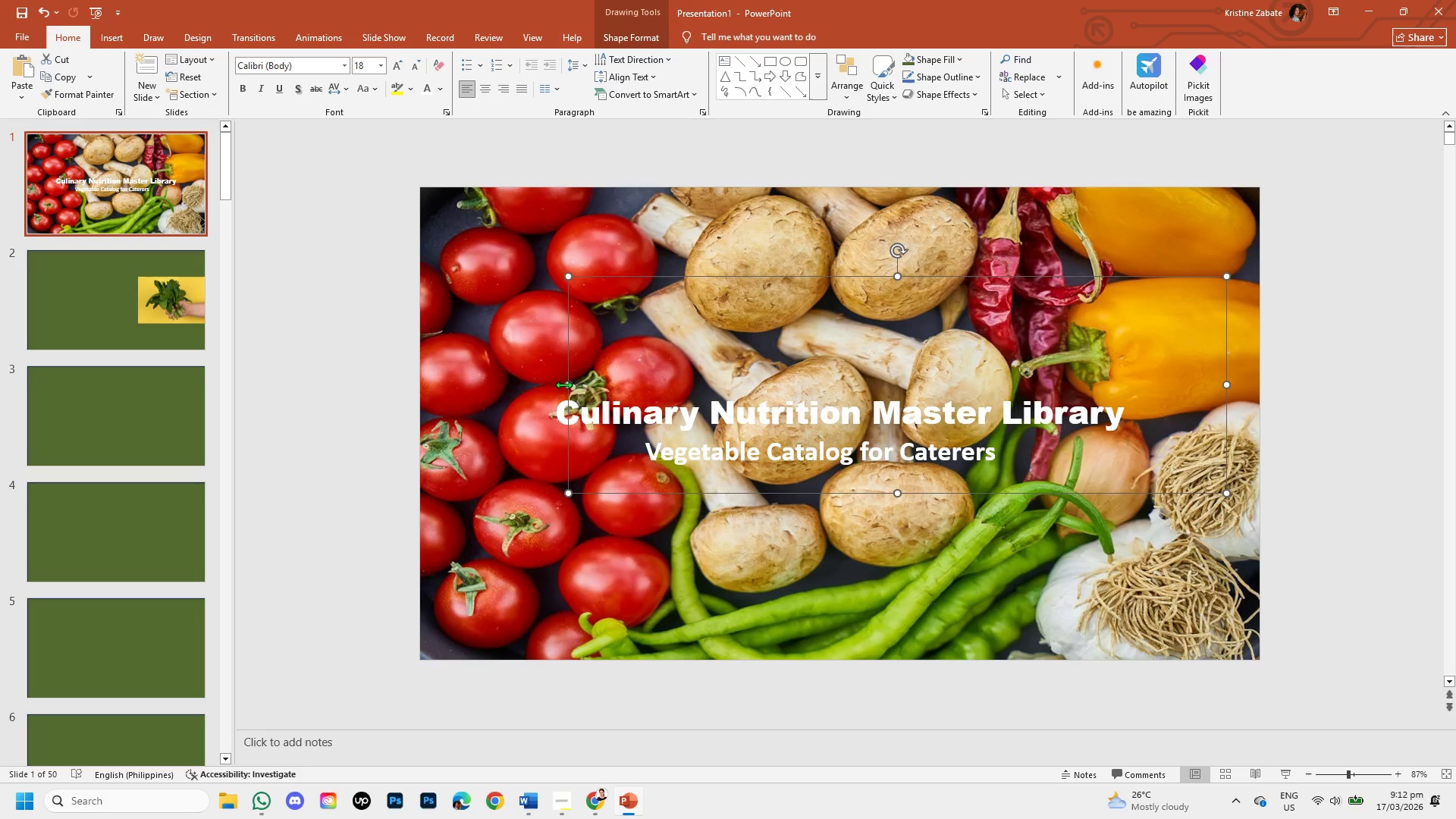 
scroll: coordinate [1234, 445], scroll_direction: up, amount: 1.0
 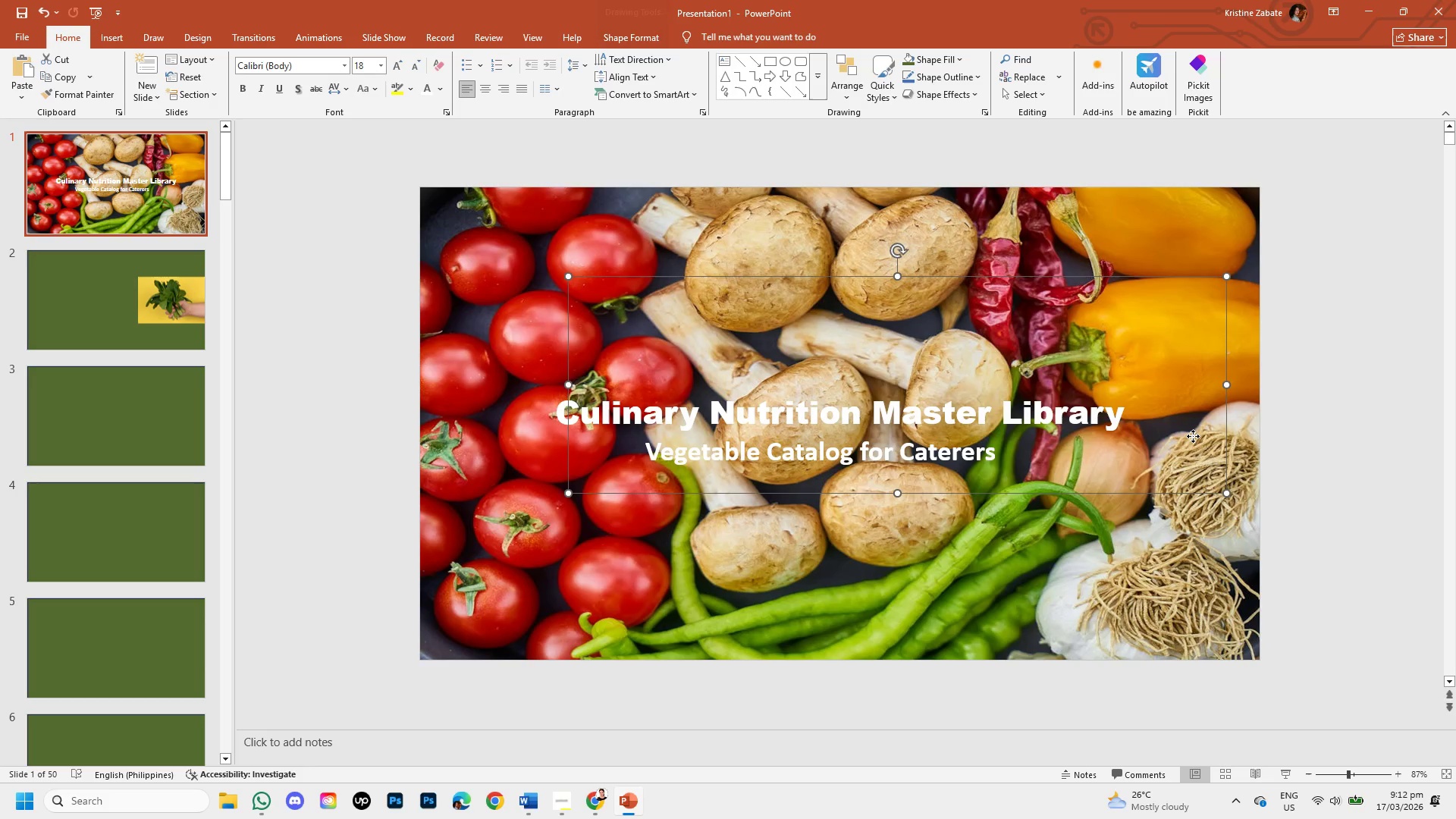 
scroll: coordinate [454, 366], scroll_direction: down, amount: 1.0
 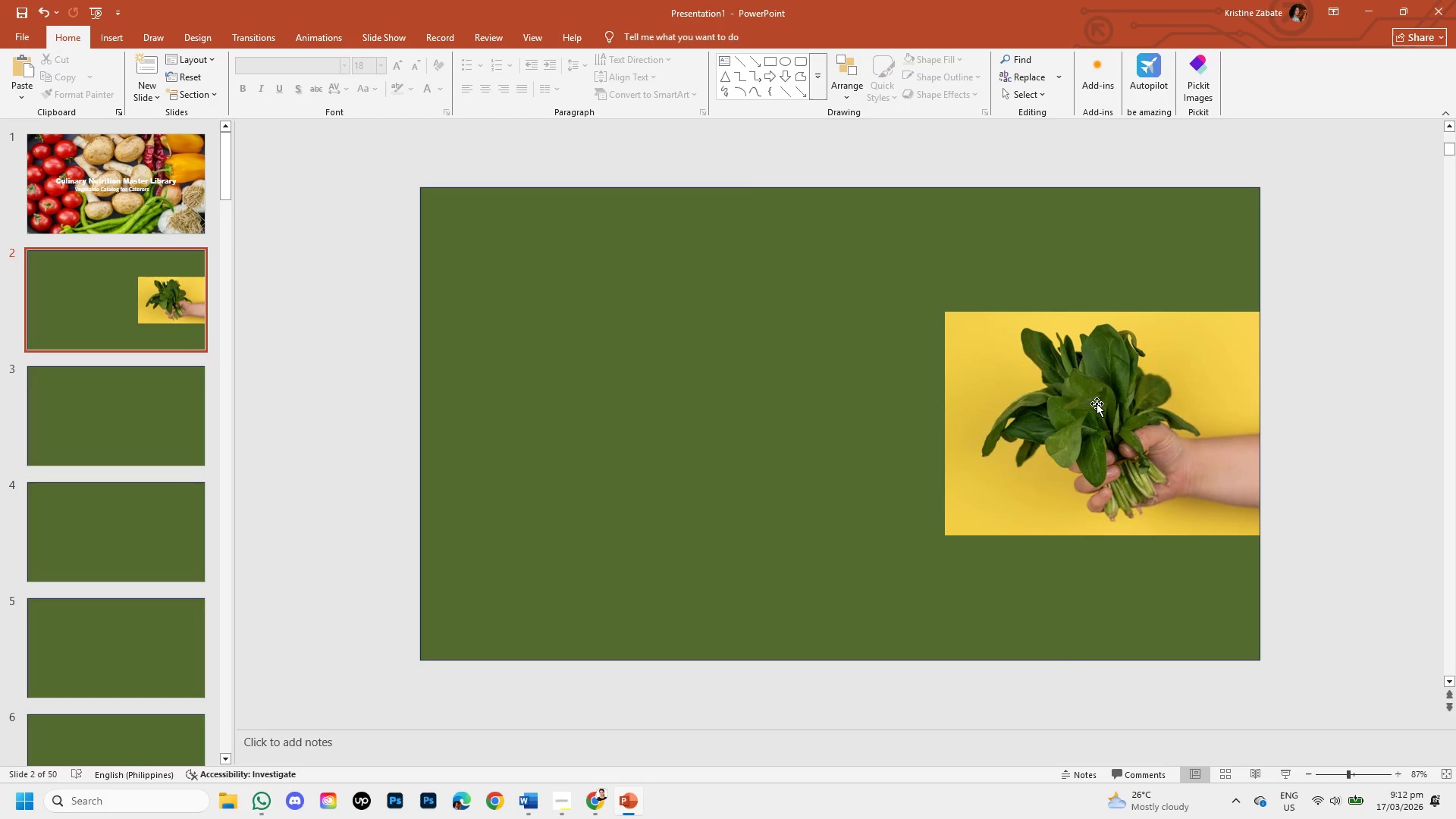 
left_click([1107, 401])
 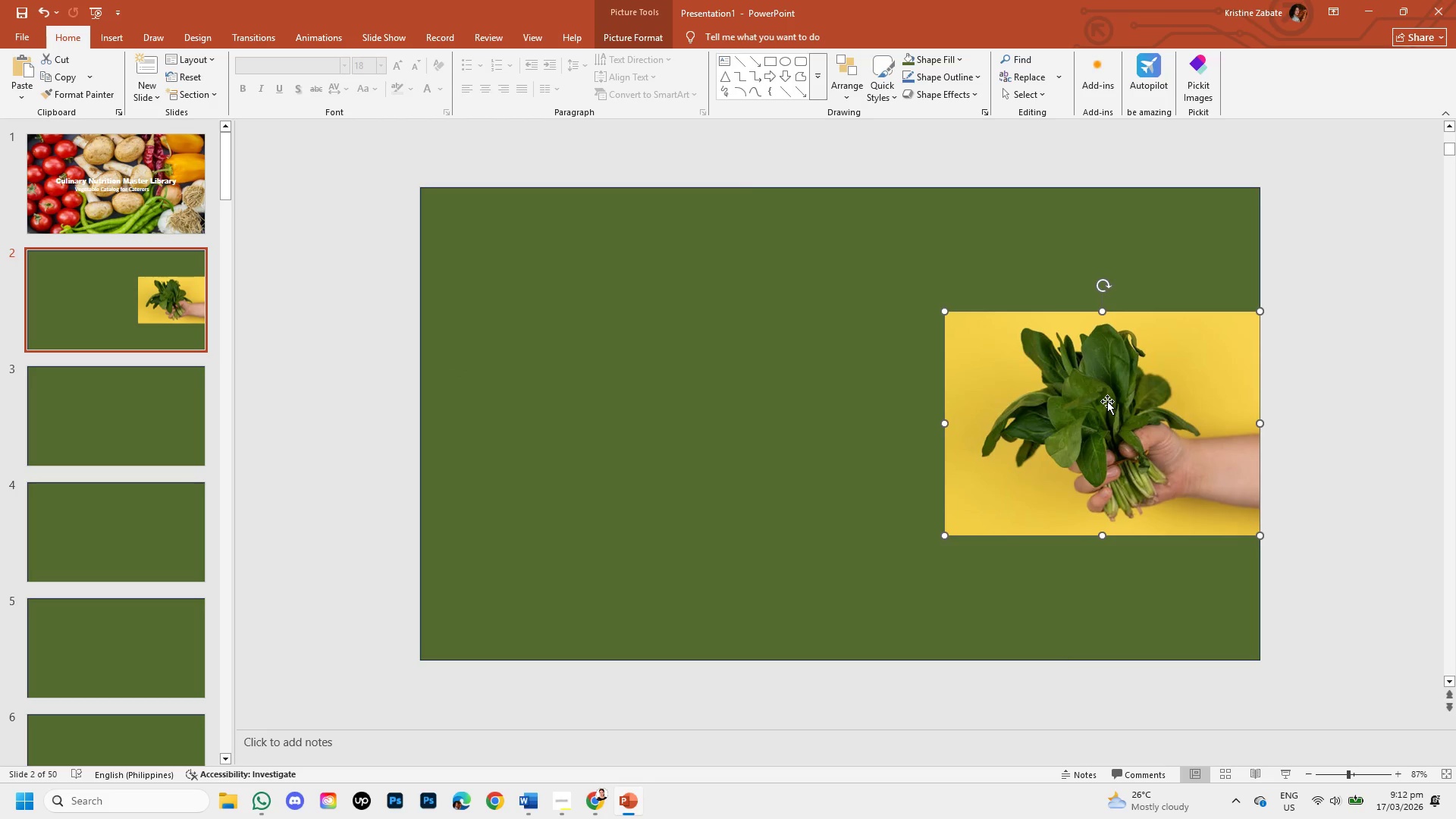 
key(ArrowRight)
 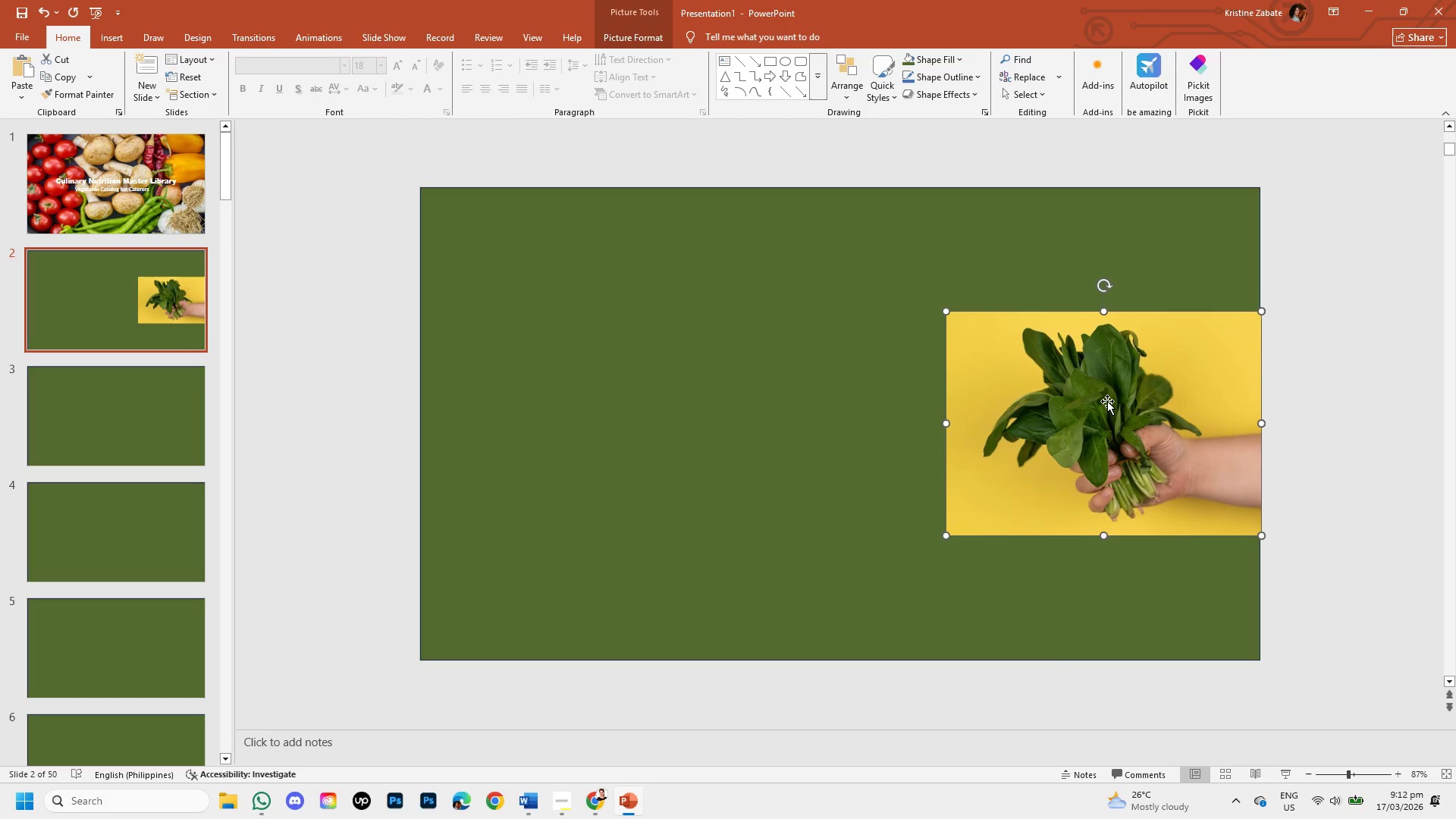 
key(ArrowRight)
 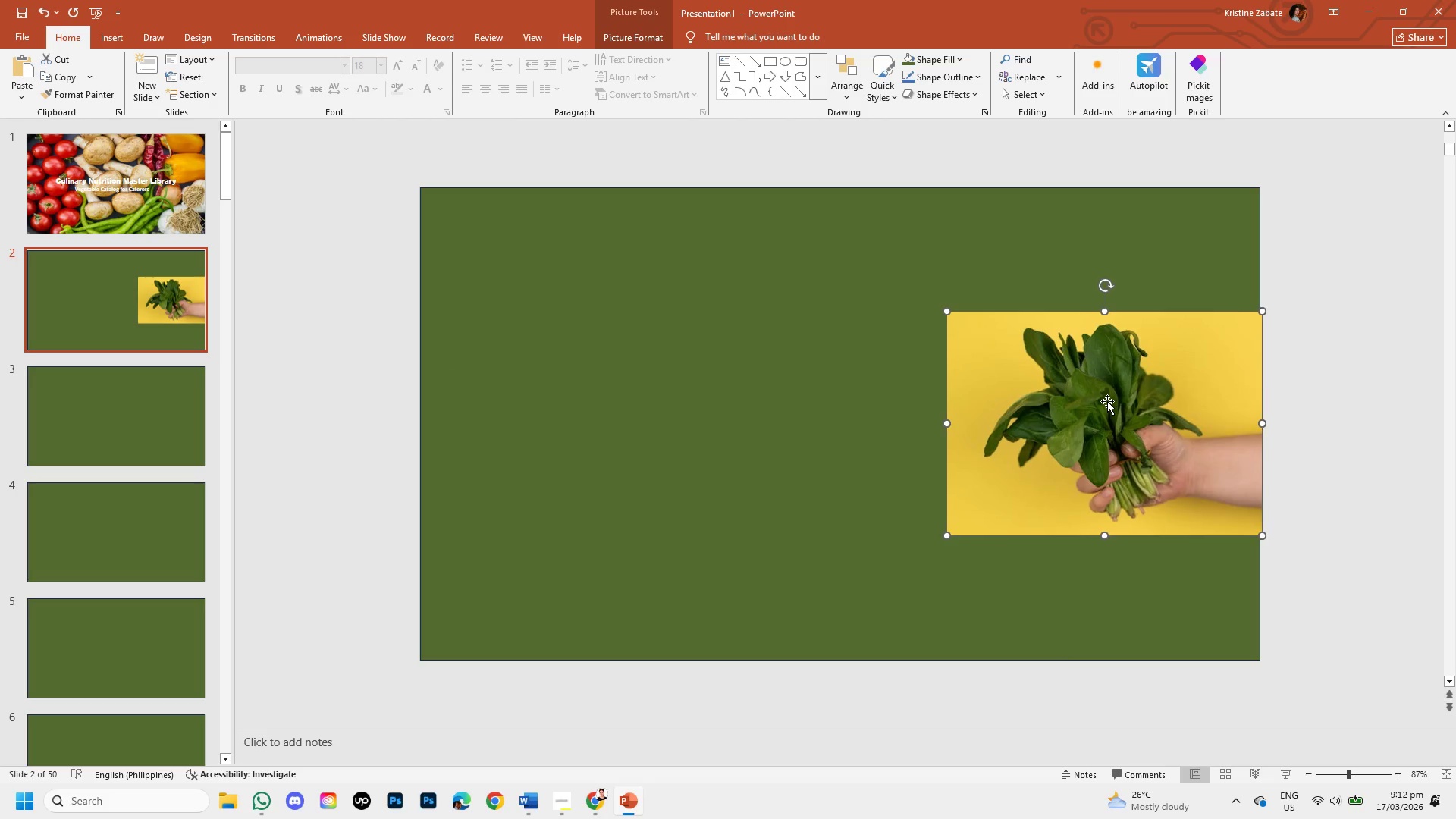 
key(ArrowRight)
 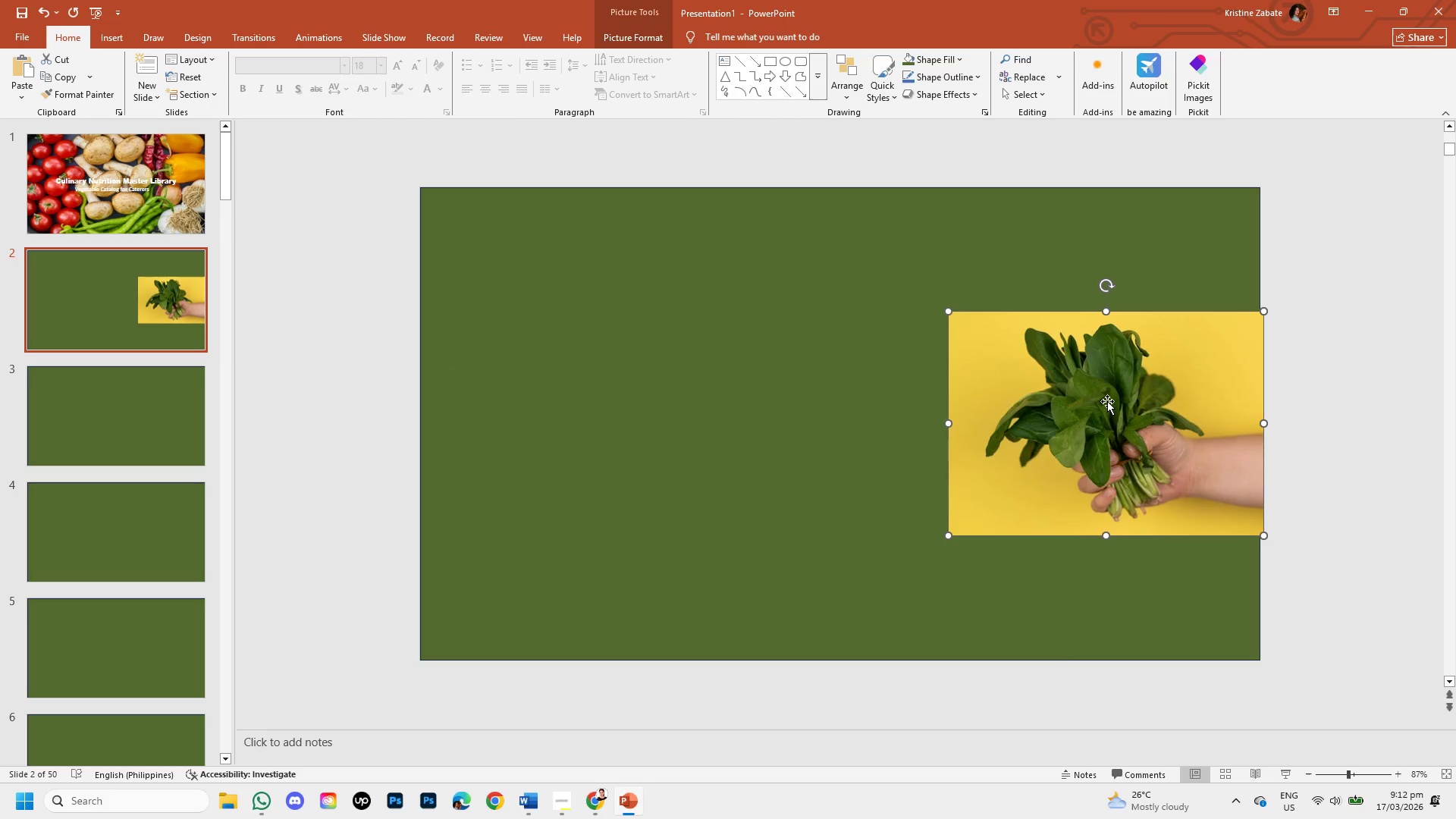 
key(ArrowRight)
 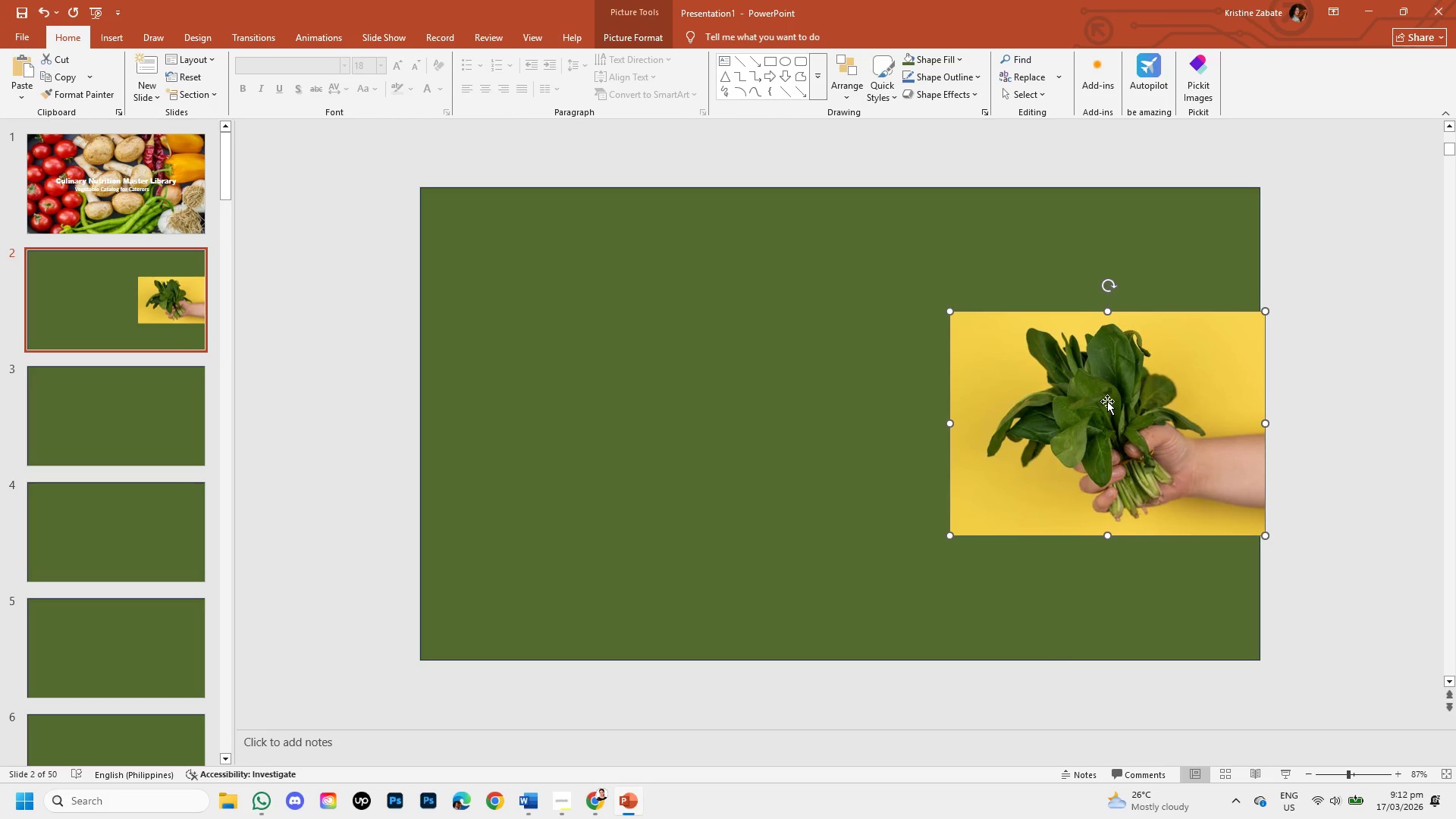 
key(ArrowRight)
 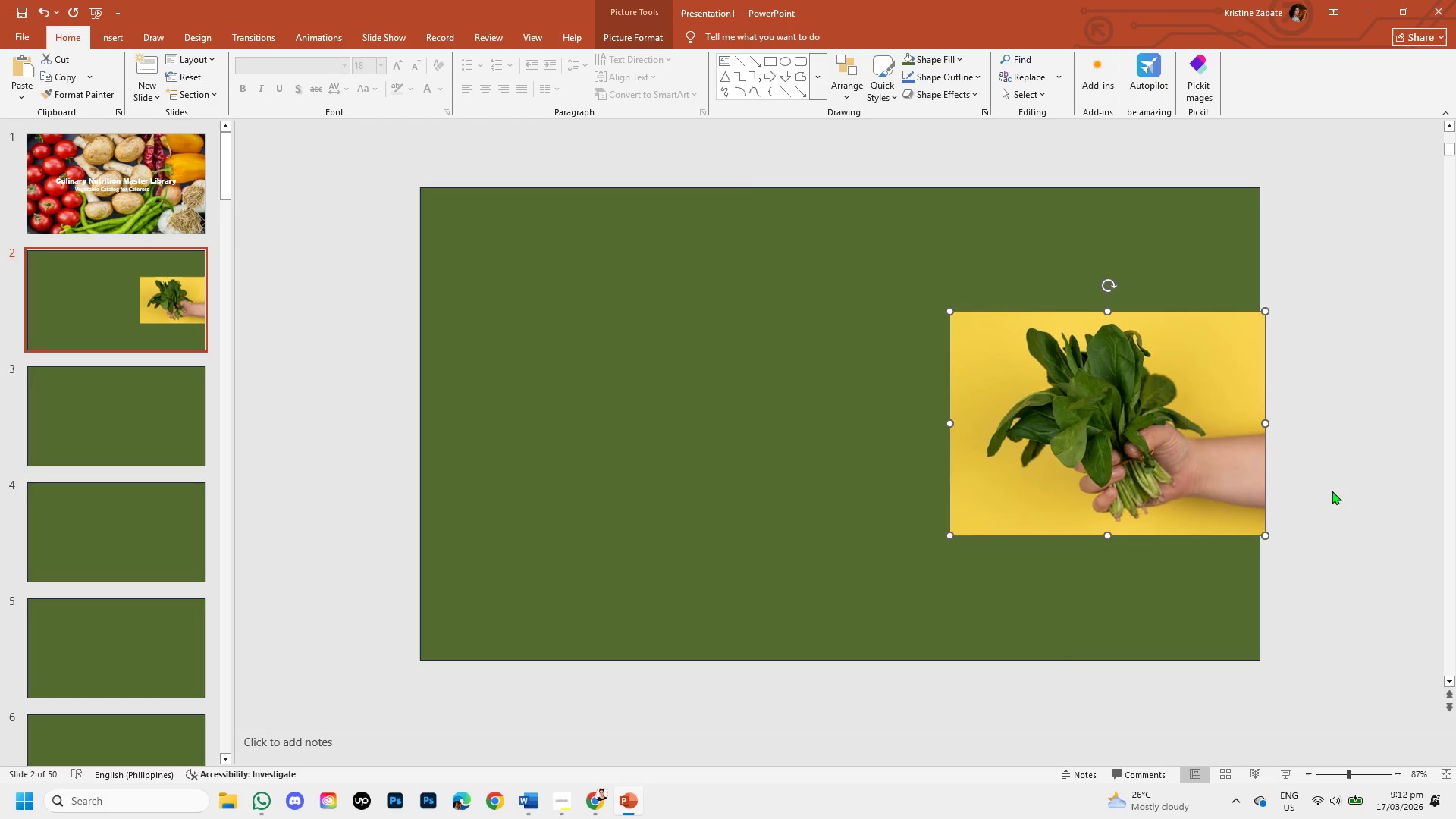 
left_click([1335, 470])
 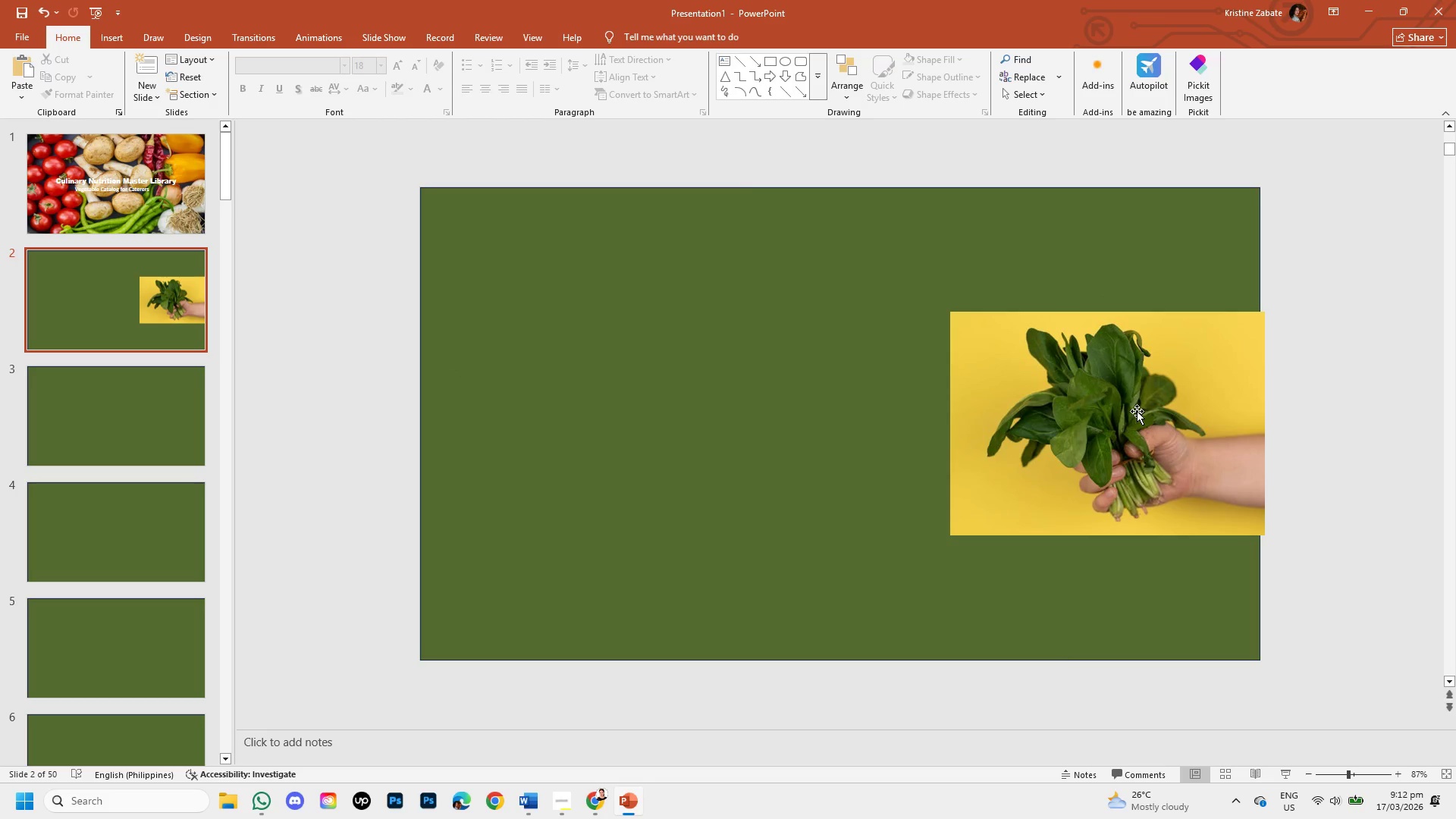 
left_click_drag(start_coordinate=[1137, 411], to_coordinate=[1130, 411])
 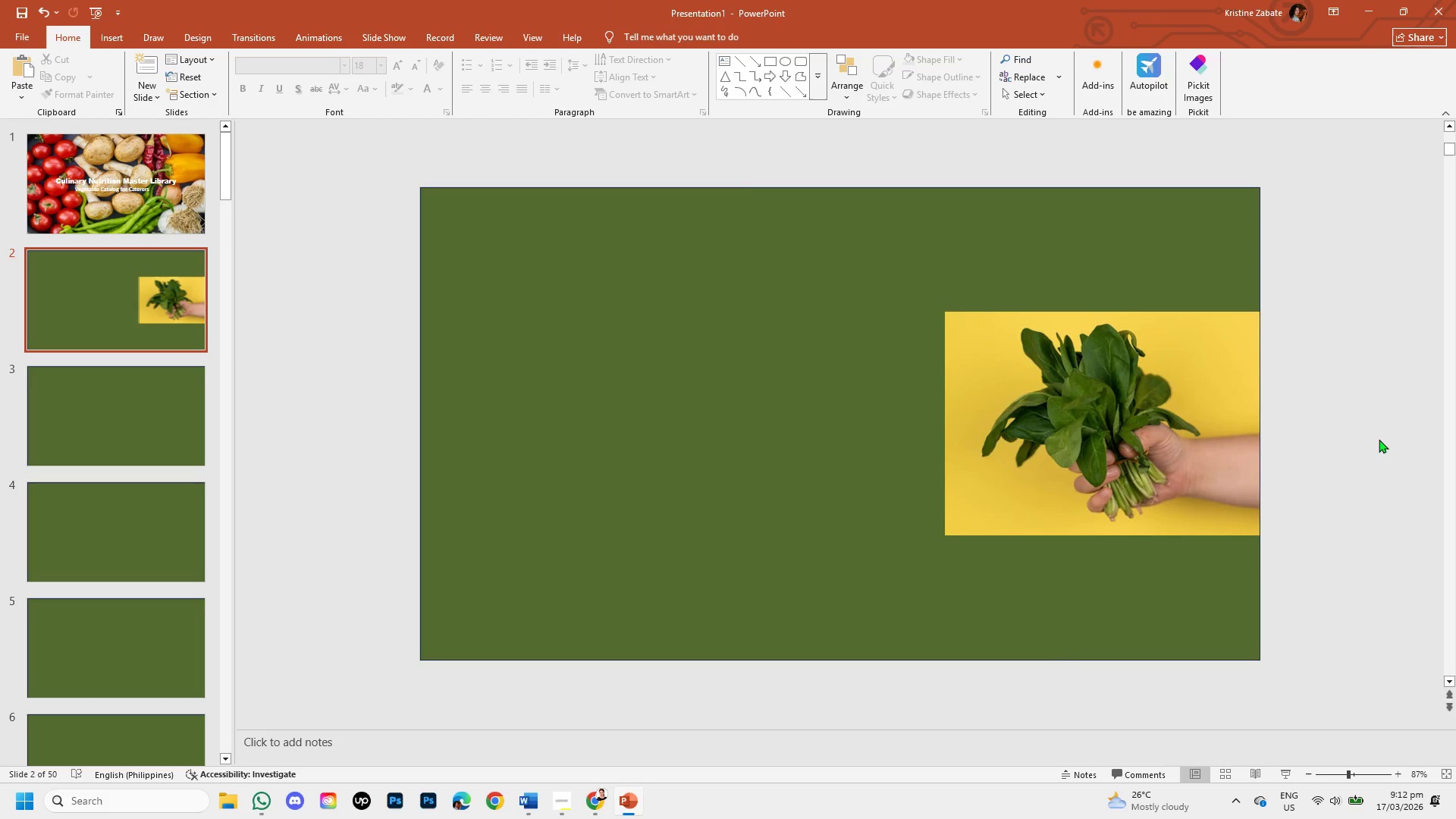 
left_click([1379, 439])
 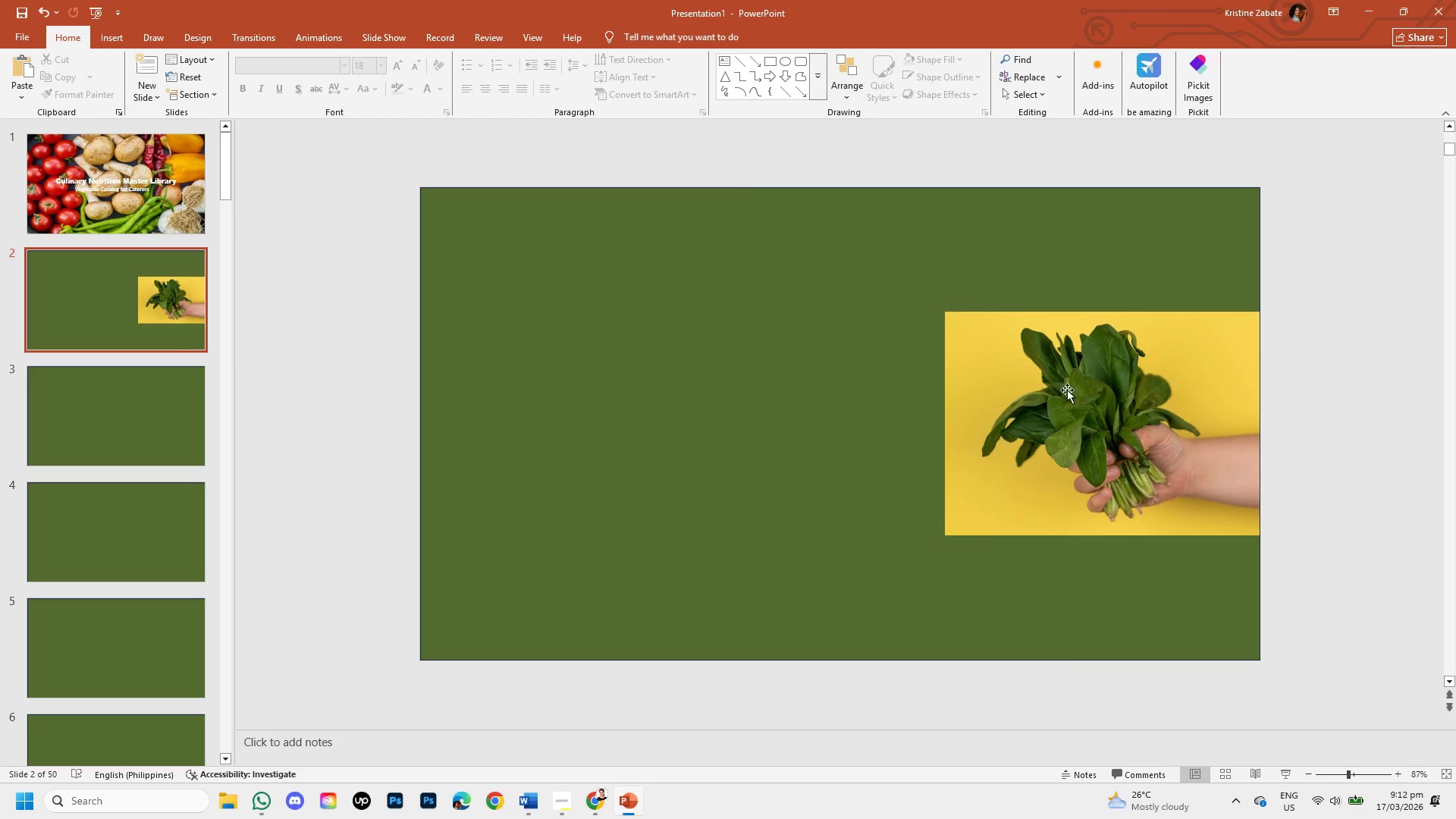 
left_click([1122, 427])
 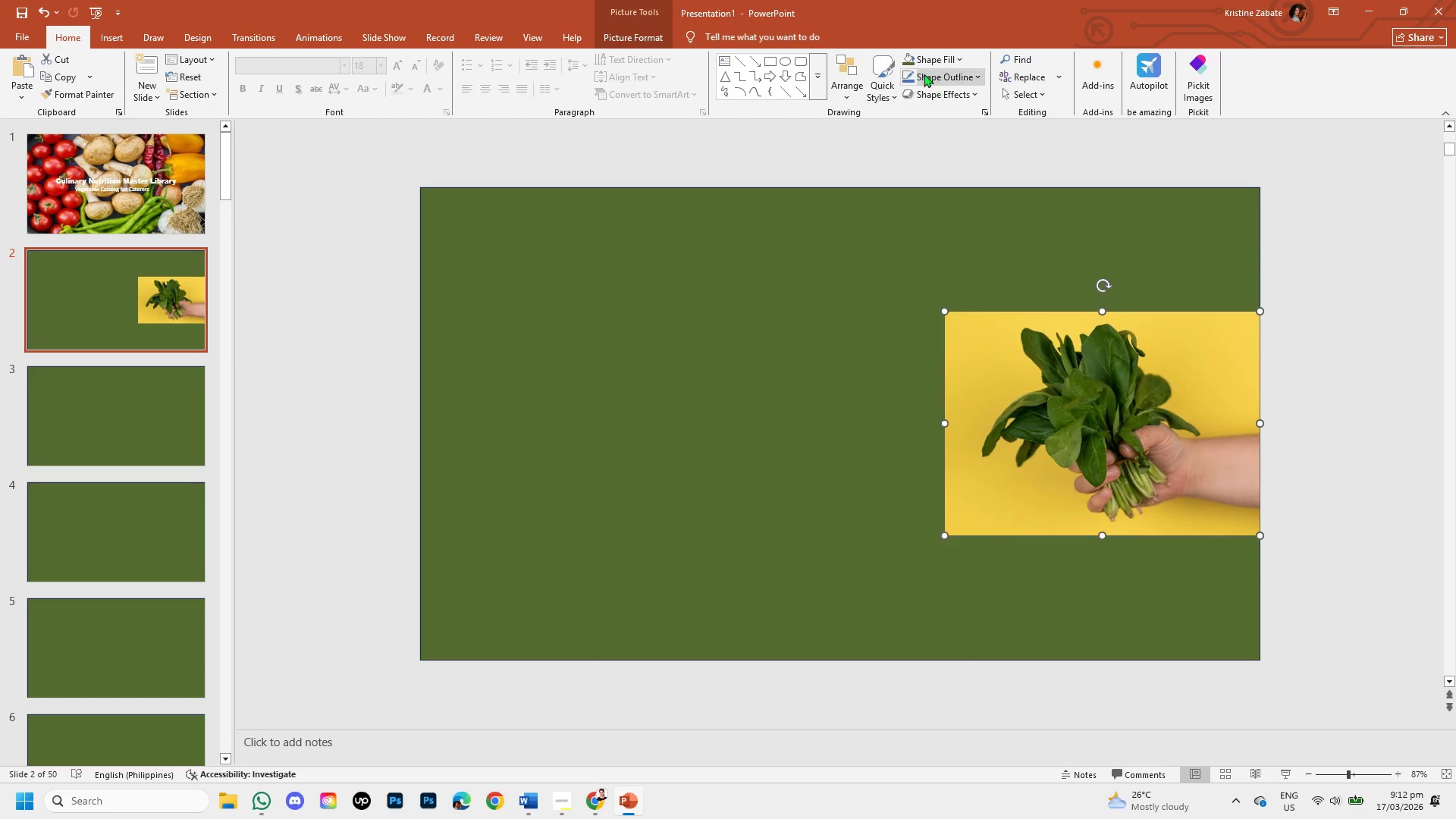 
mouse_move([579, 112])
 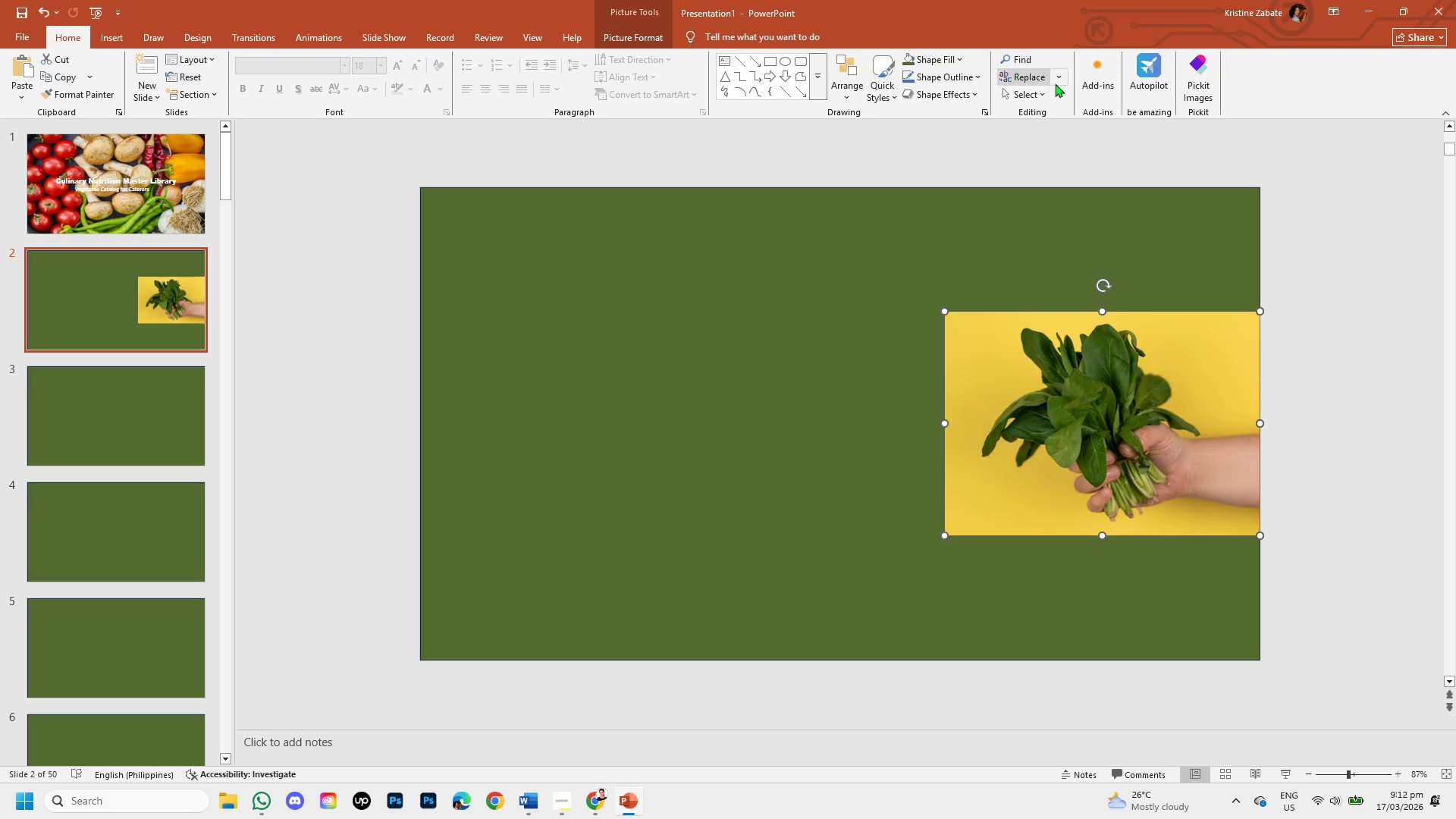 
left_click_drag(start_coordinate=[1095, 355], to_coordinate=[1091, 356])
 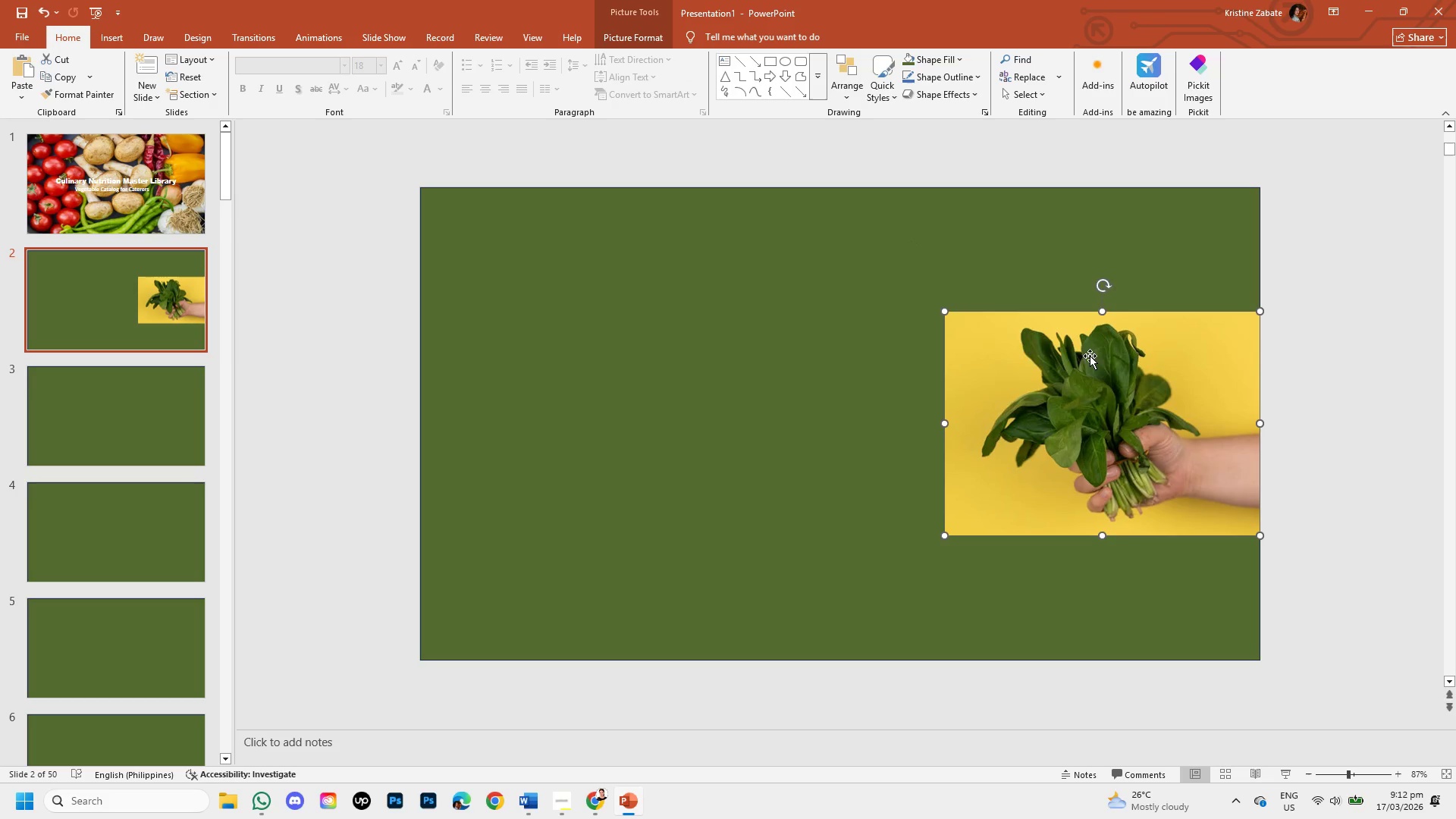 
double_click([1090, 356])
 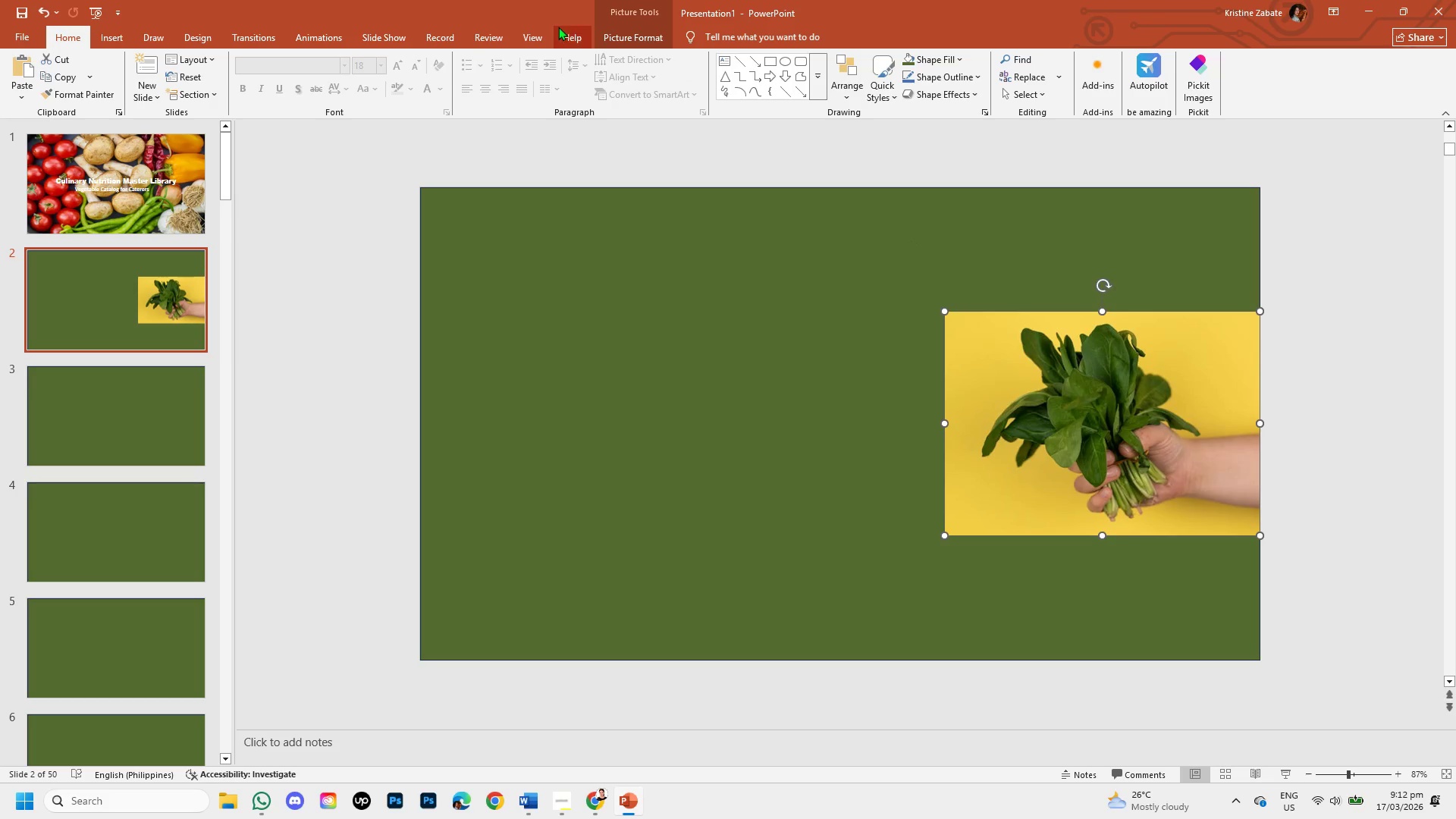 
left_click([563, 30])
 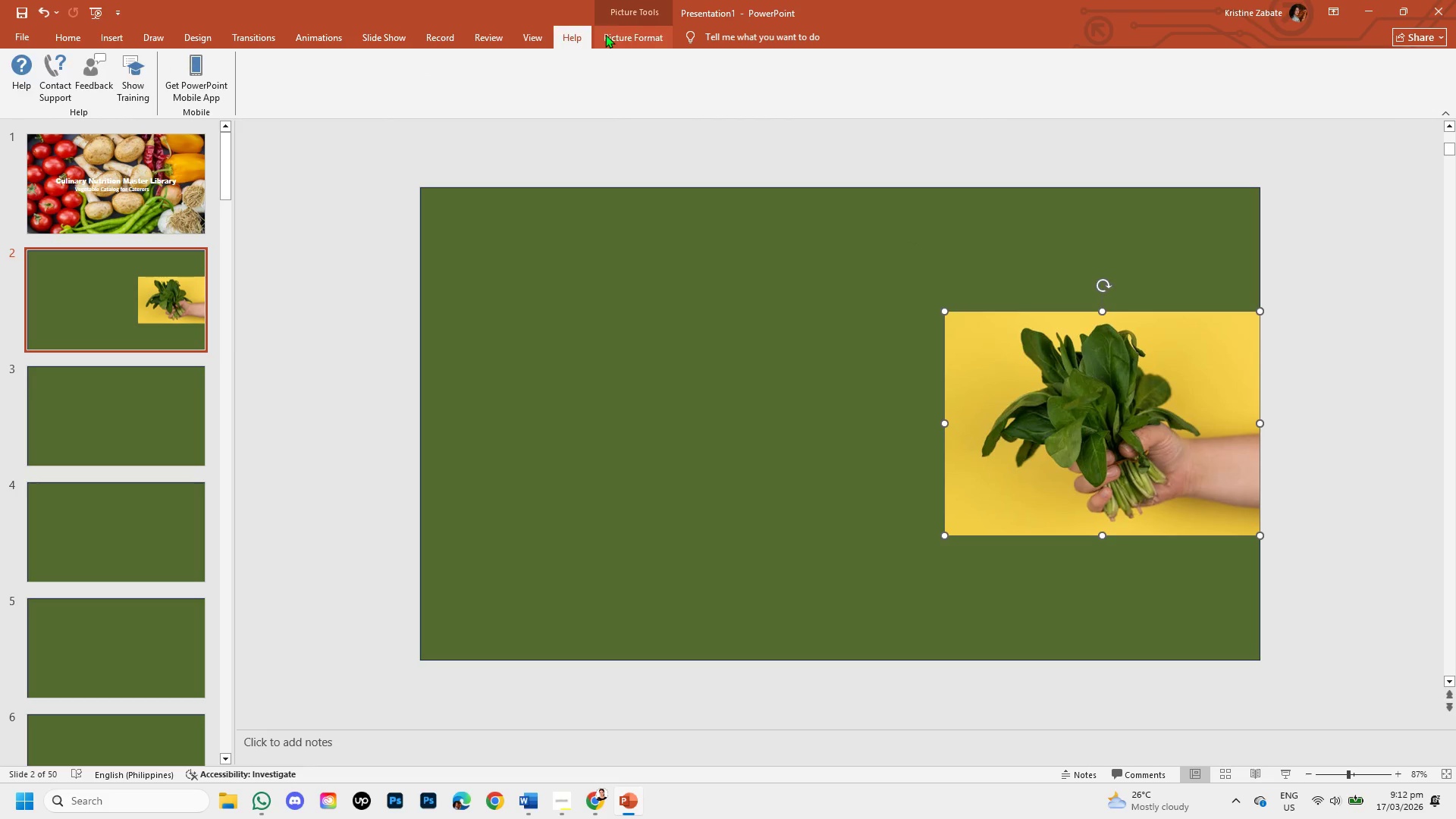 
left_click([605, 34])
 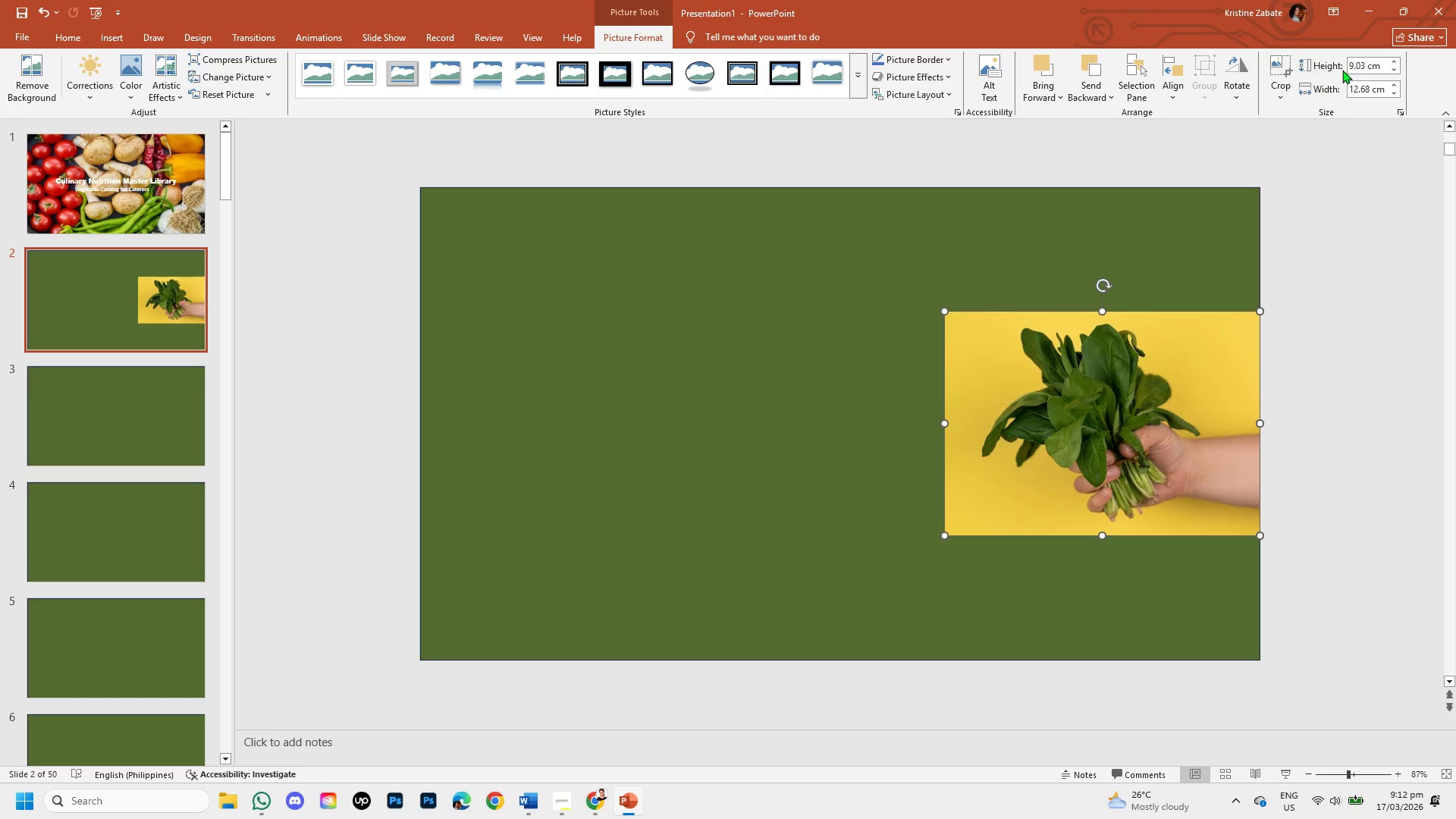 
left_click([1282, 88])
 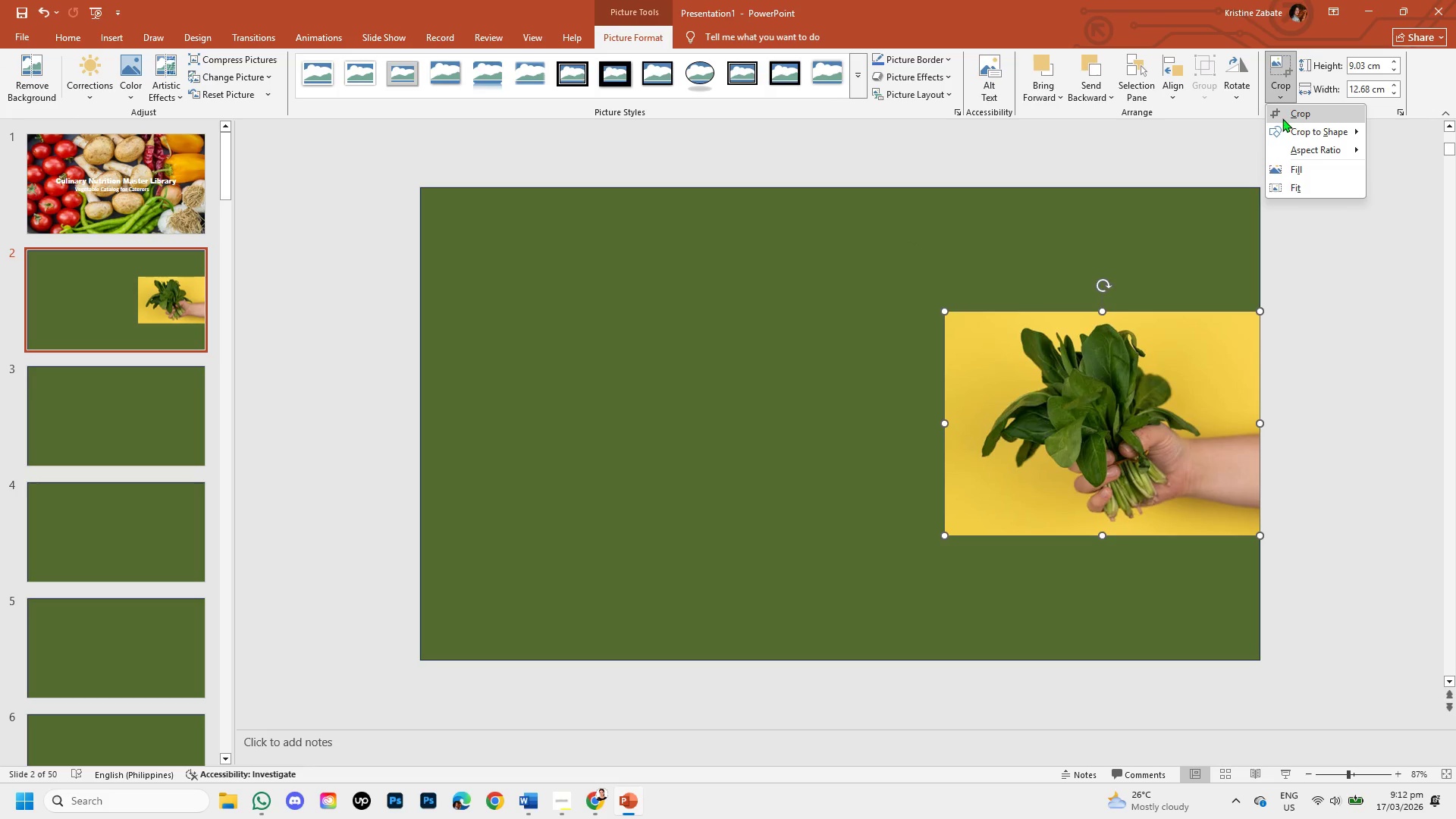 
left_click([1282, 118])
 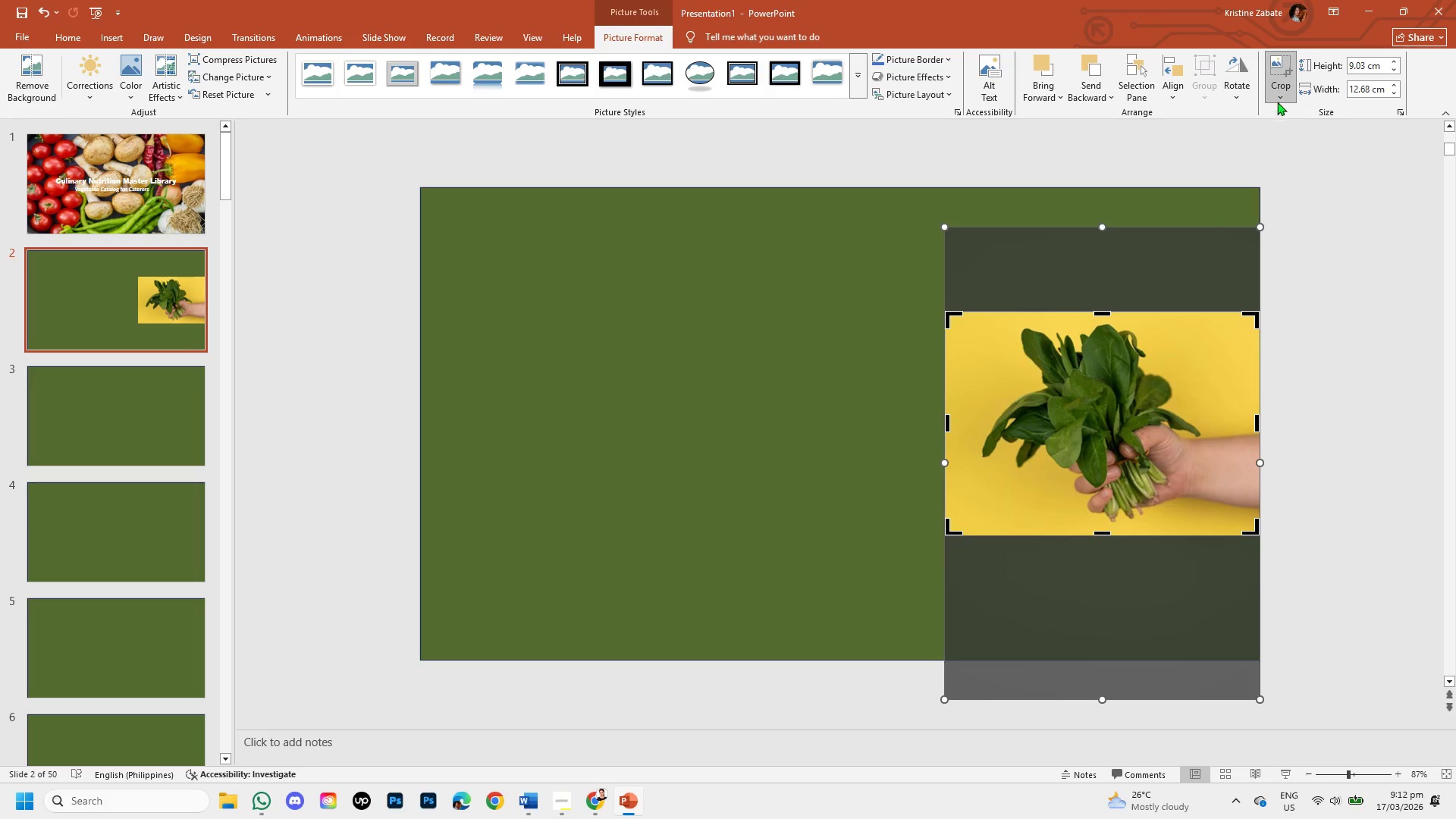 
left_click([1278, 90])
 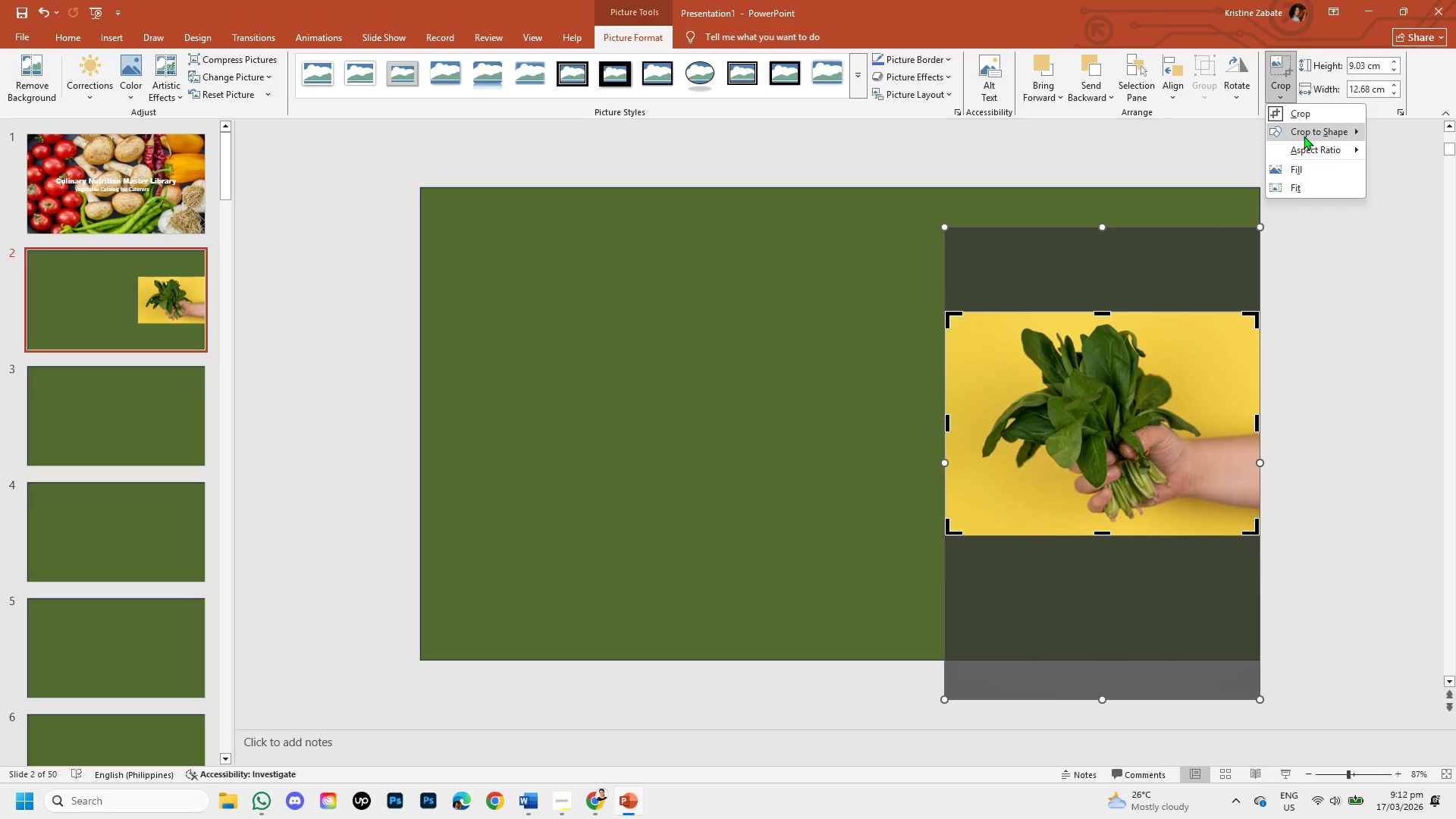 
left_click([1304, 134])
 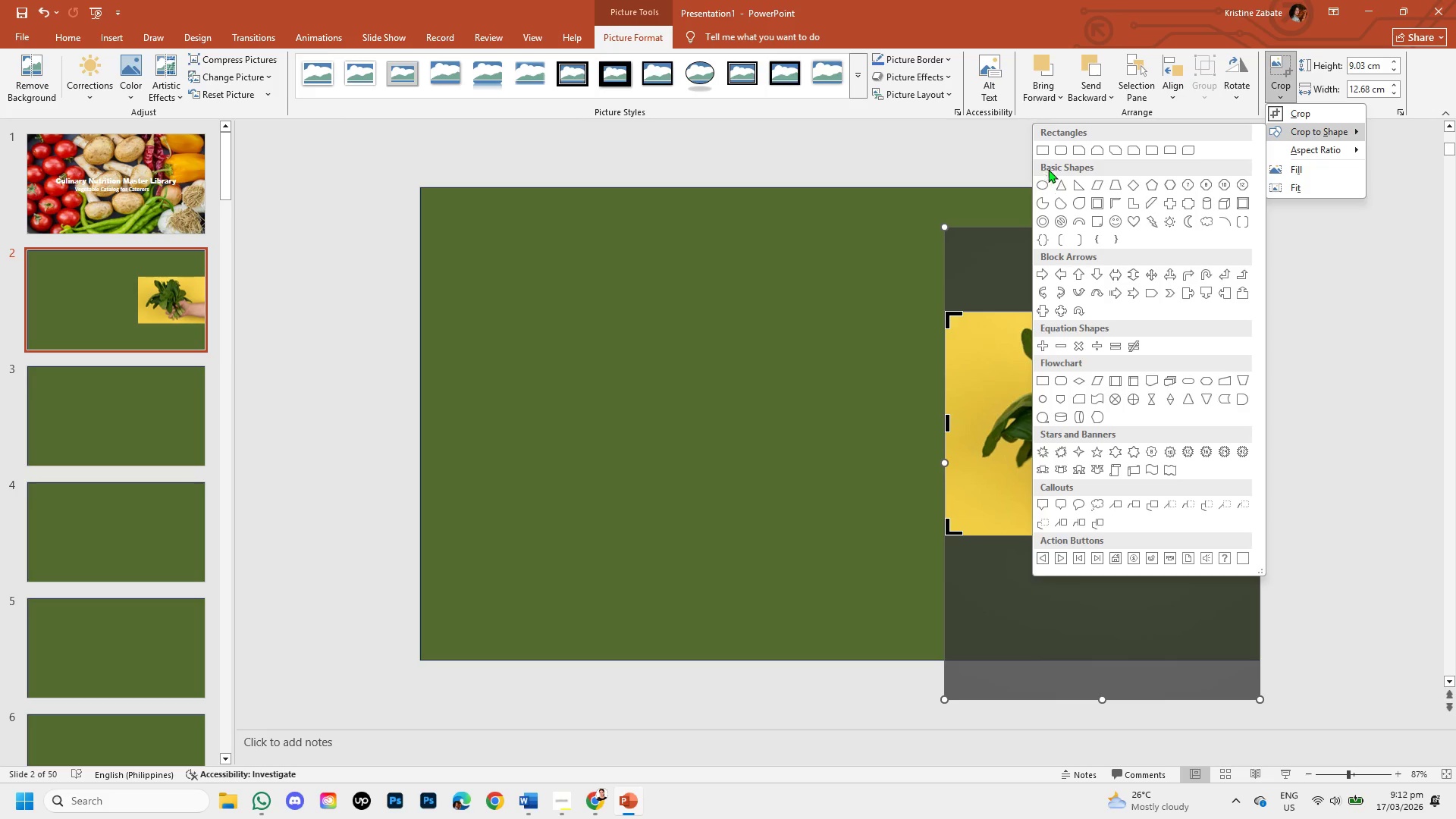 
left_click([1059, 150])
 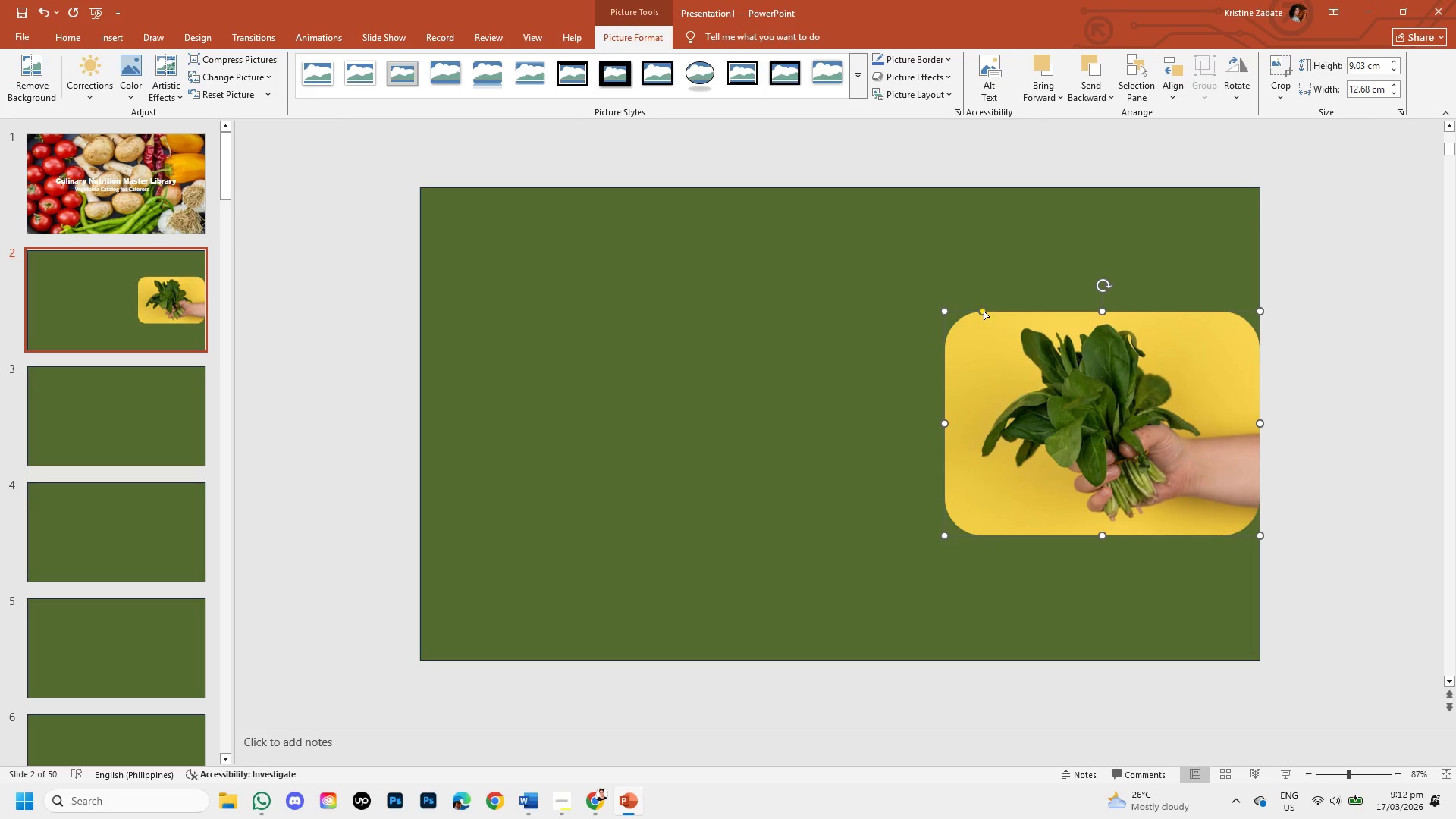 
left_click_drag(start_coordinate=[981, 310], to_coordinate=[974, 316])
 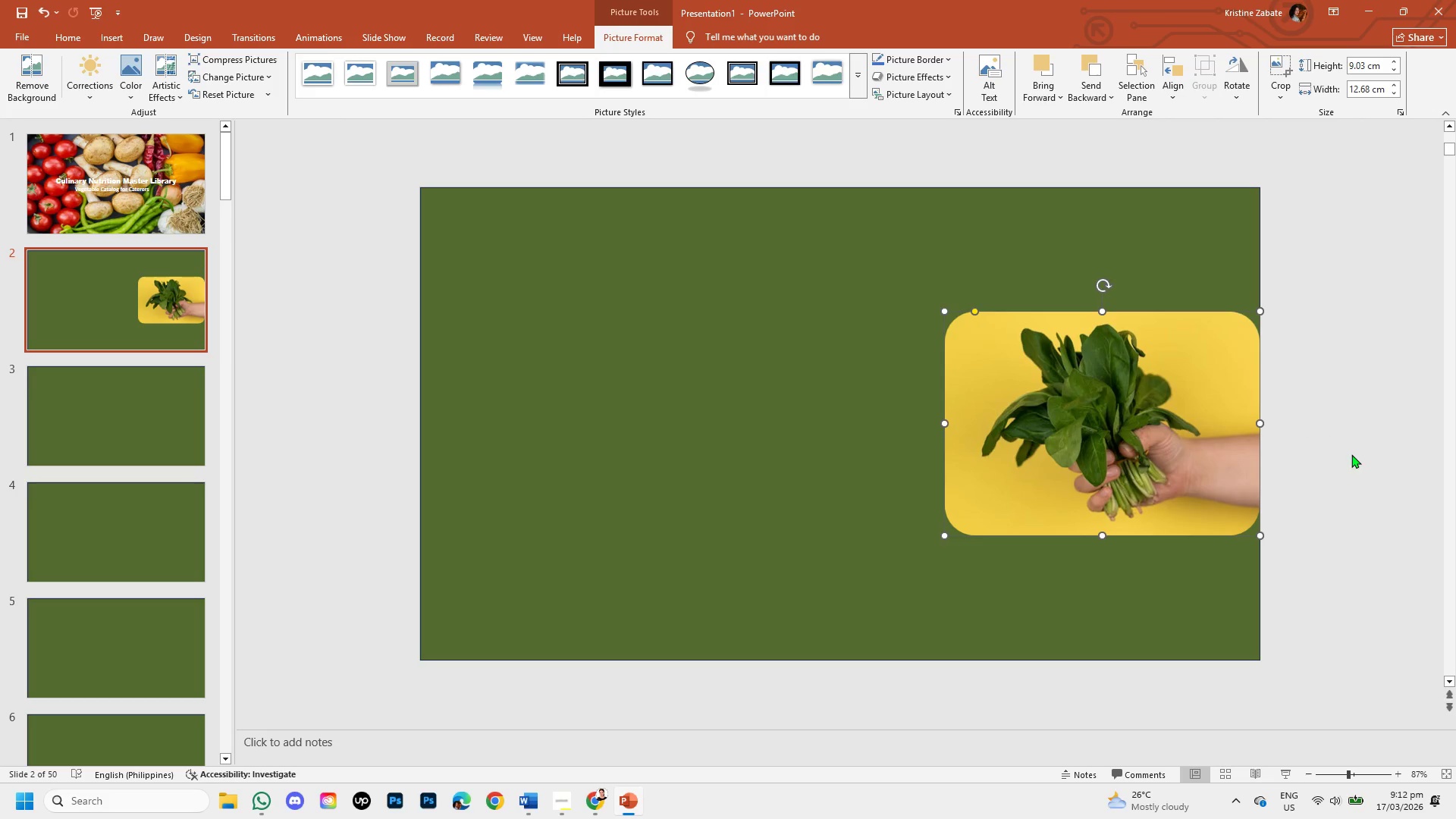 
left_click([1351, 454])
 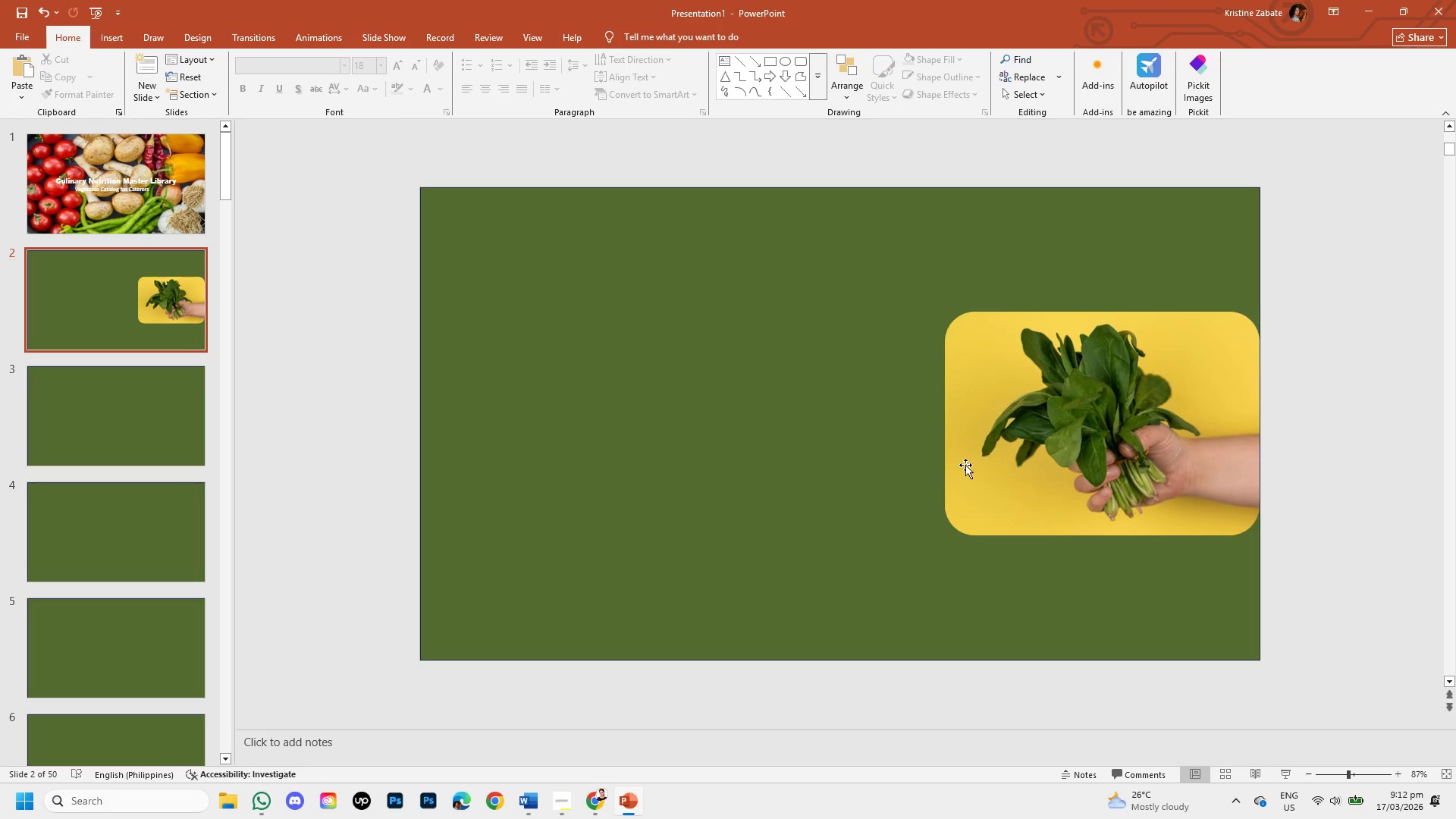 
wait(5.47)
 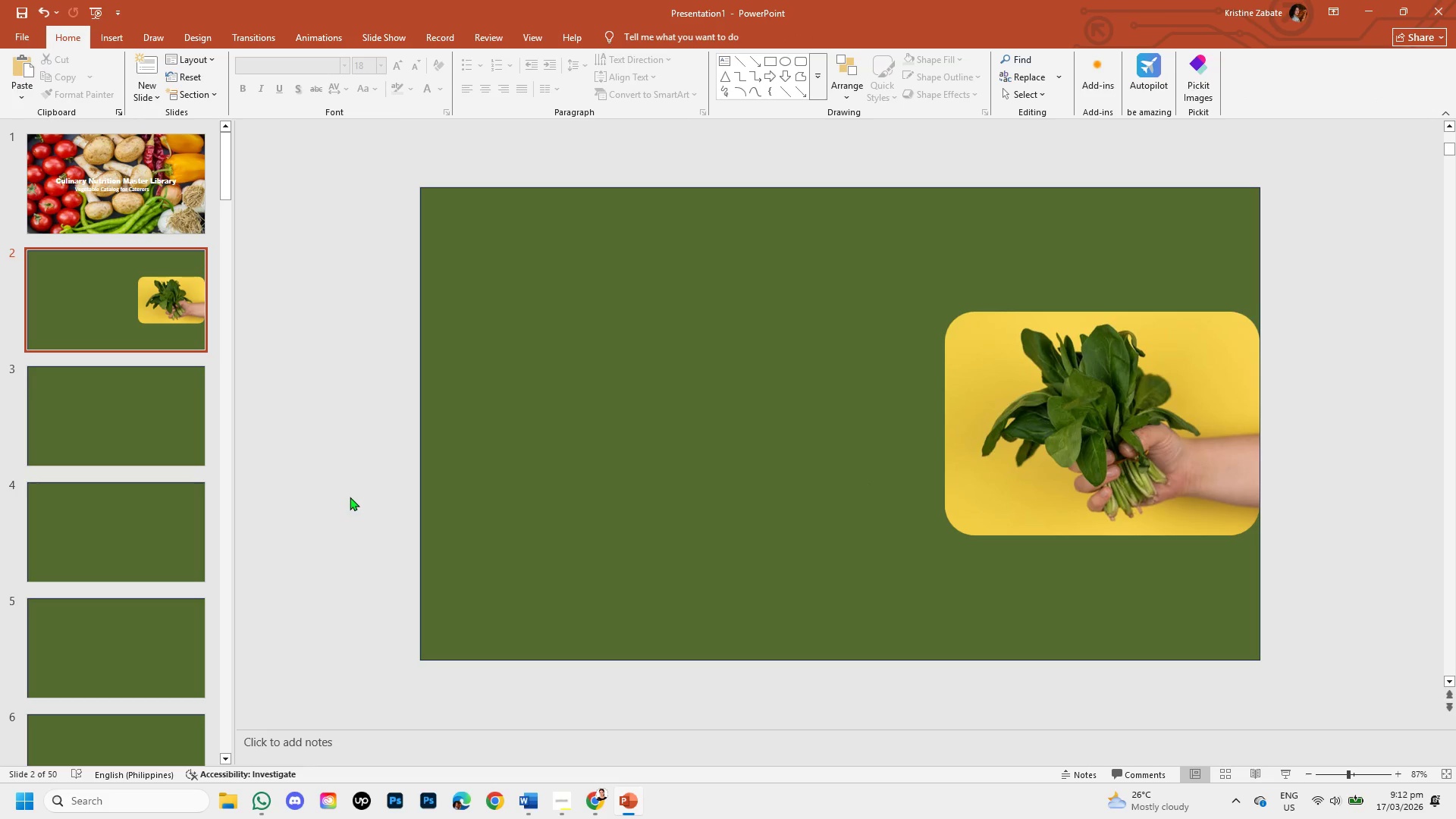 
left_click([600, 805])
 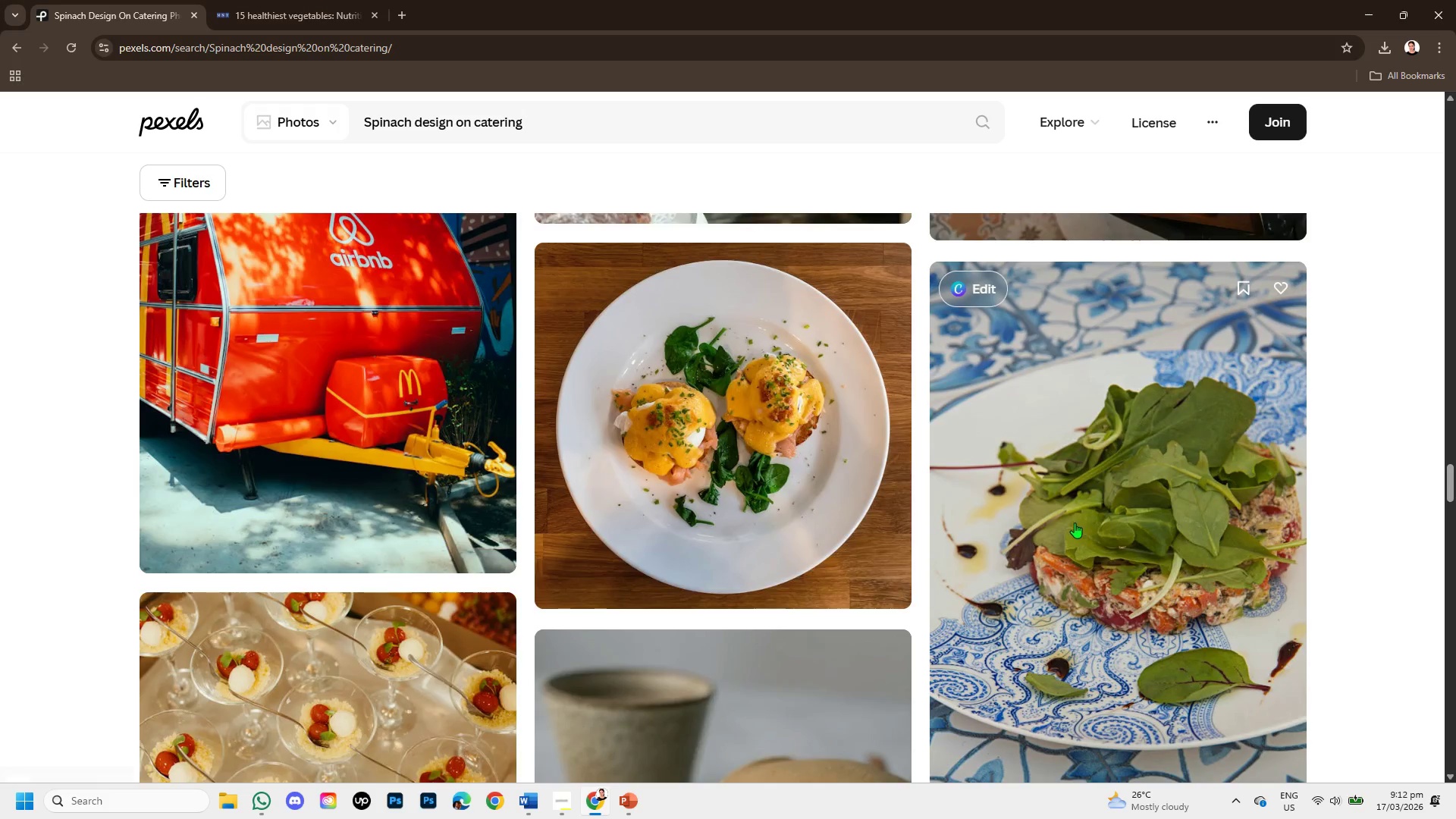 
scroll: coordinate [1060, 527], scroll_direction: down, amount: 10.0
 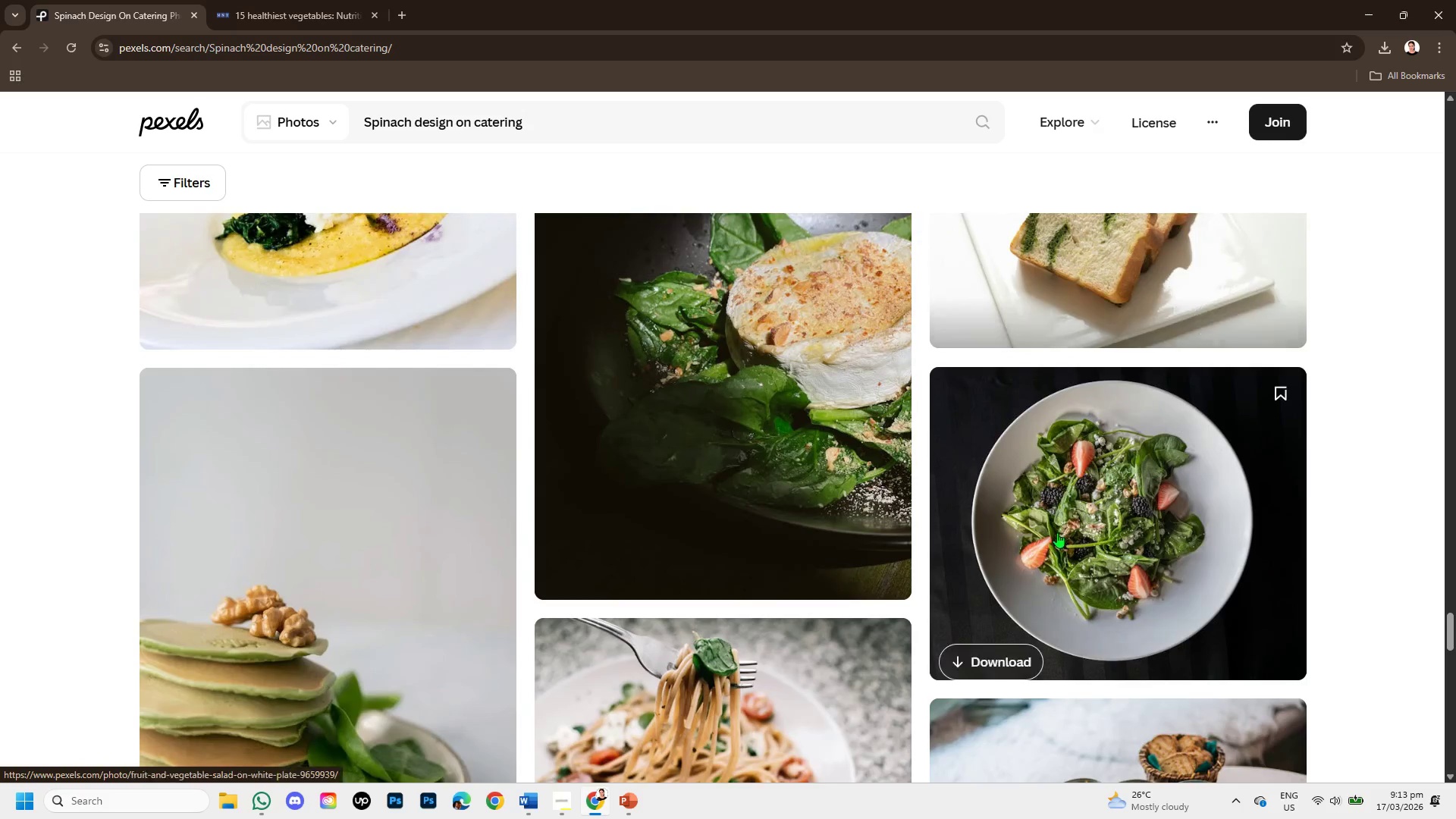 
scroll: coordinate [1027, 532], scroll_direction: down, amount: 4.0
 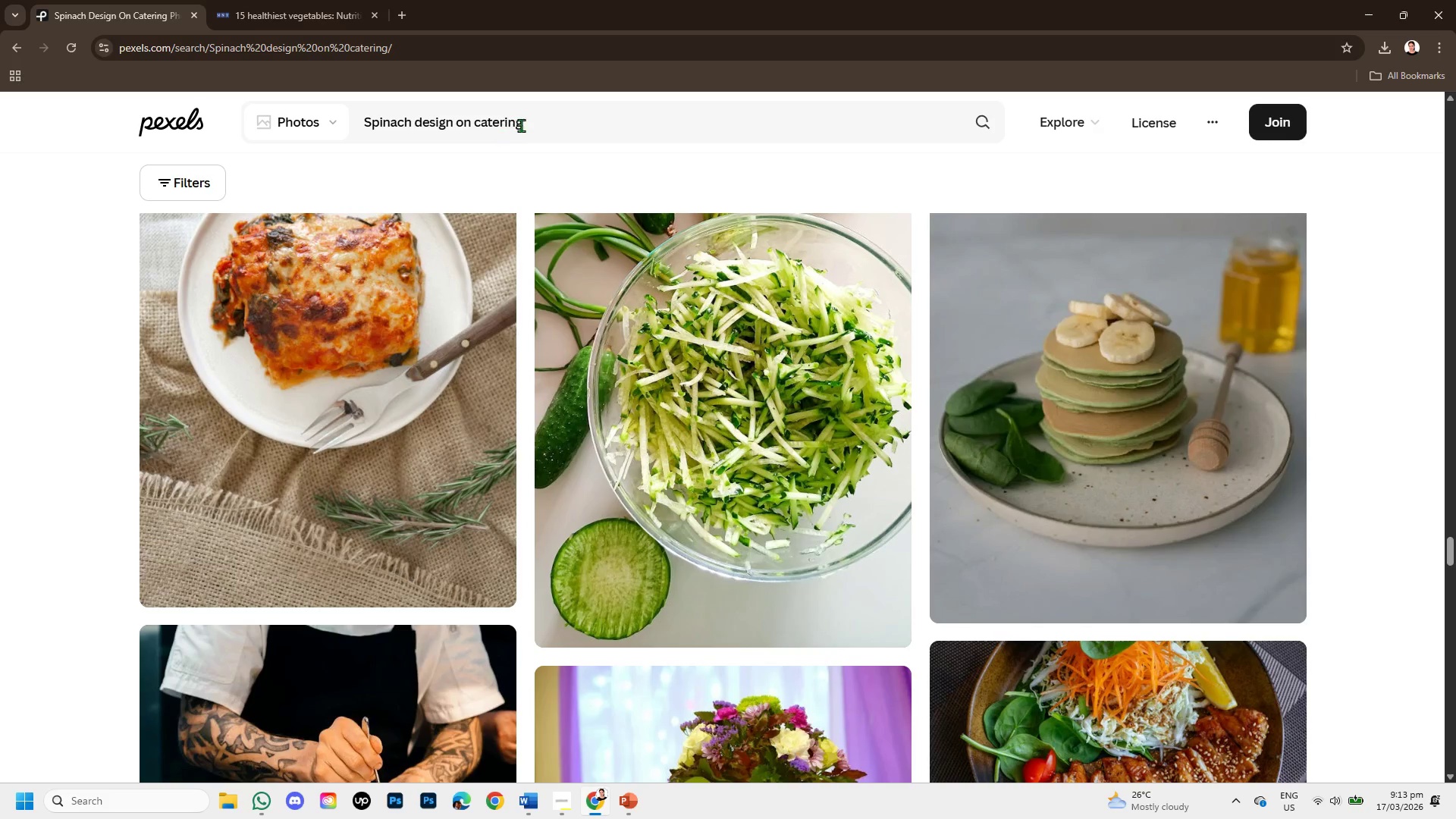 
left_click_drag(start_coordinate=[521, 125], to_coordinate=[431, 127])
 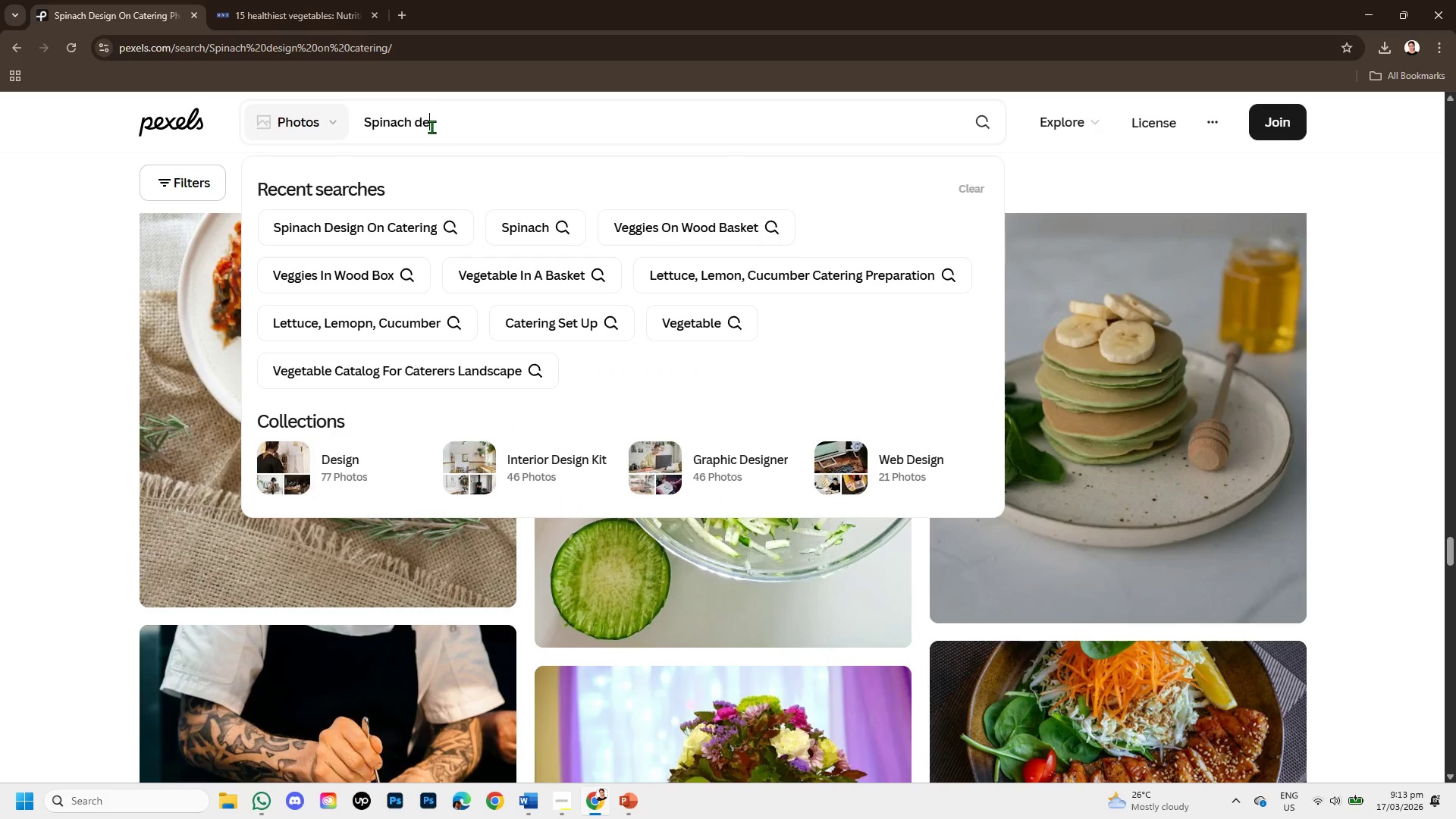 
key(Backspace)
key(Backspace)
key(Backspace)
type(plant )
 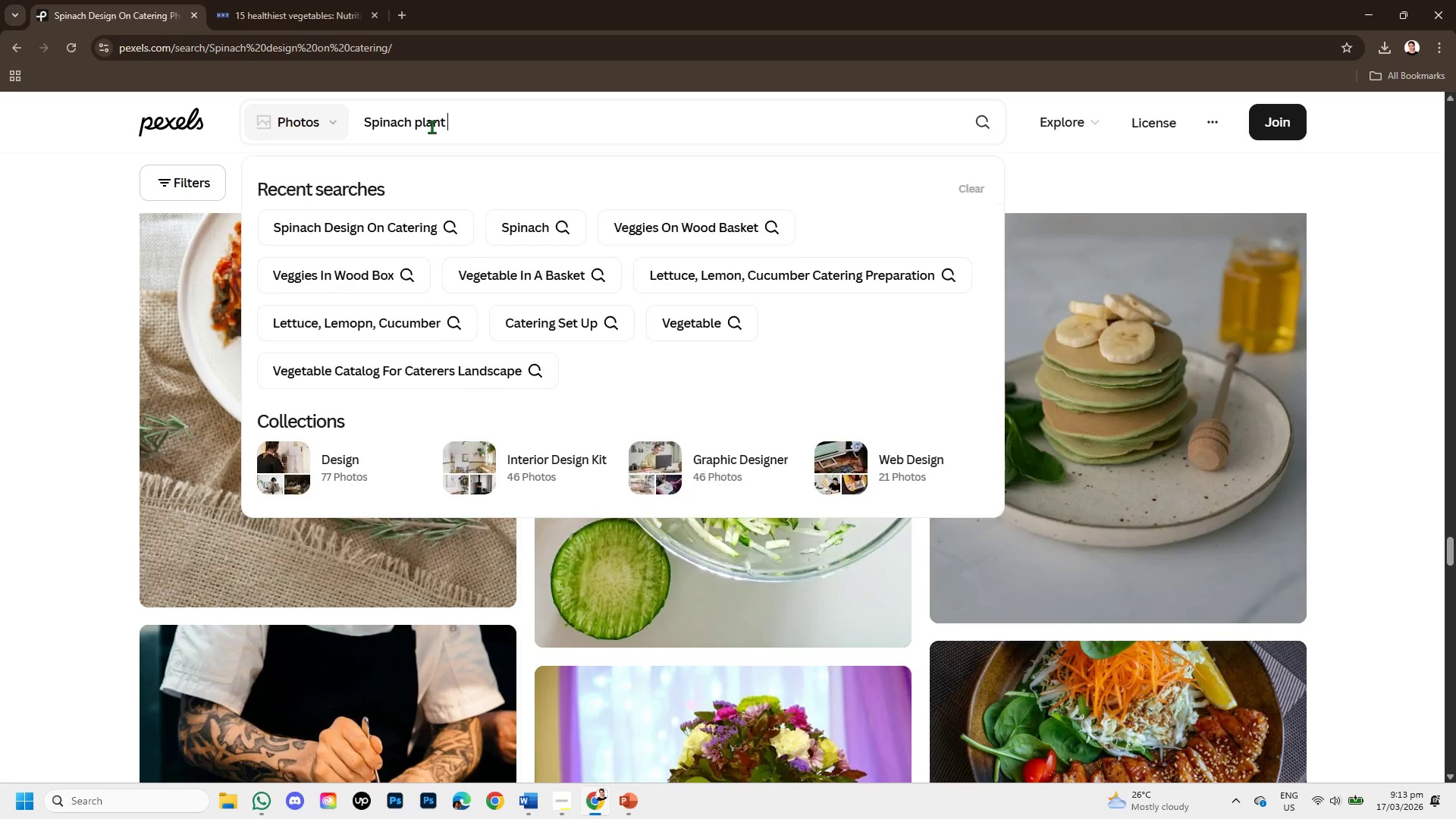 
key(Enter)
 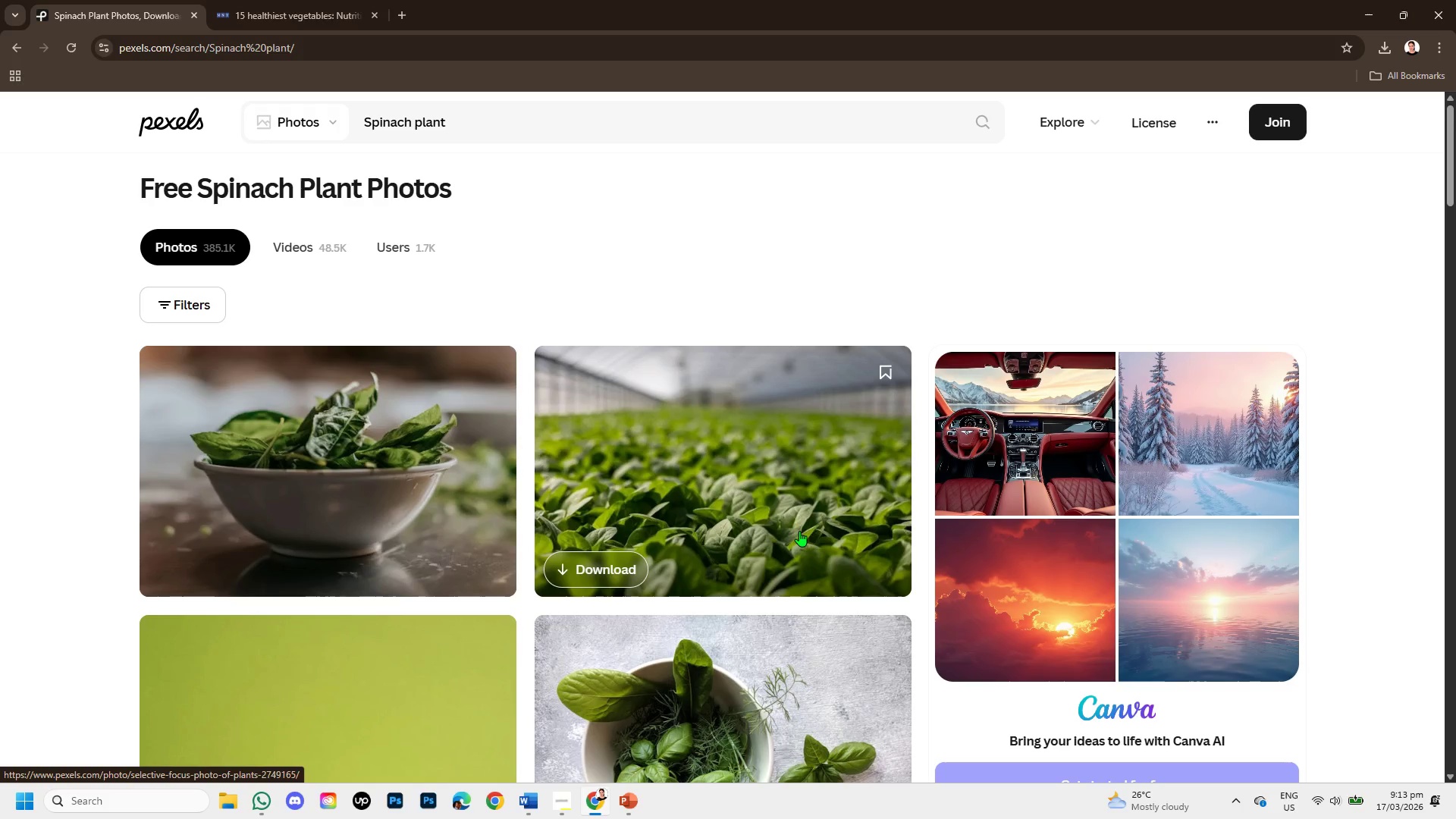 
scroll: coordinate [813, 498], scroll_direction: down, amount: 5.0
 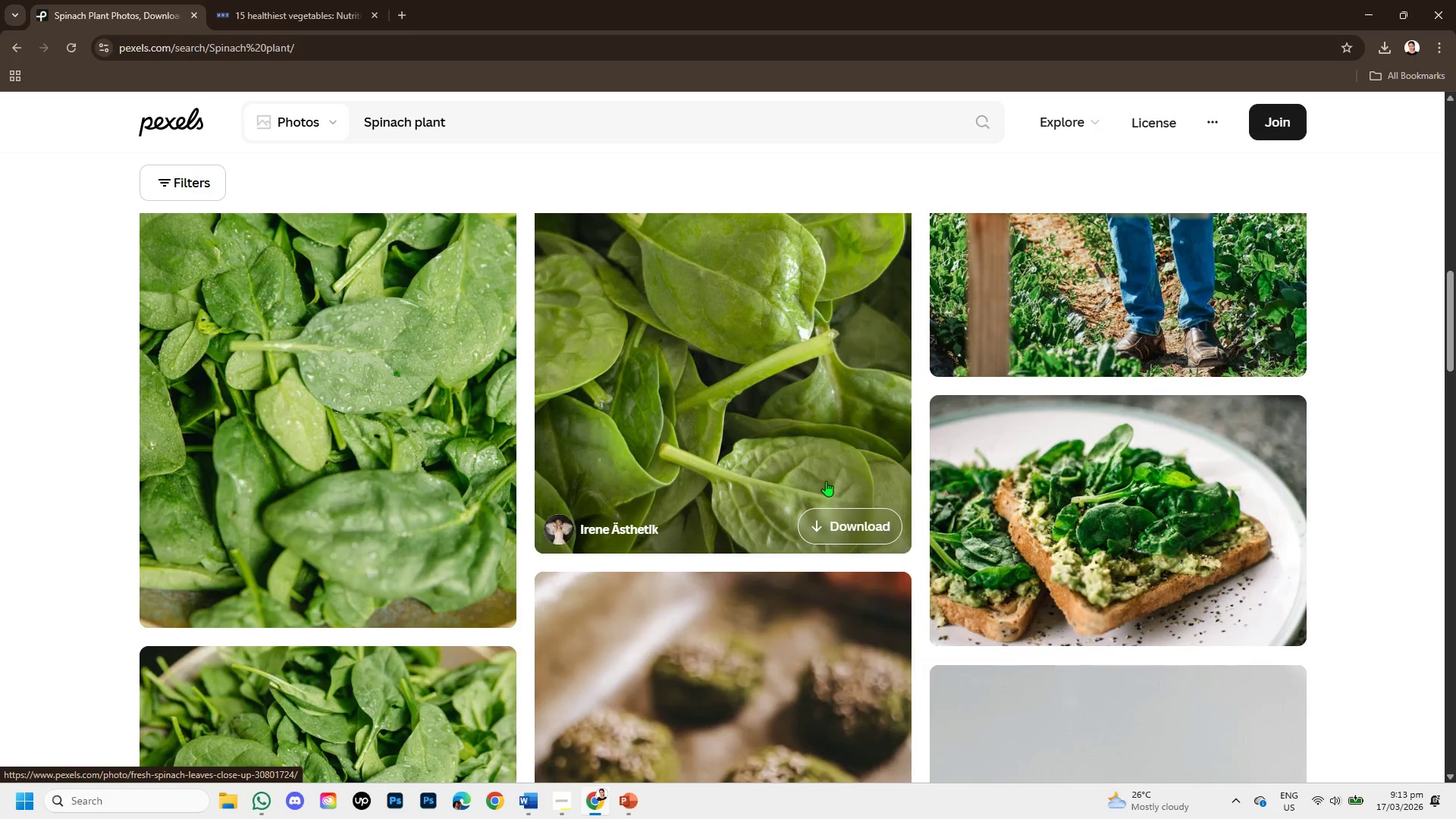 
scroll: coordinate [827, 481], scroll_direction: up, amount: 2.0
 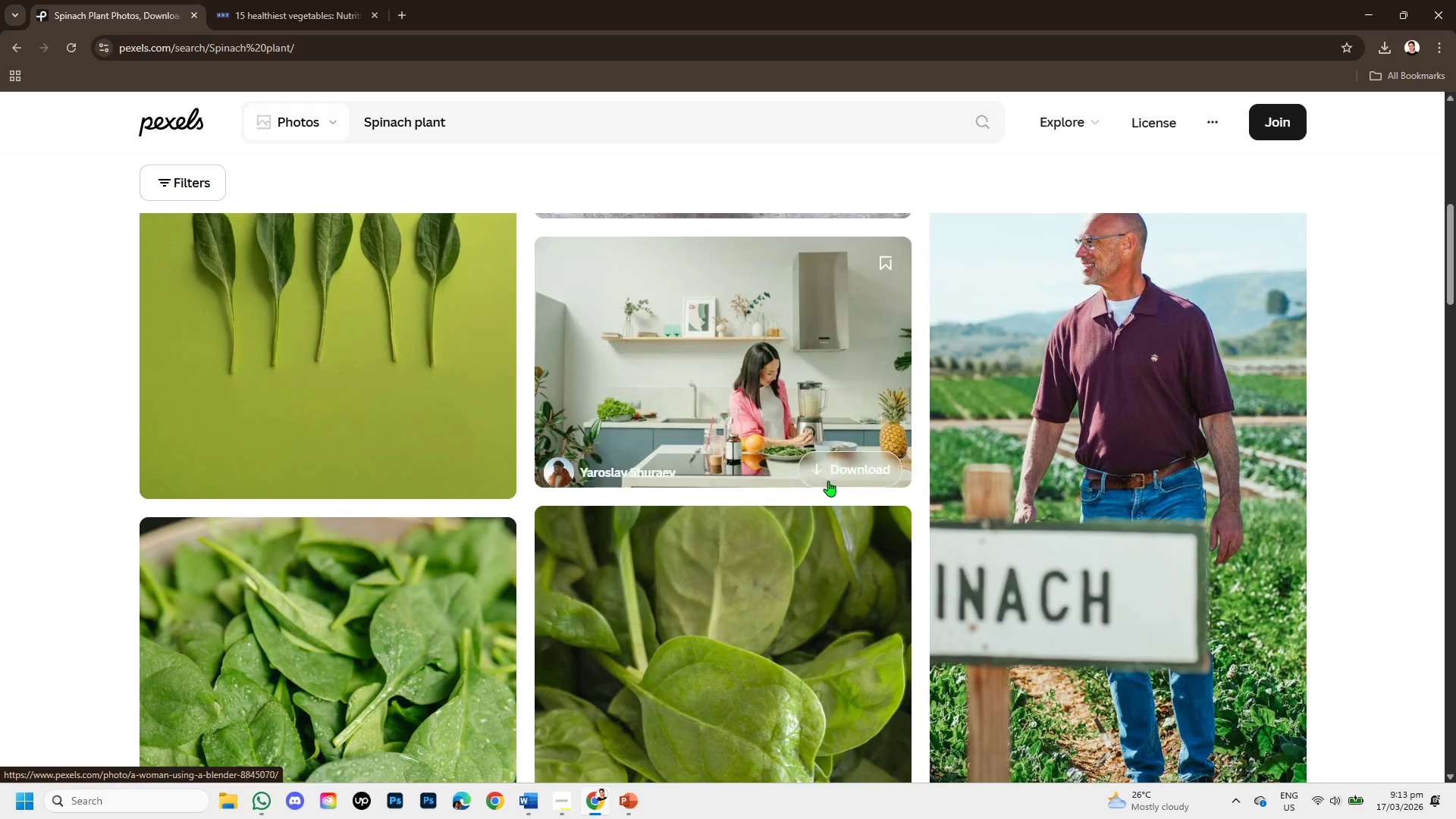 
scroll: coordinate [828, 482], scroll_direction: down, amount: 6.0
 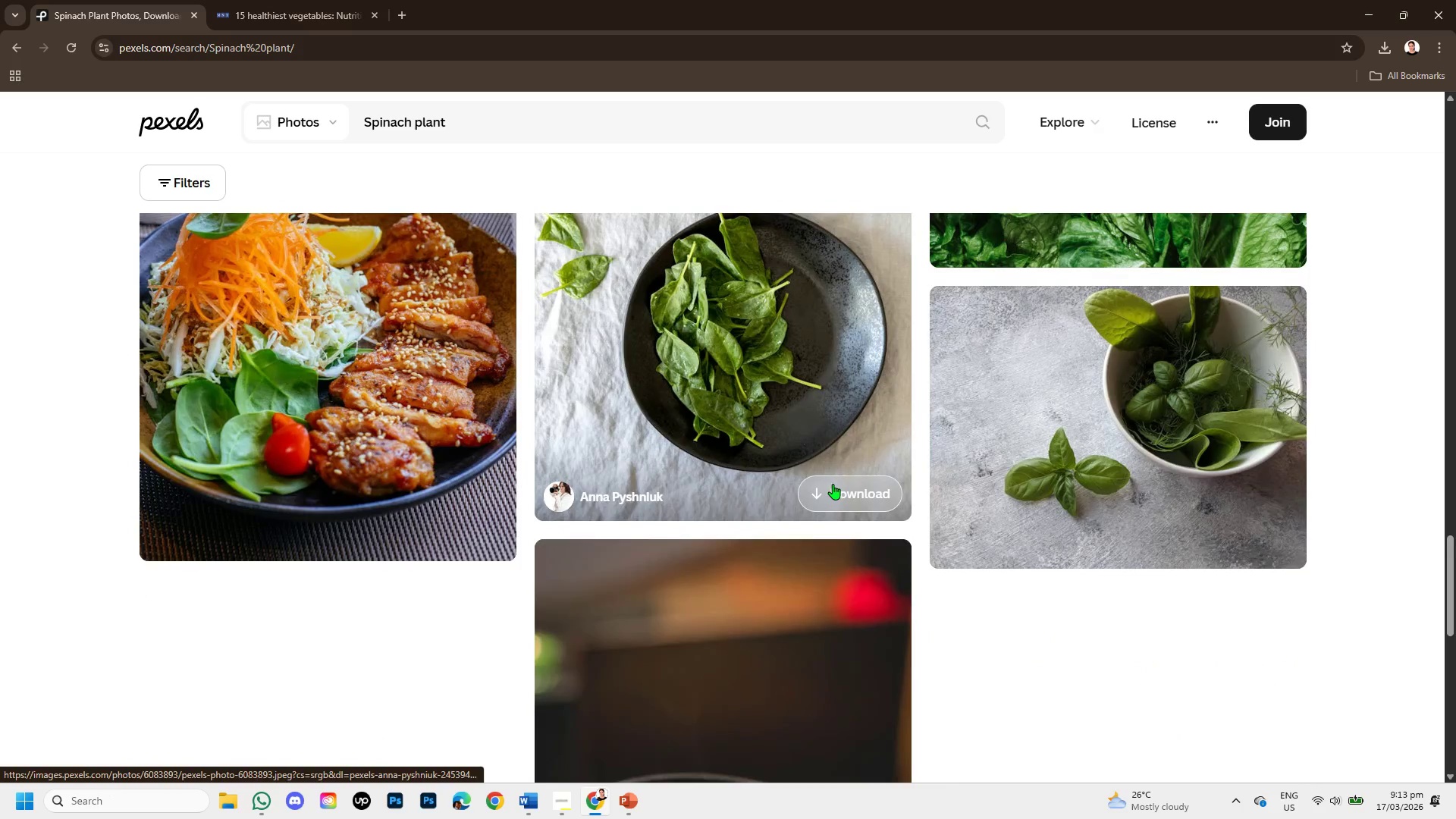 
scroll: coordinate [833, 484], scroll_direction: up, amount: 1.0
 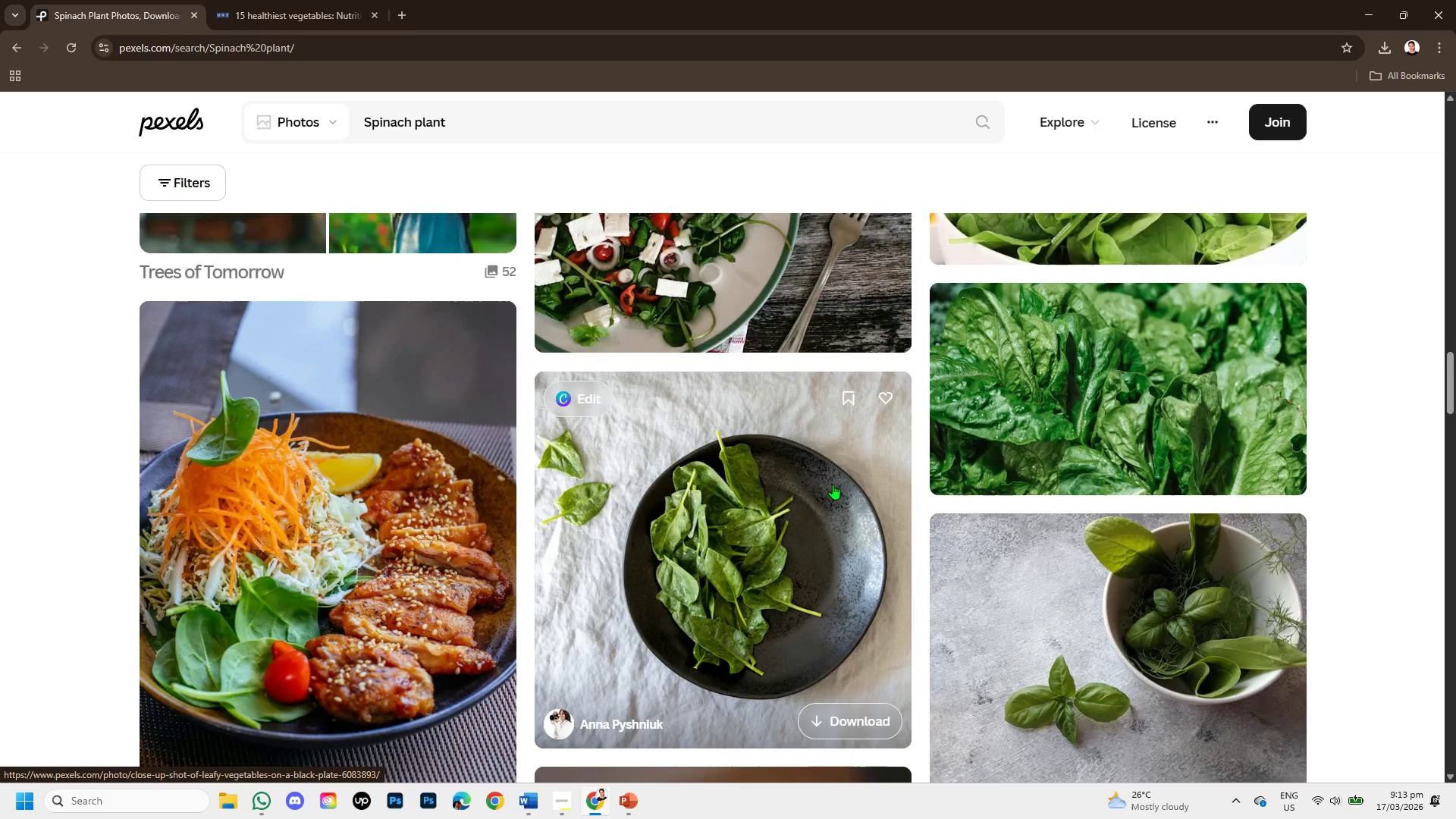 
scroll: coordinate [833, 482], scroll_direction: down, amount: 4.0
 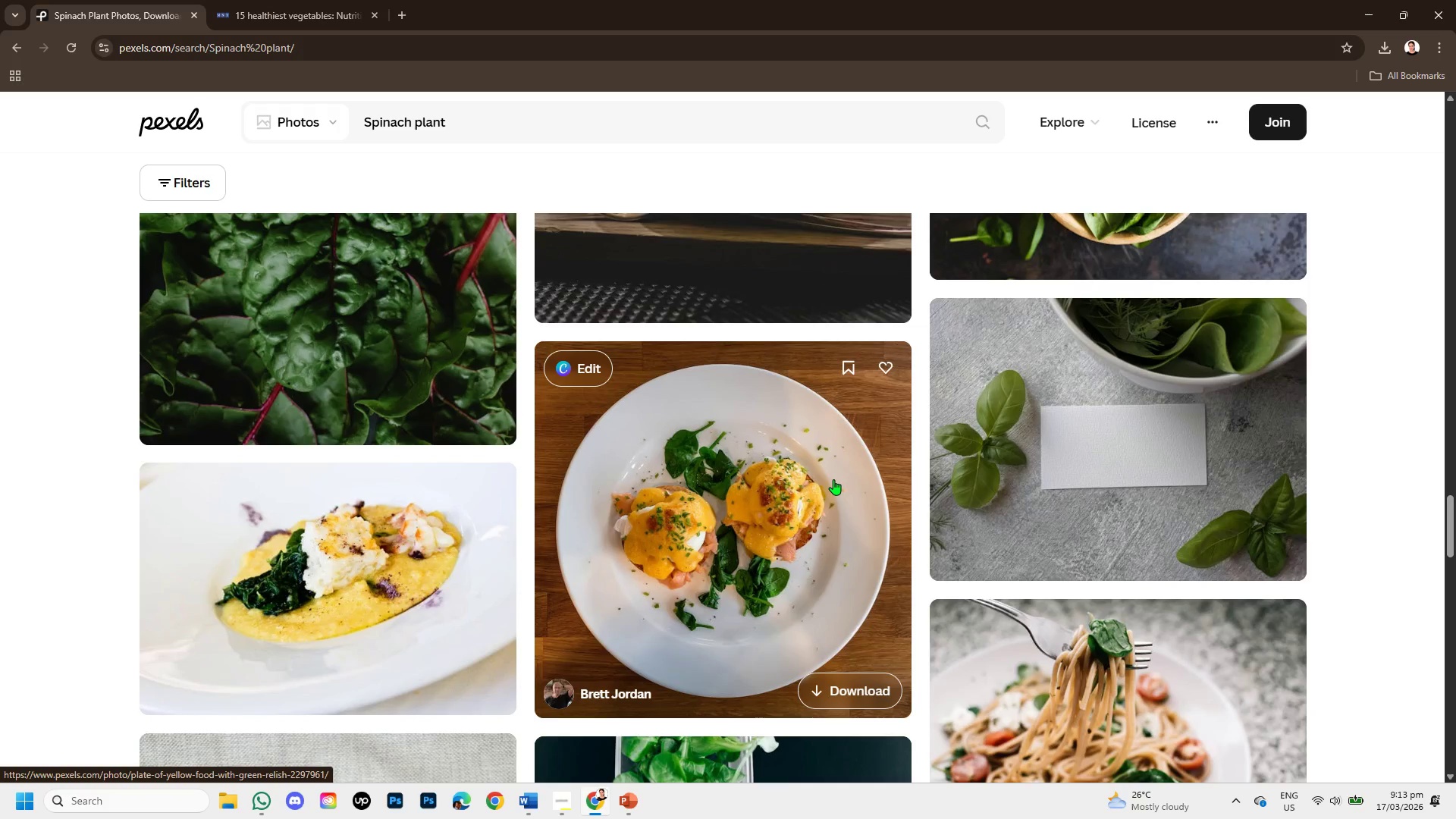 
scroll: coordinate [833, 479], scroll_direction: up, amount: 2.0
 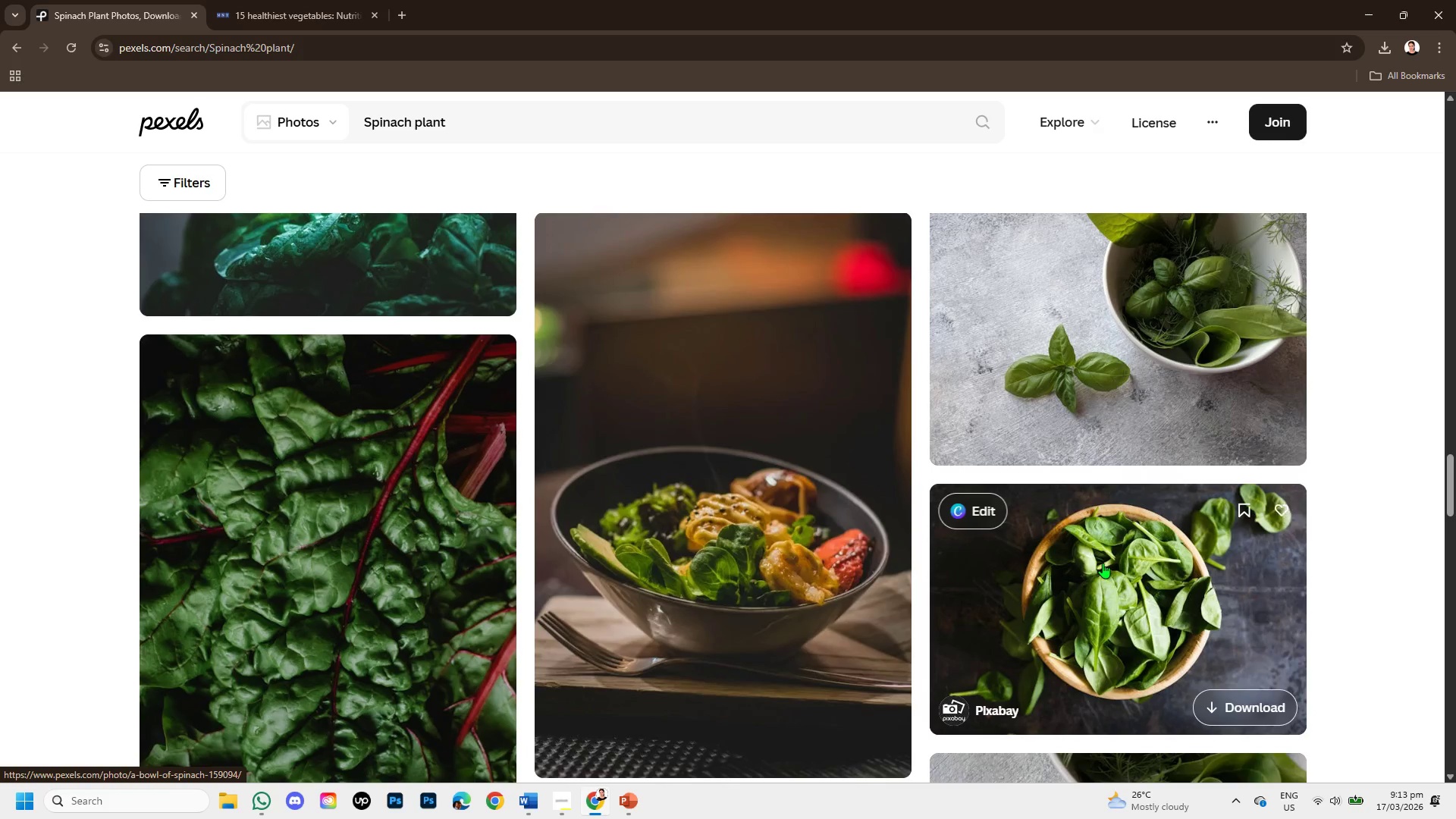 
left_click([1103, 563])
 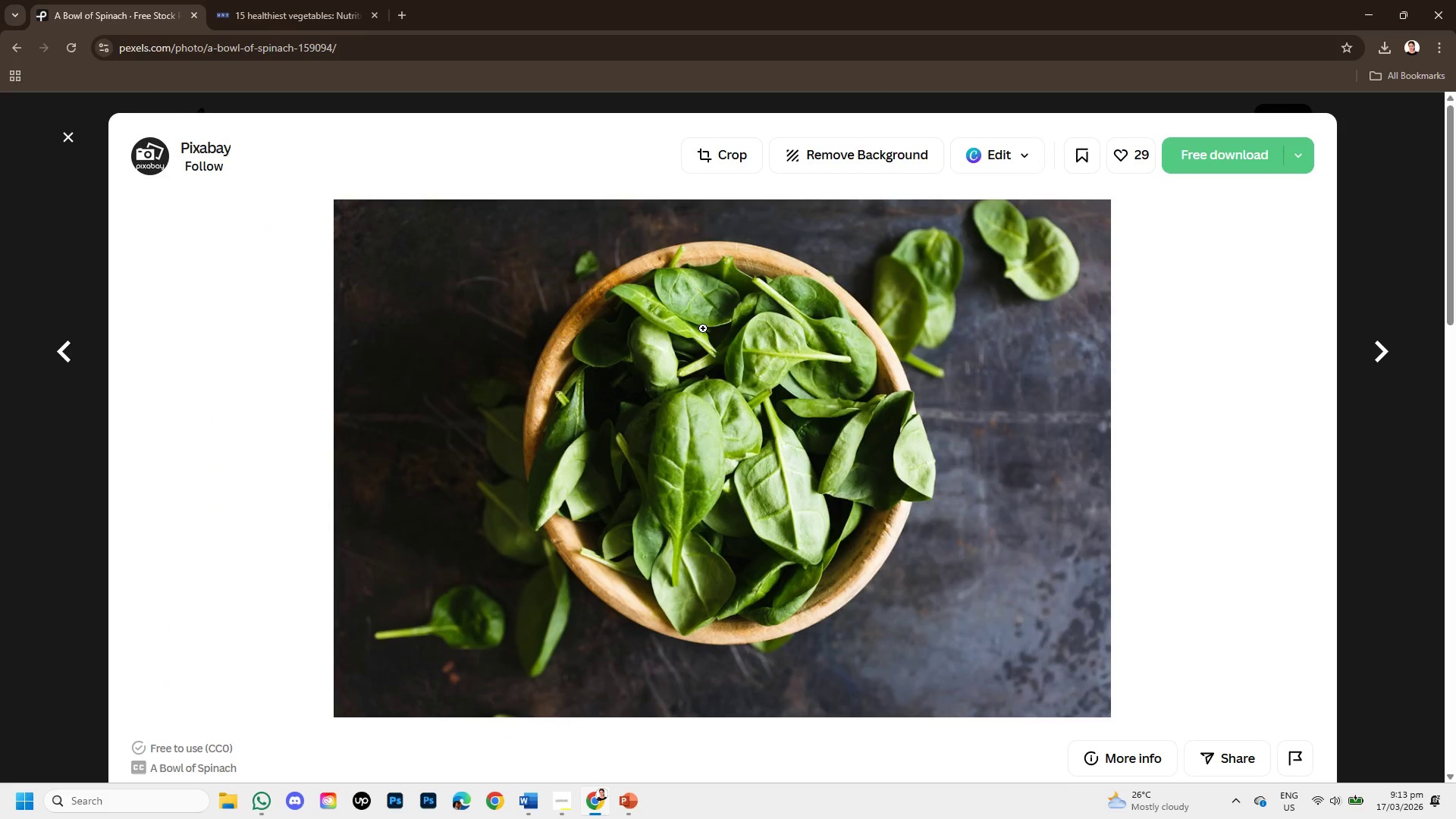 
wait(7.11)
 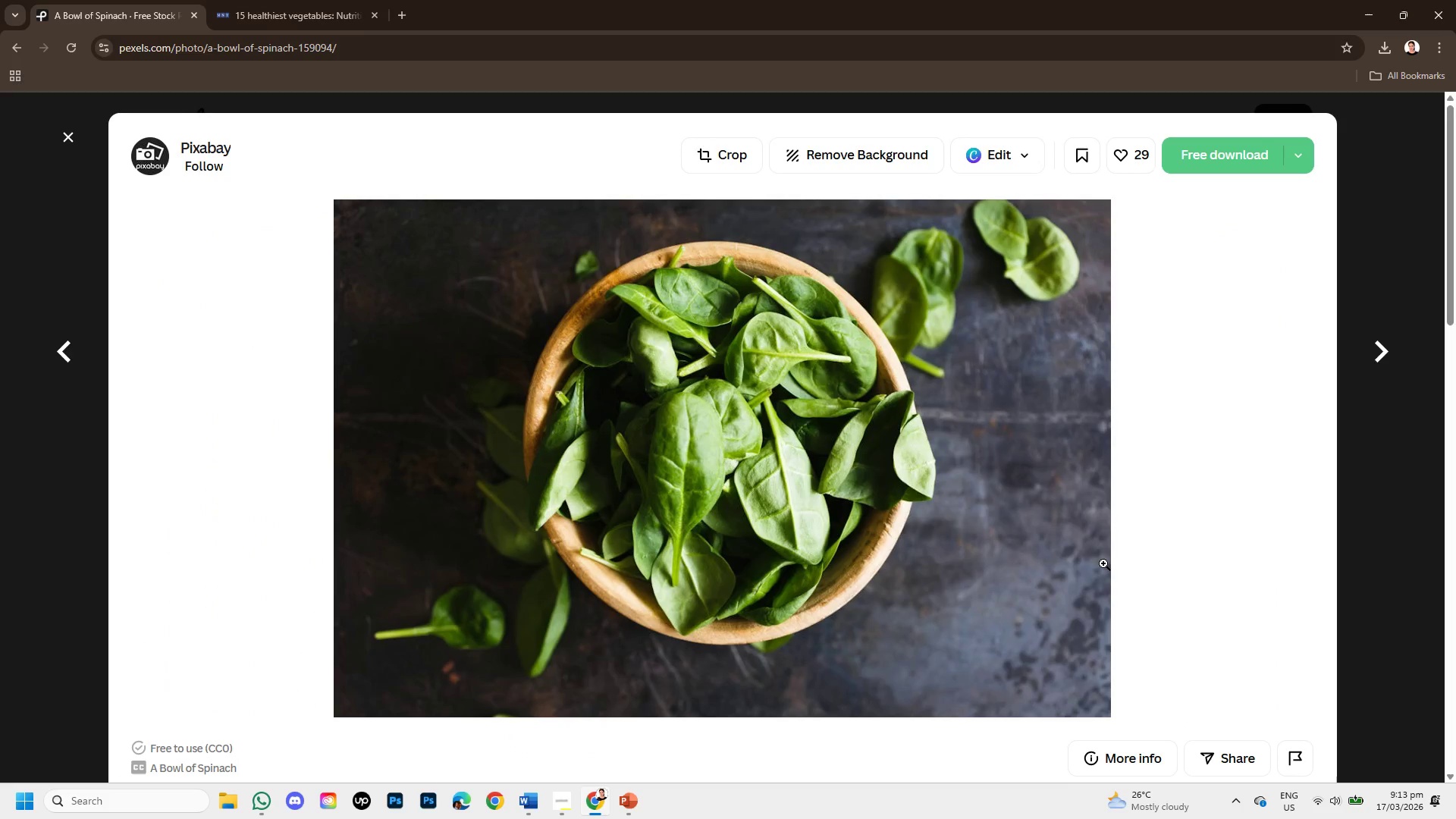 
right_click([703, 328])
 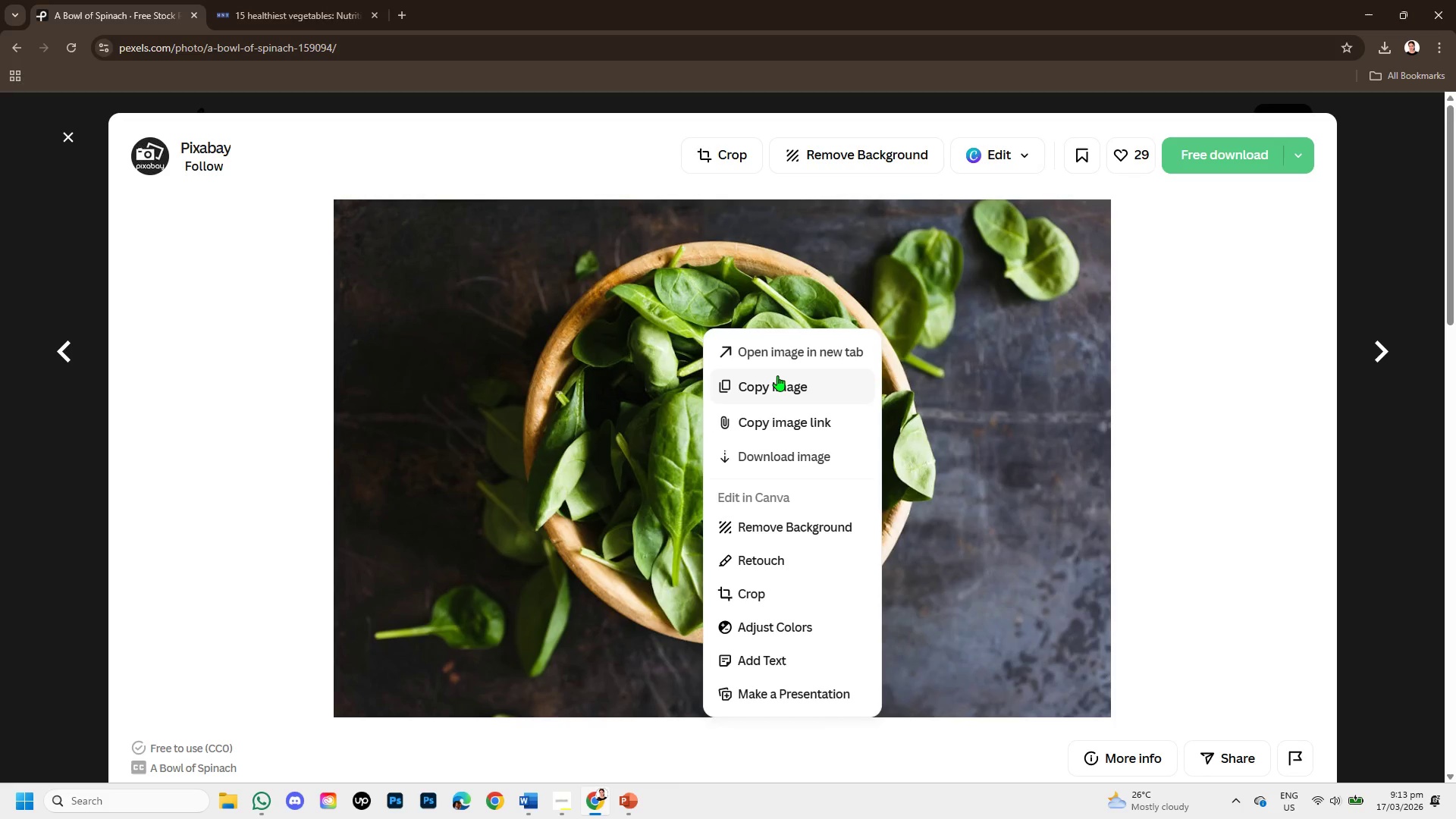 
left_click([777, 375])
 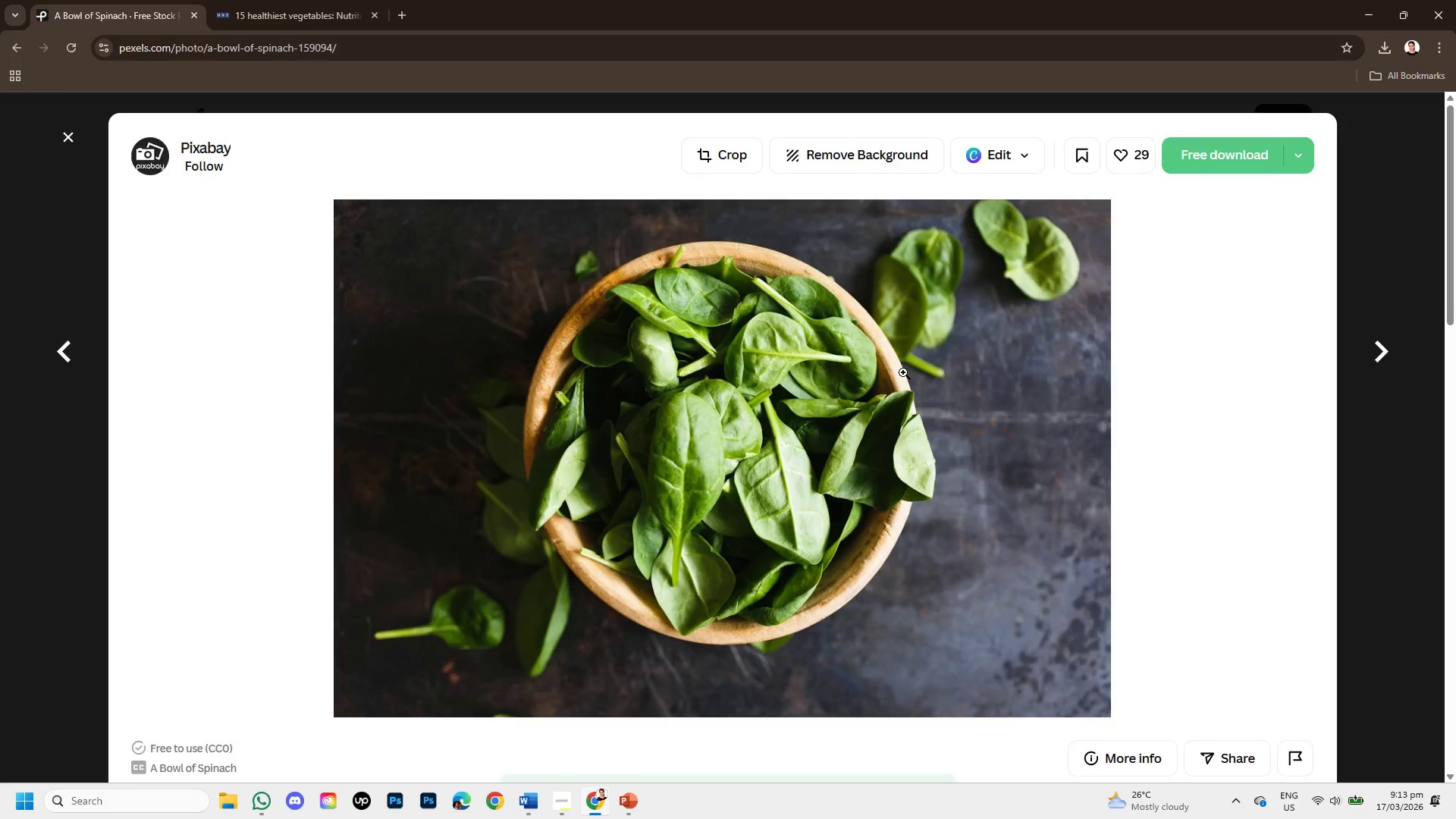 
scroll: coordinate [905, 372], scroll_direction: down, amount: 3.0
 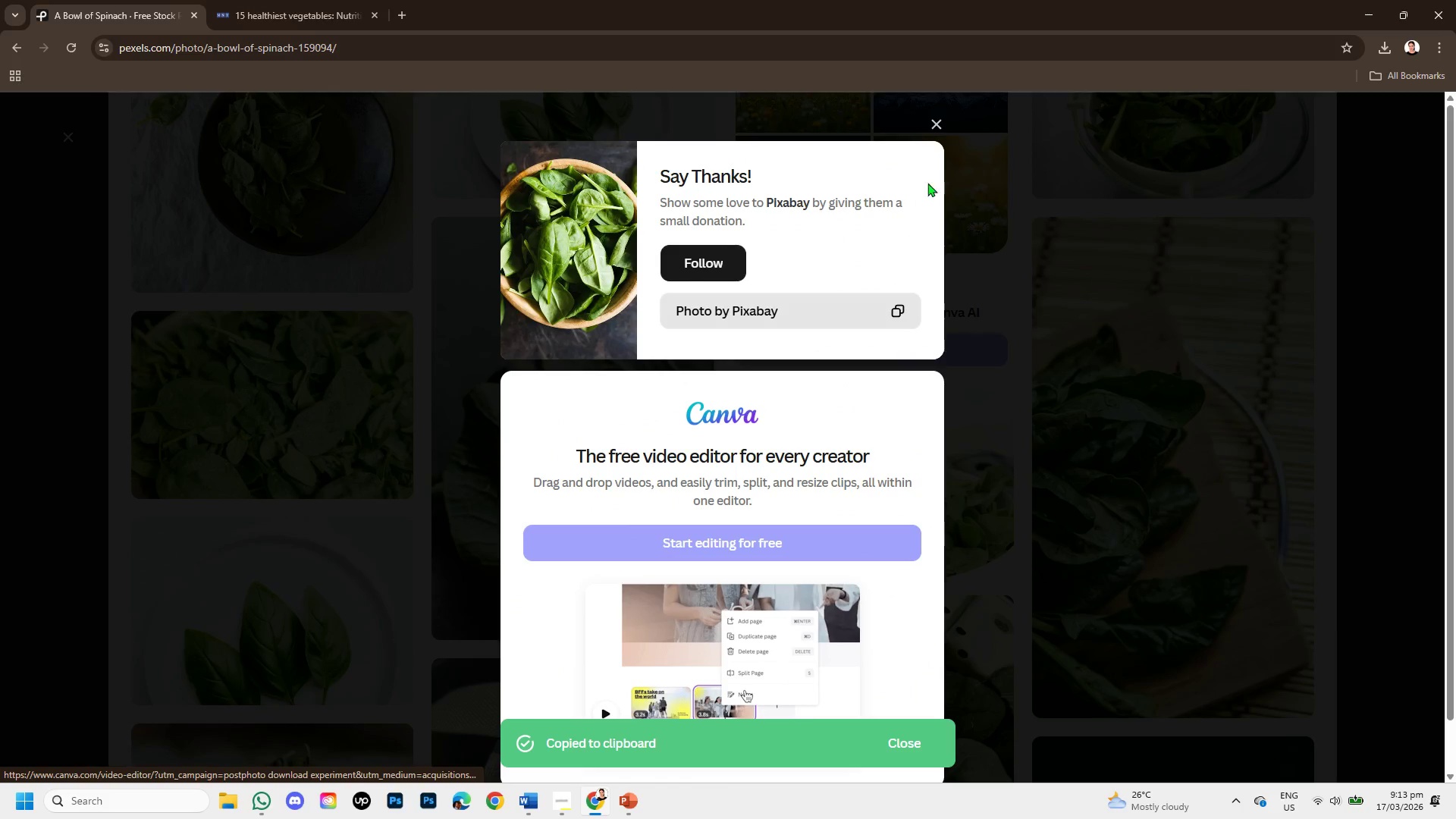 
left_click([933, 120])
 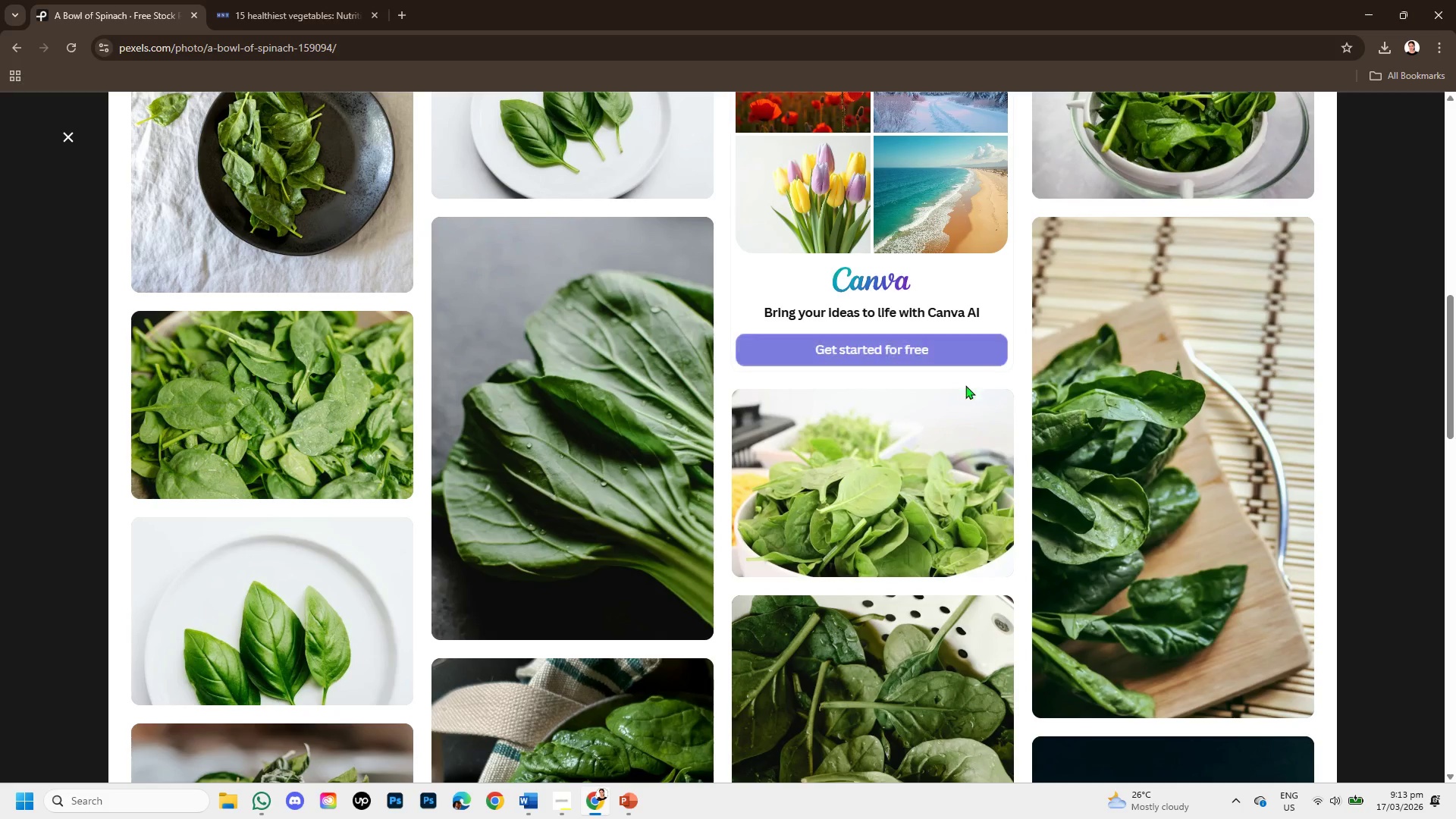 
scroll: coordinate [980, 431], scroll_direction: down, amount: 5.0
 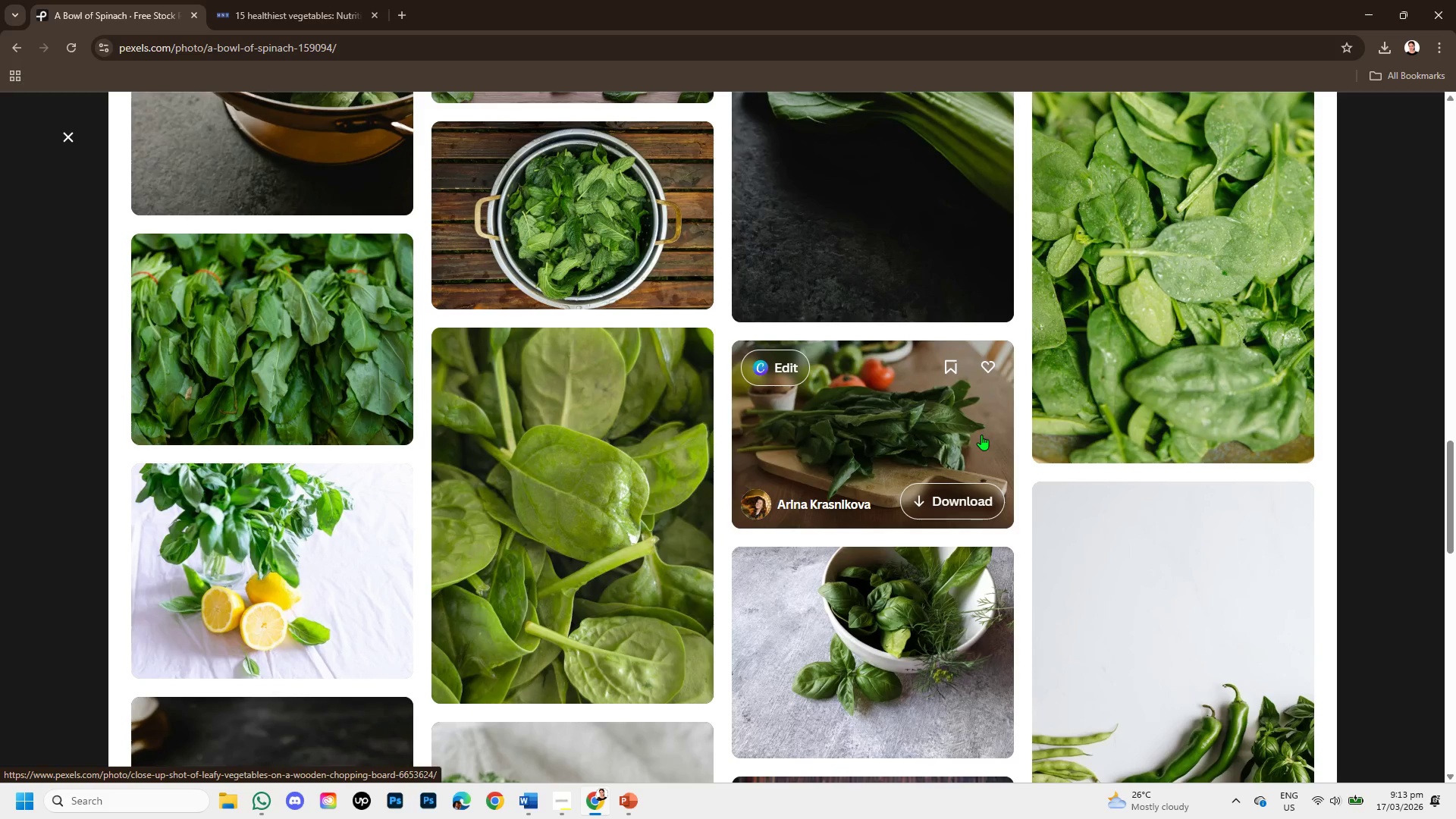 
scroll: coordinate [981, 435], scroll_direction: up, amount: 5.0
 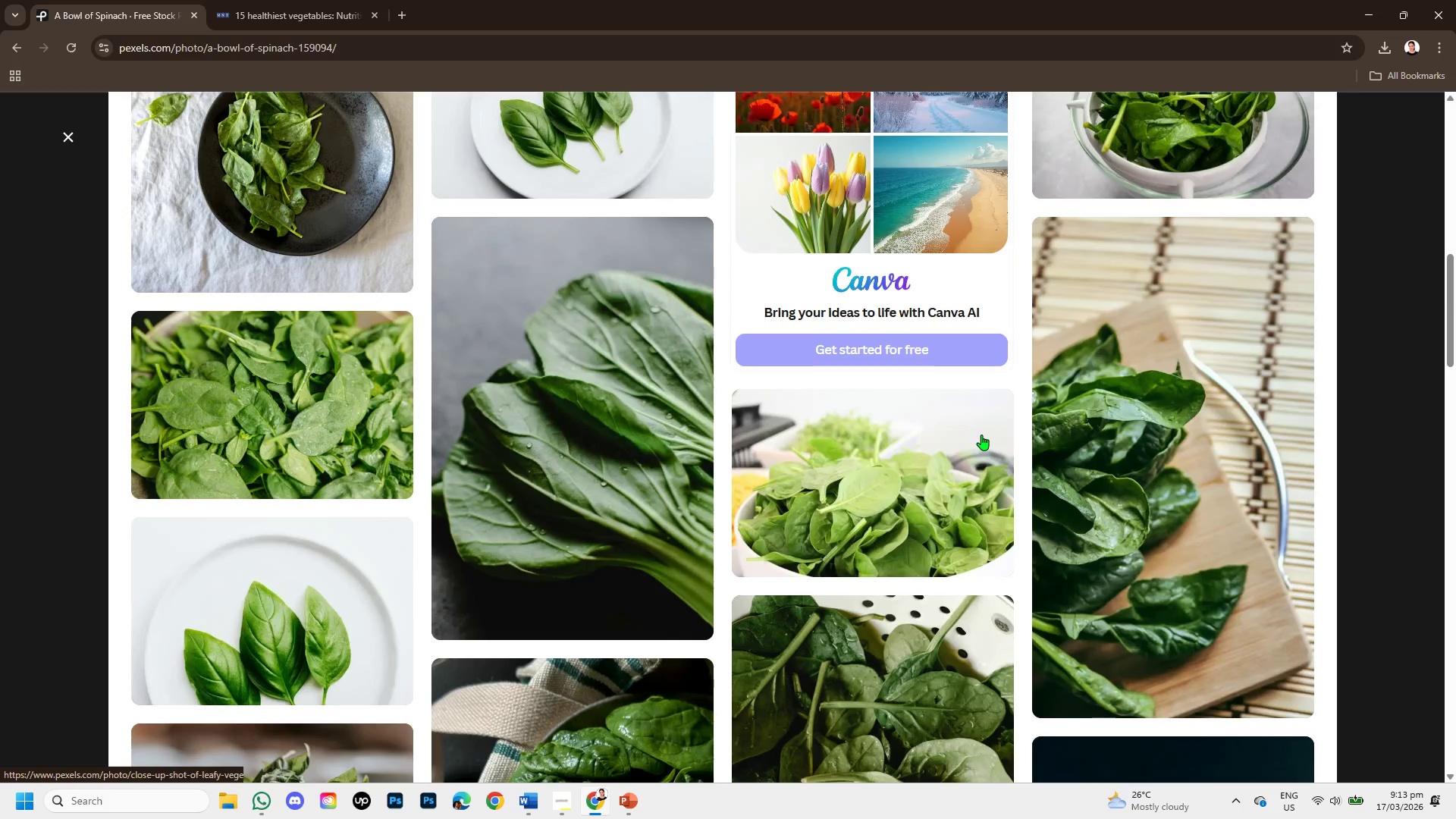 
scroll: coordinate [981, 435], scroll_direction: down, amount: 2.0
 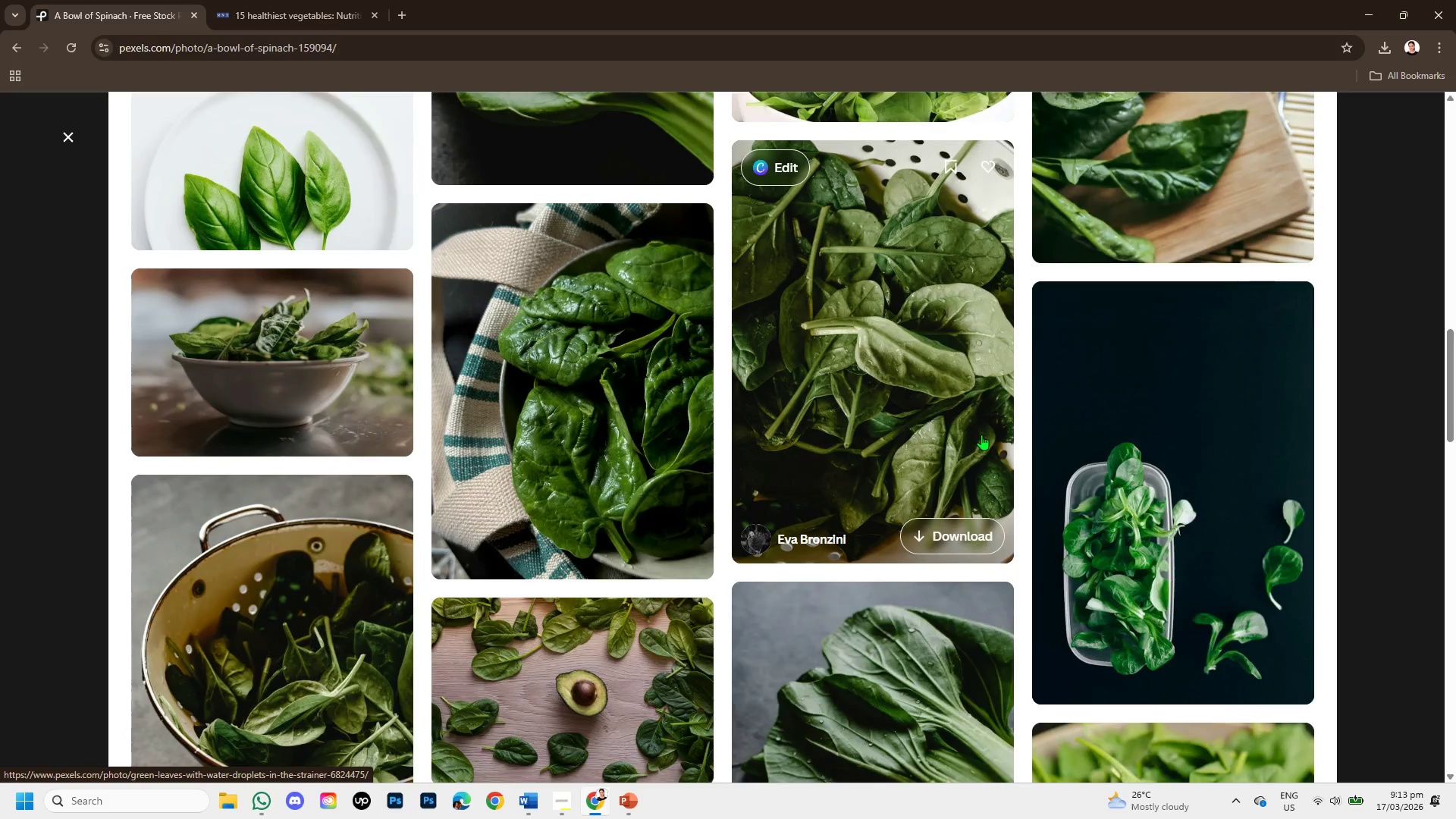 
scroll: coordinate [981, 435], scroll_direction: up, amount: 1.0
 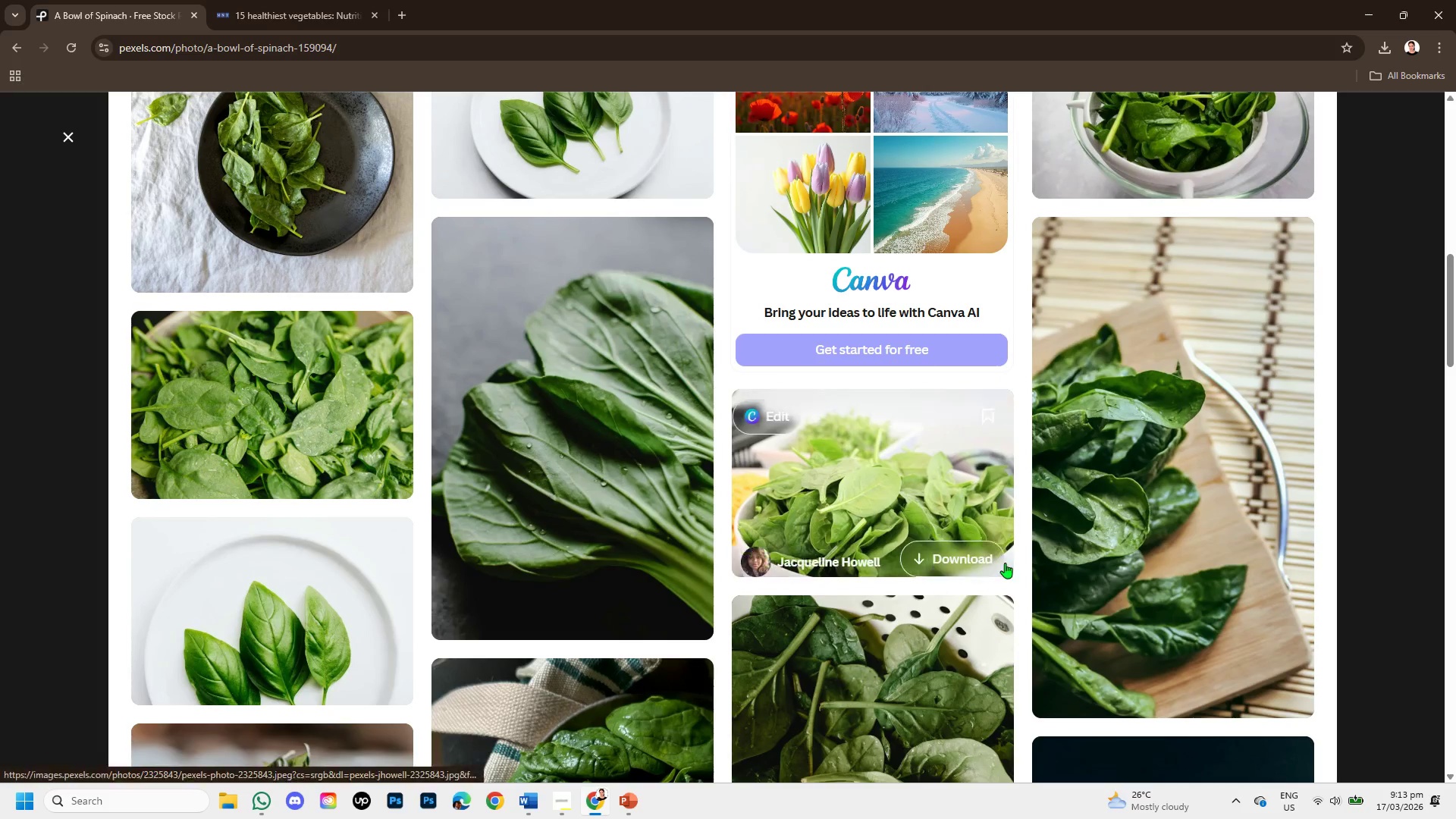 
left_click([623, 800])
 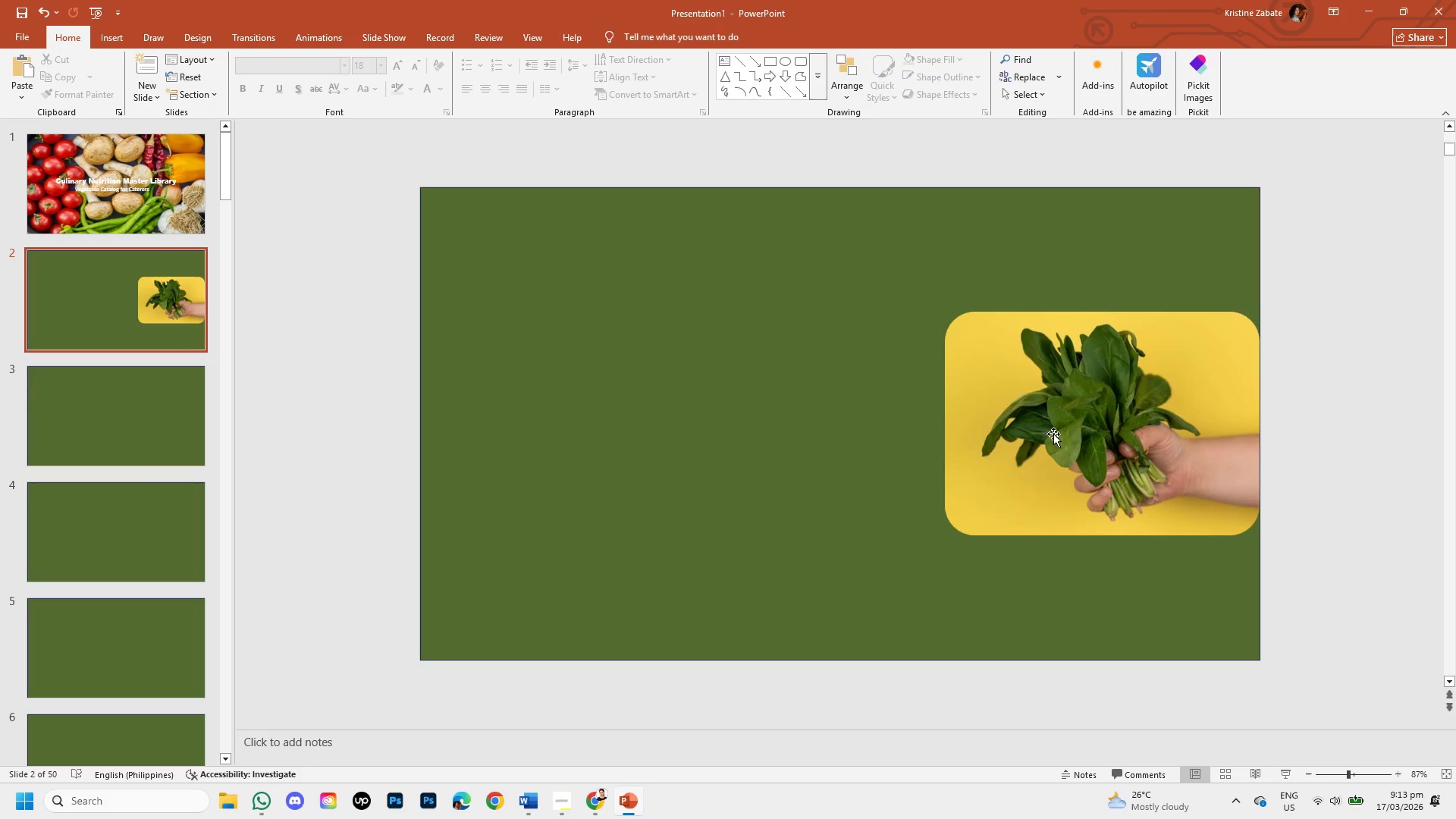 
left_click([1053, 434])
 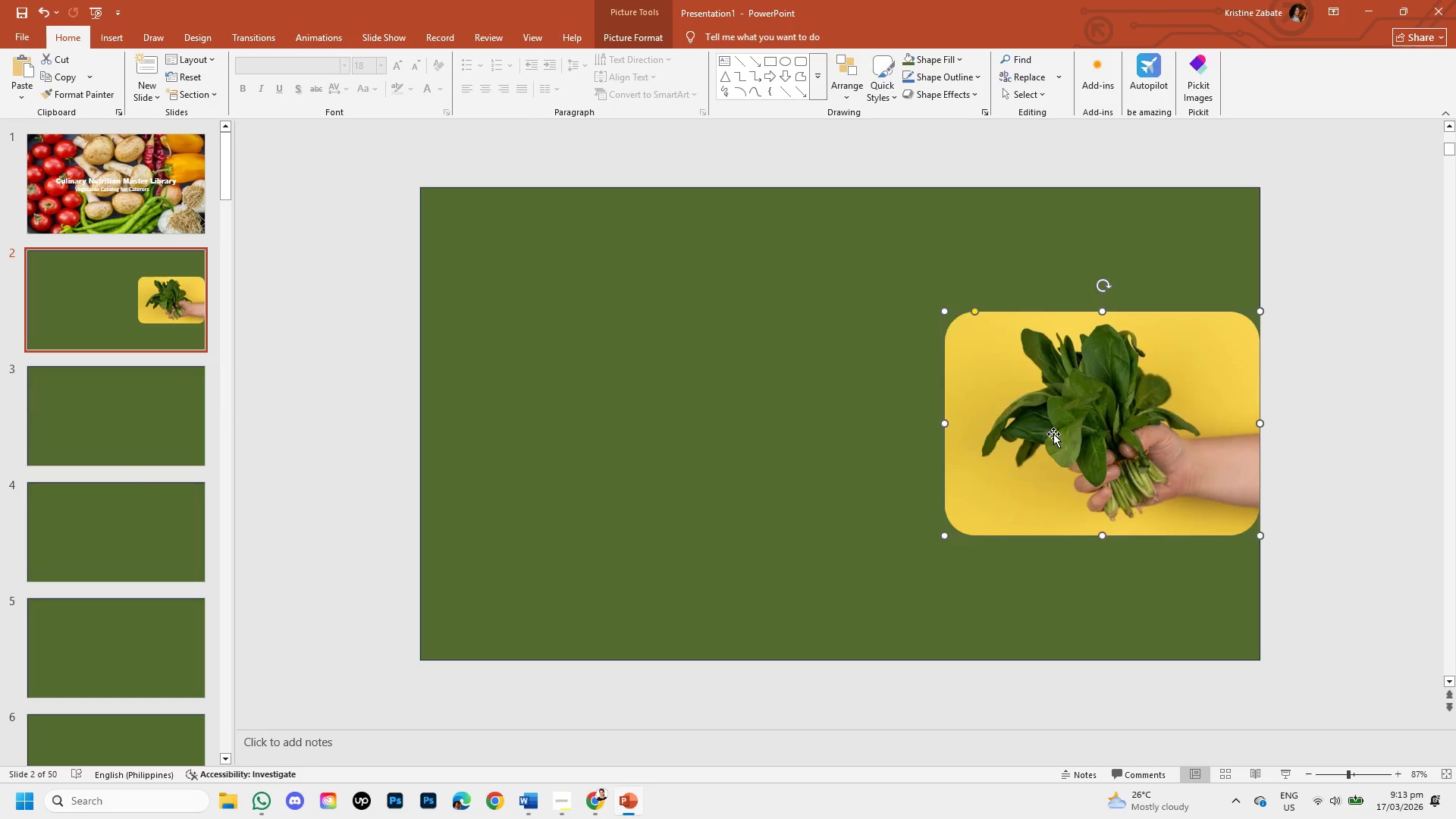 
key(Backspace)
 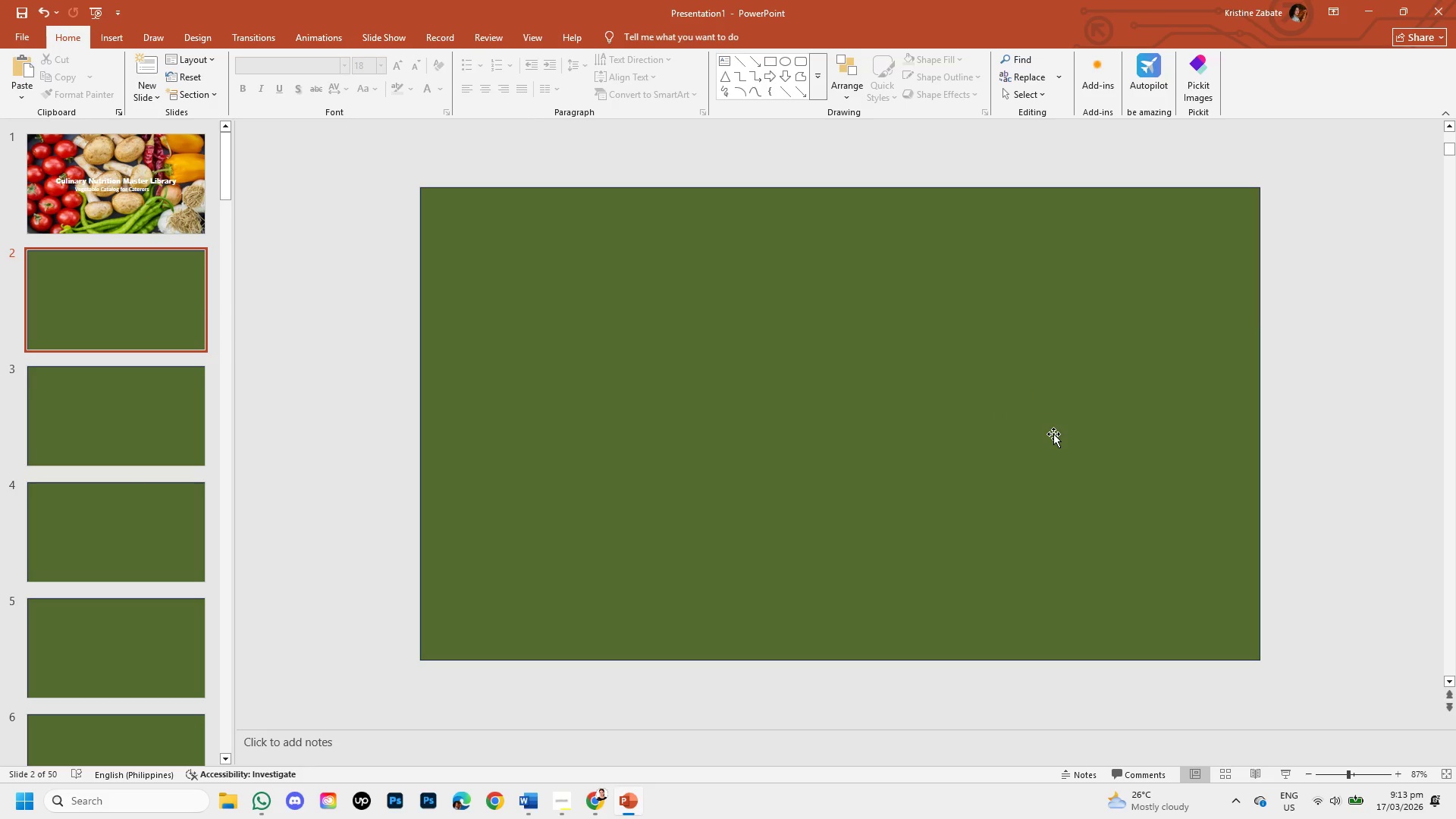 
key(Control+V)
 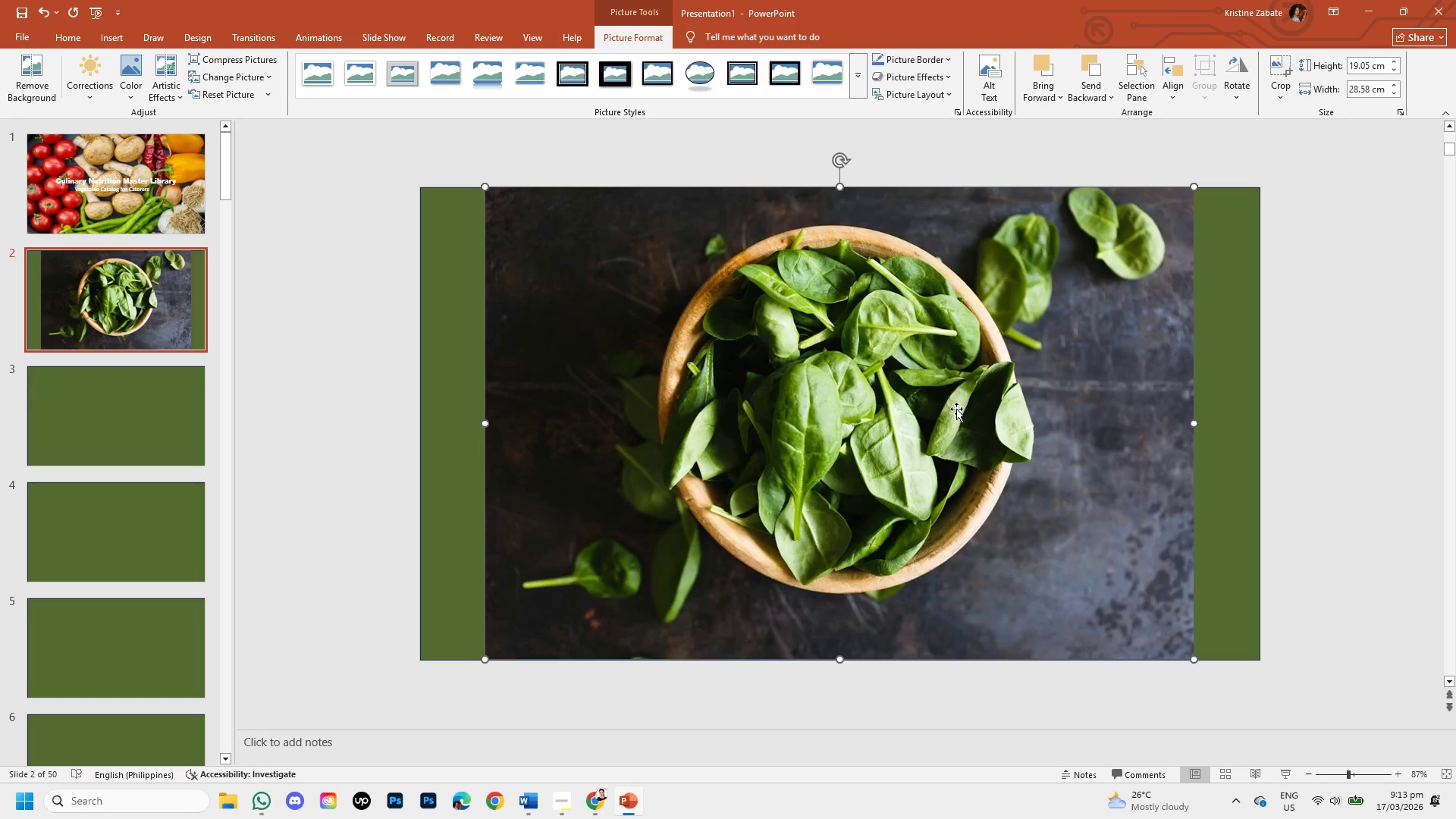 
left_click([956, 409])
 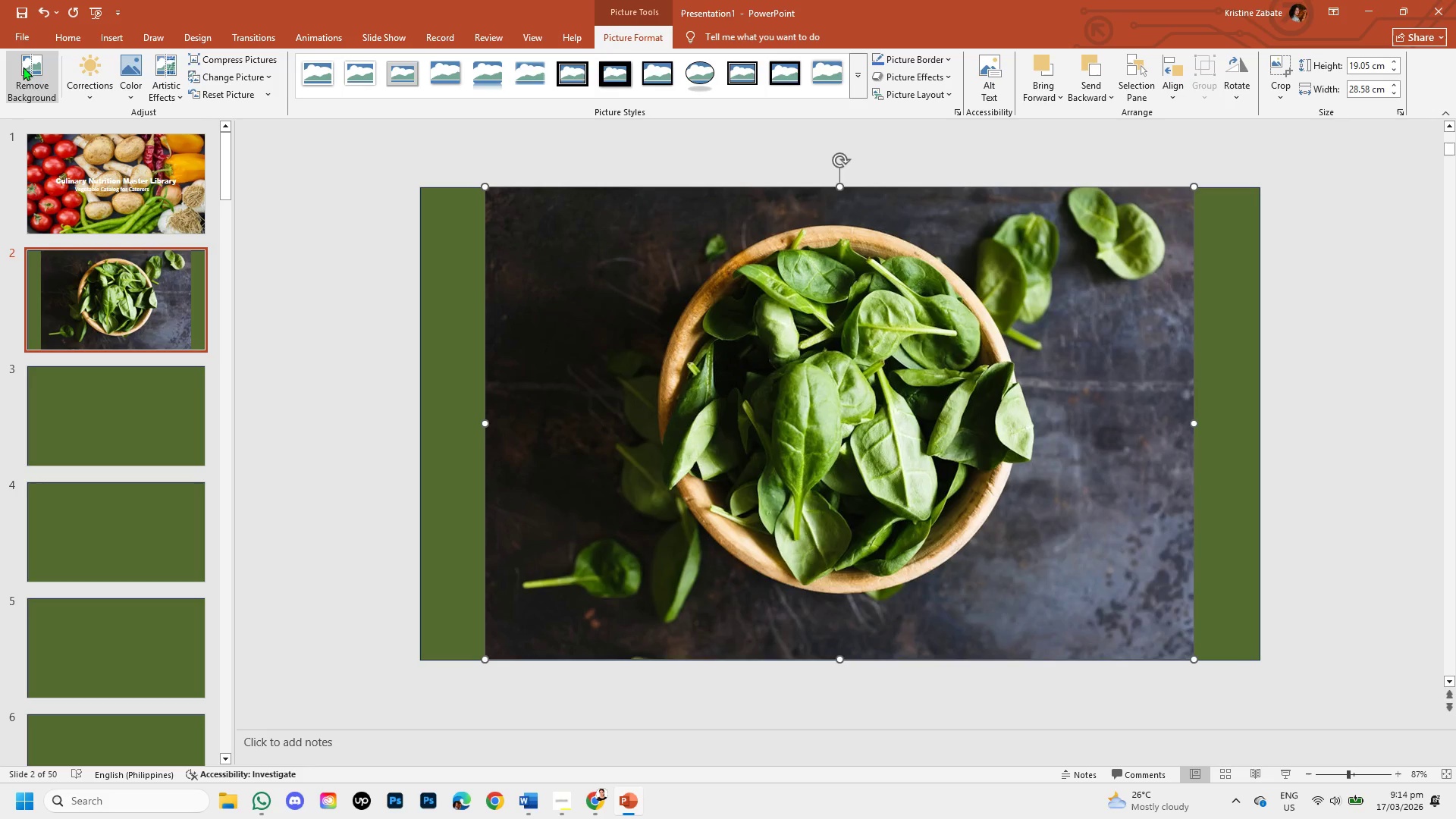 
left_click([20, 70])
 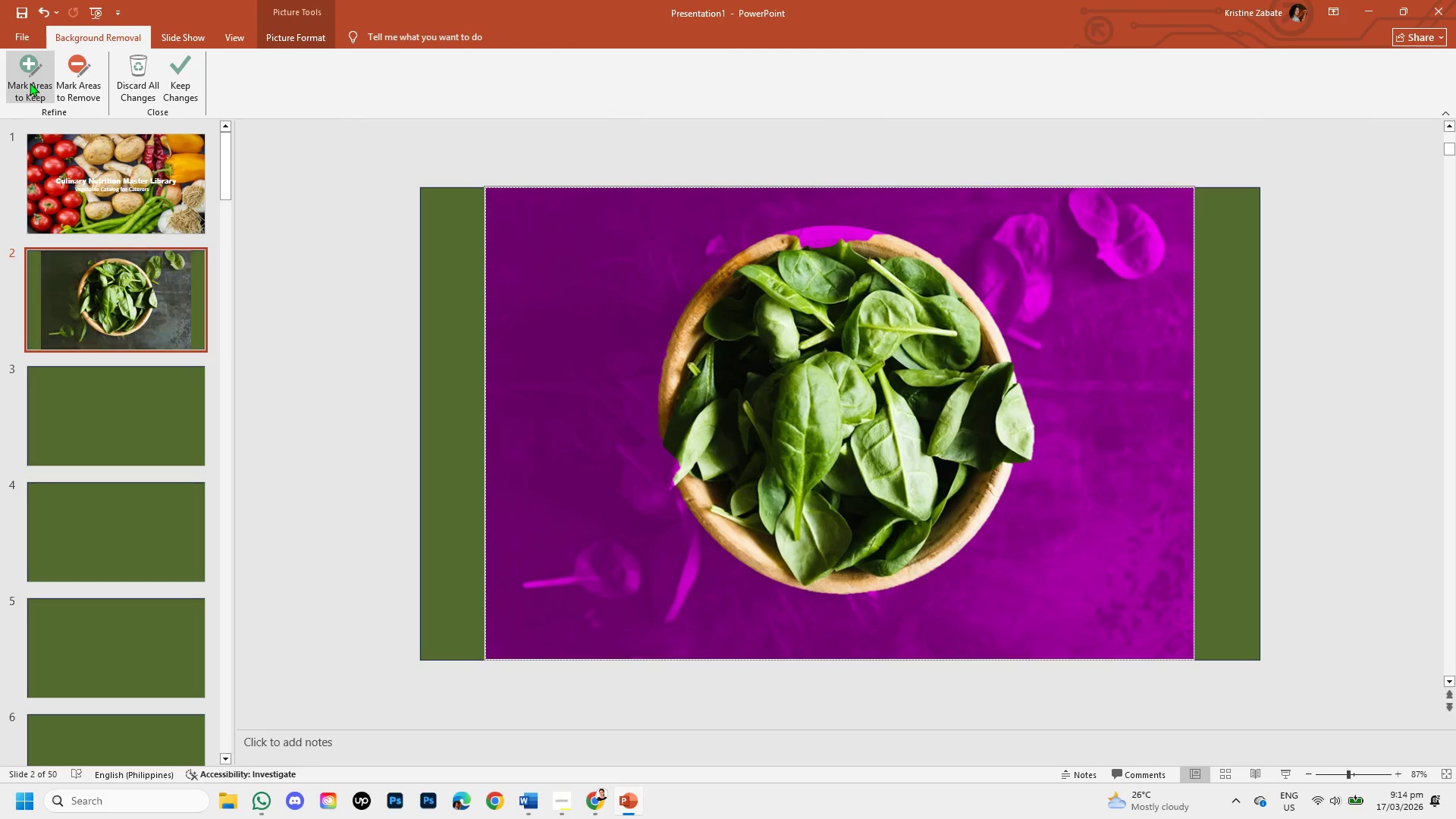 
left_click([30, 83])
 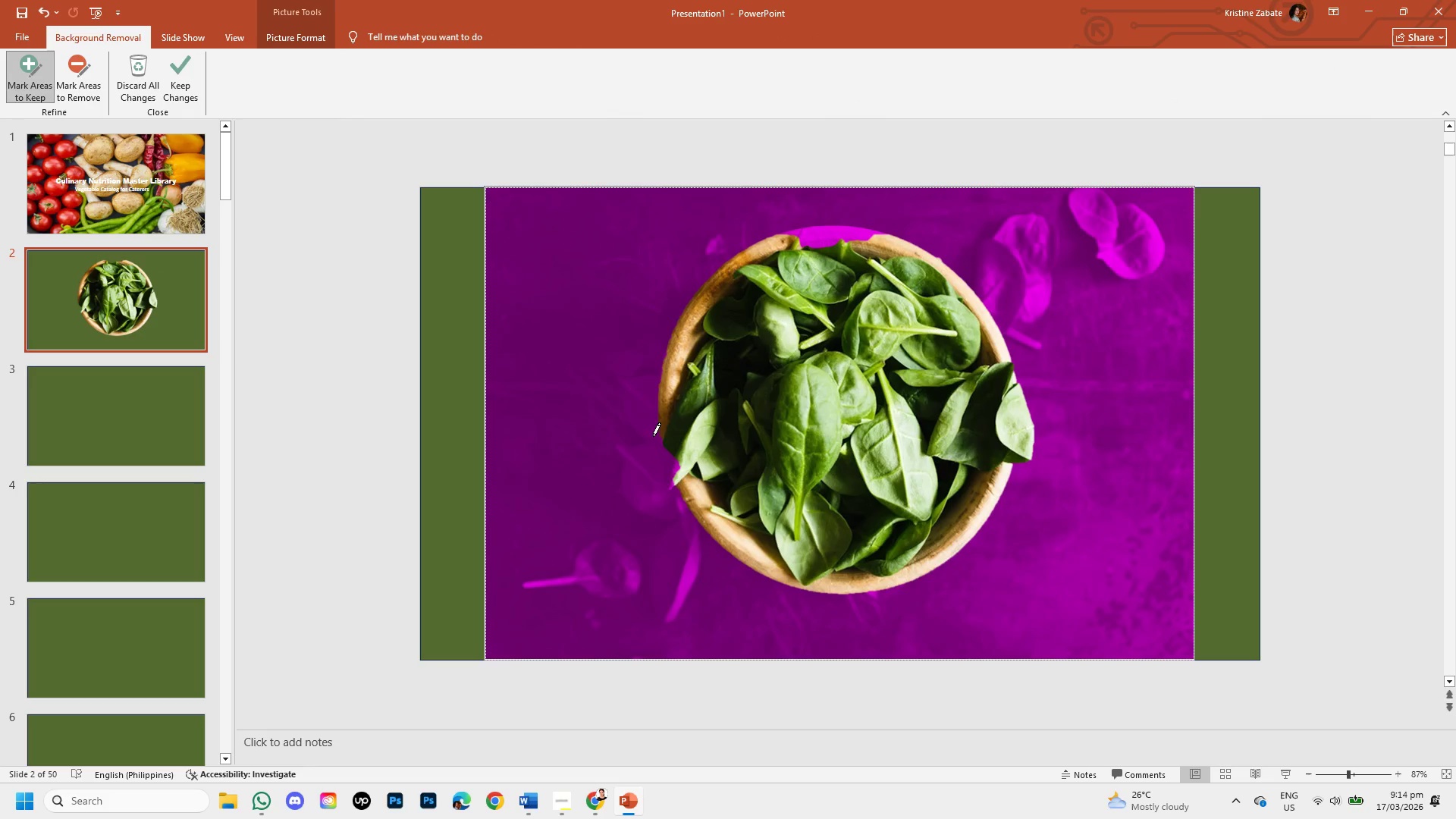 
left_click_drag(start_coordinate=[658, 431], to_coordinate=[664, 427])
 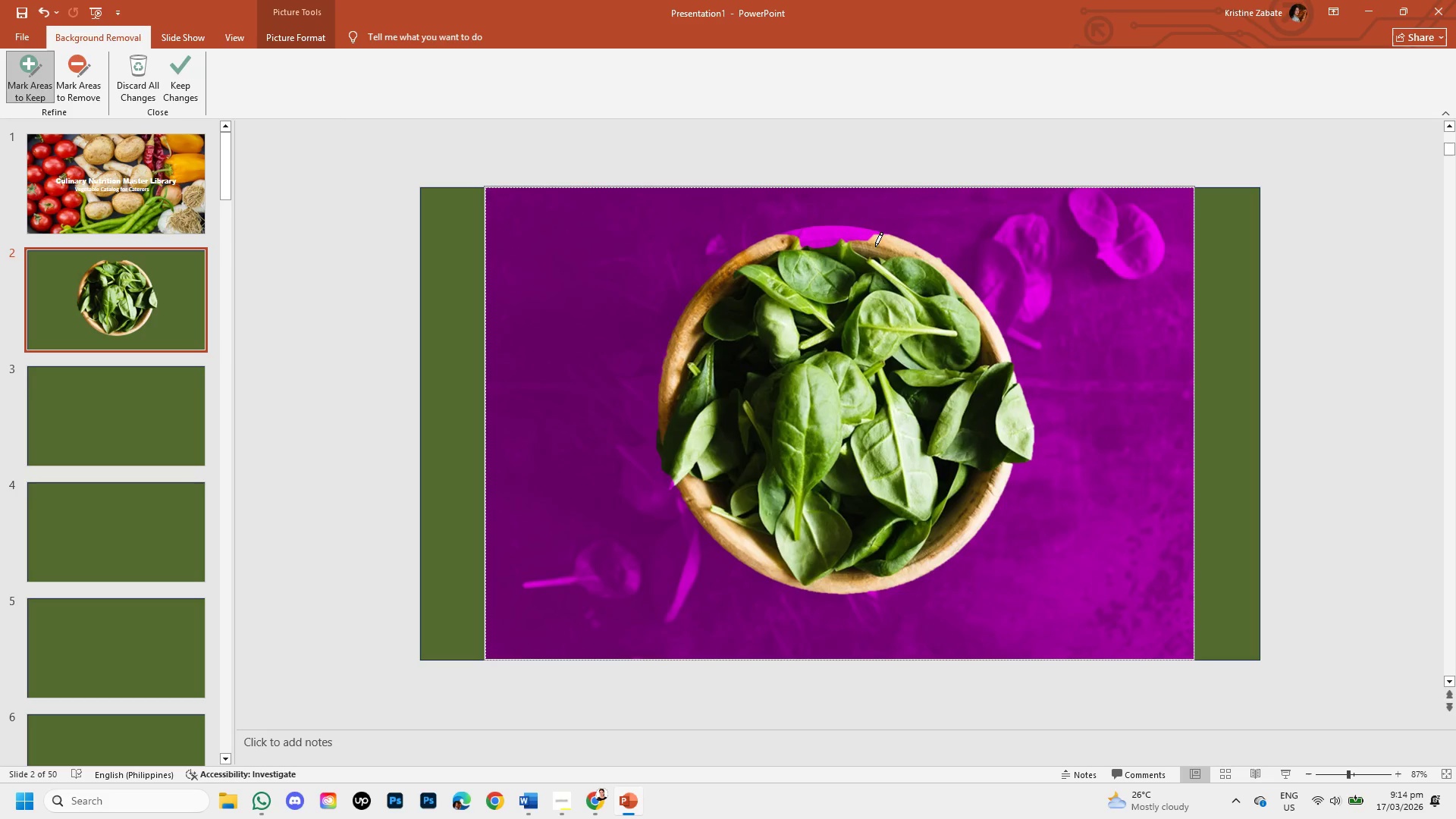 
left_click_drag(start_coordinate=[776, 237], to_coordinate=[783, 234])
 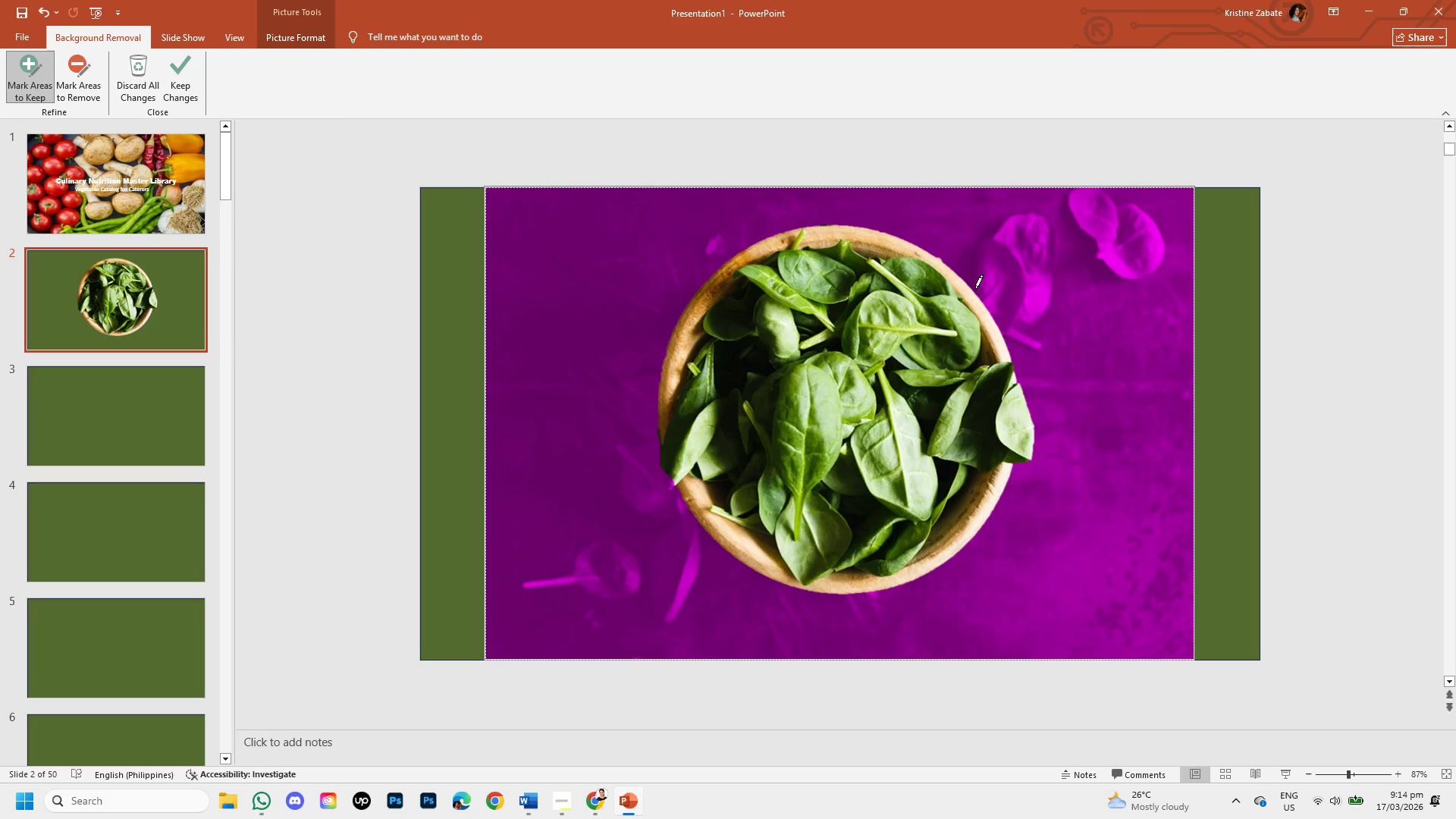 
left_click_drag(start_coordinate=[977, 300], to_coordinate=[996, 340])
 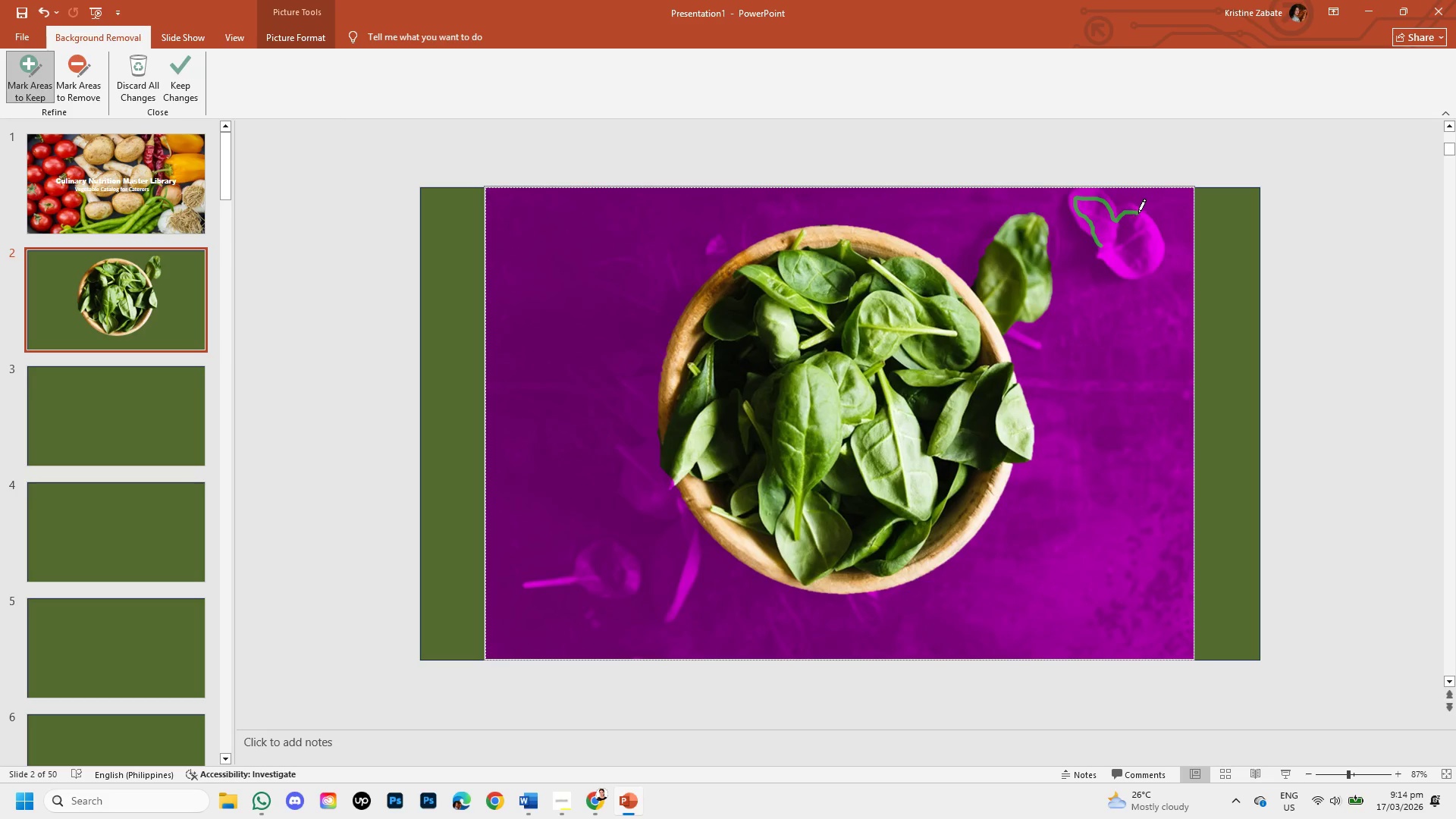 
wait(10.88)
 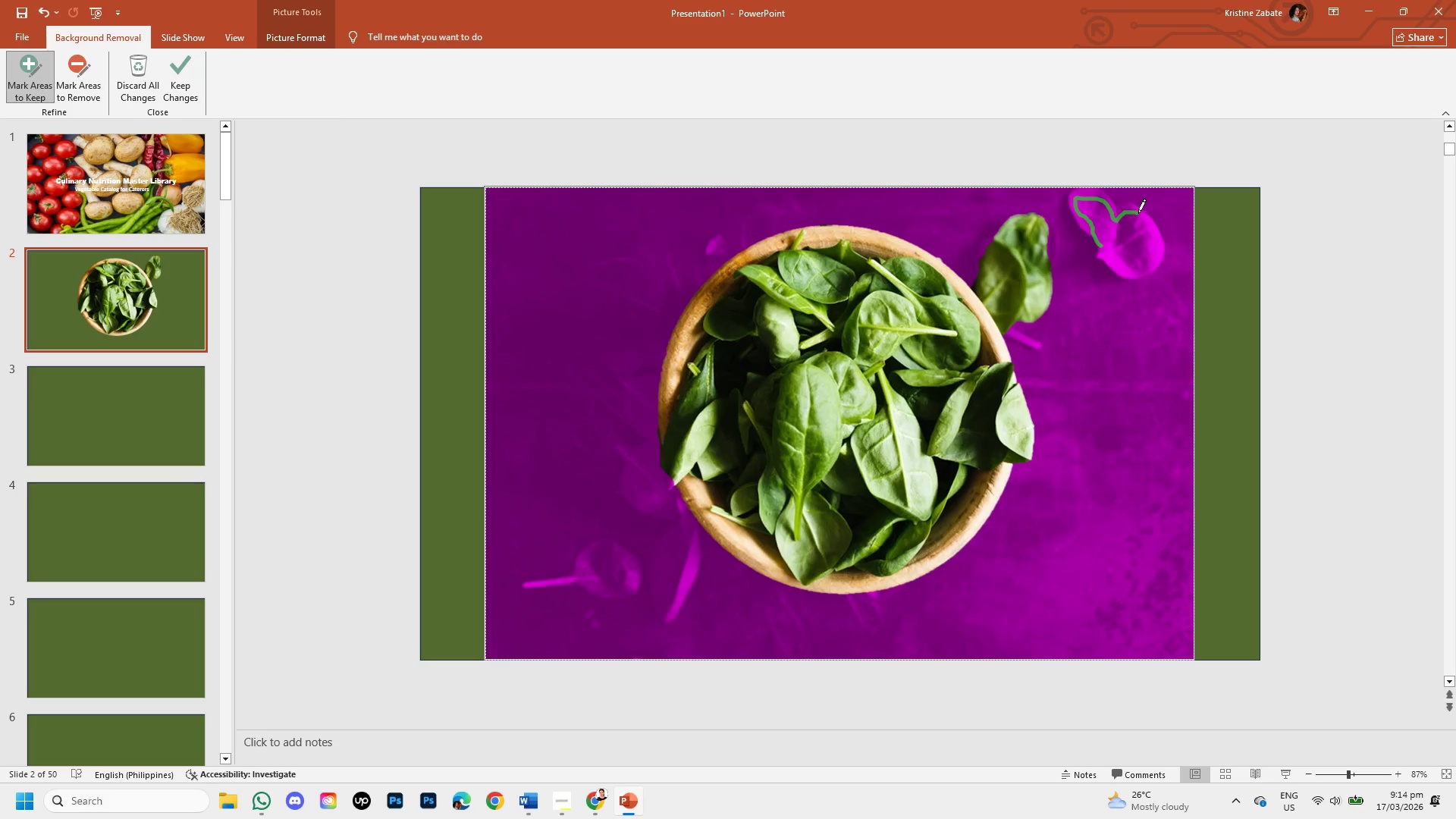 
left_click_drag(start_coordinate=[1081, 218], to_coordinate=[1142, 218])
 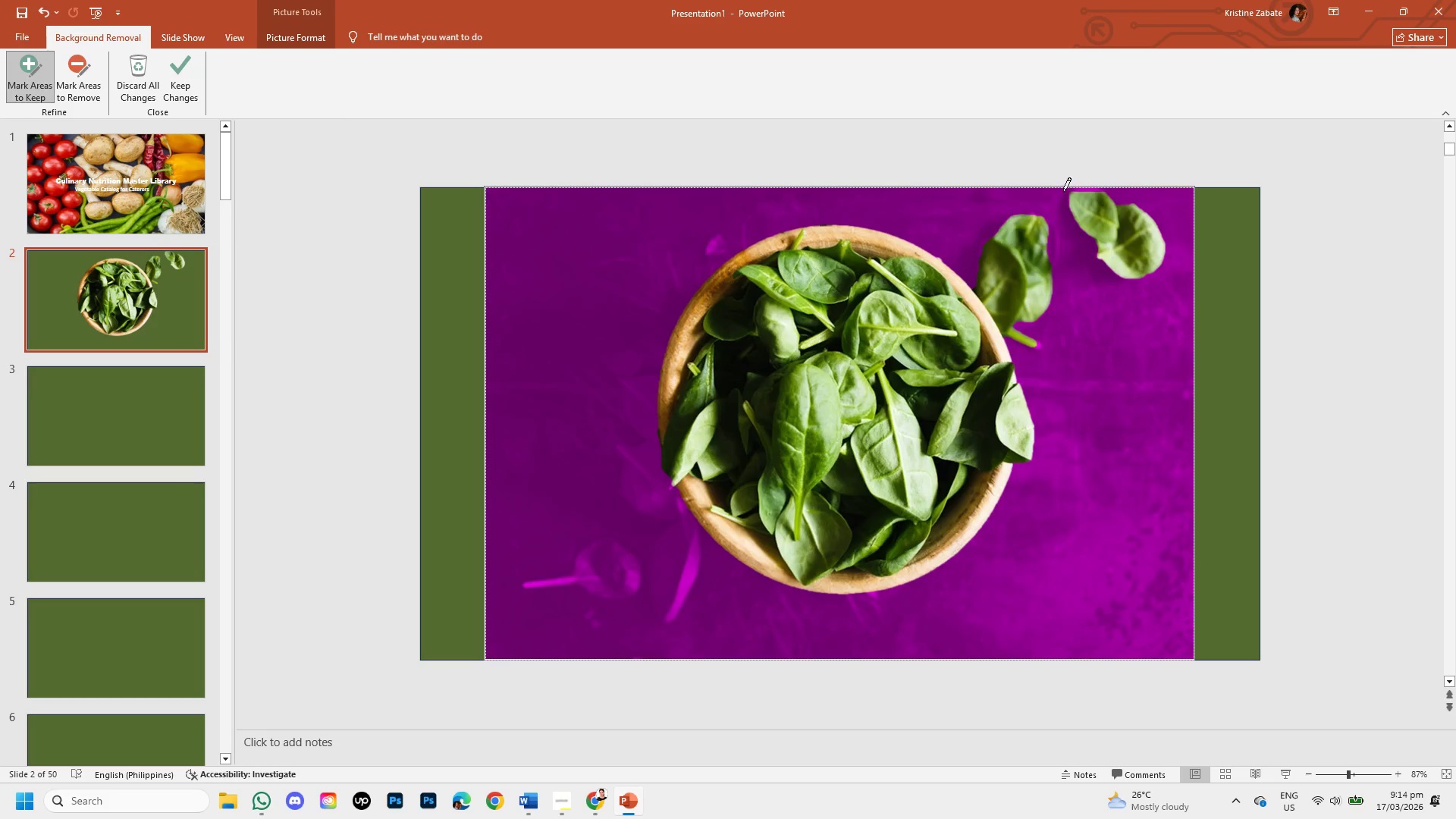 
left_click_drag(start_coordinate=[1072, 193], to_coordinate=[1107, 195])
 